 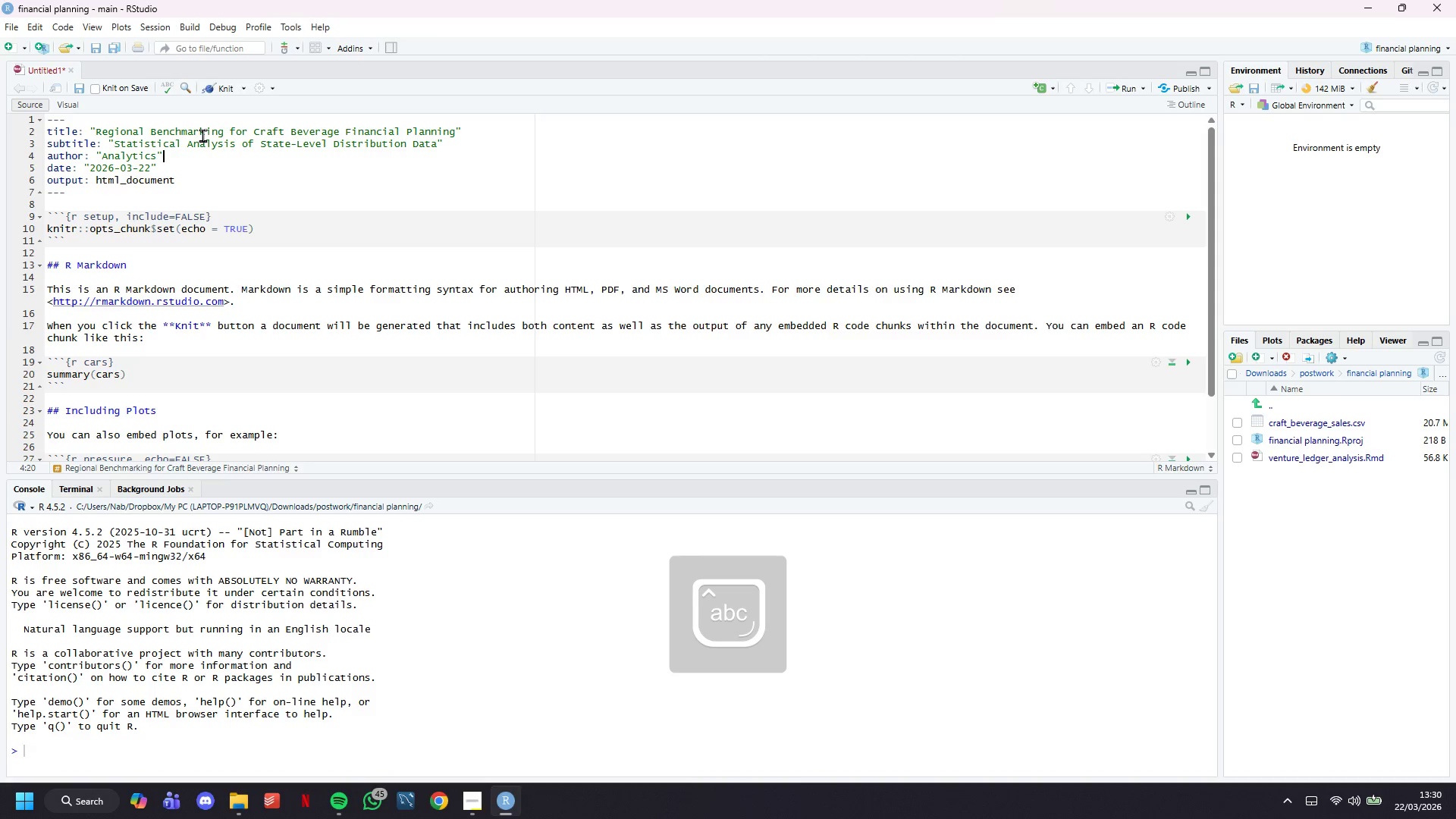 
key(ArrowLeft)
 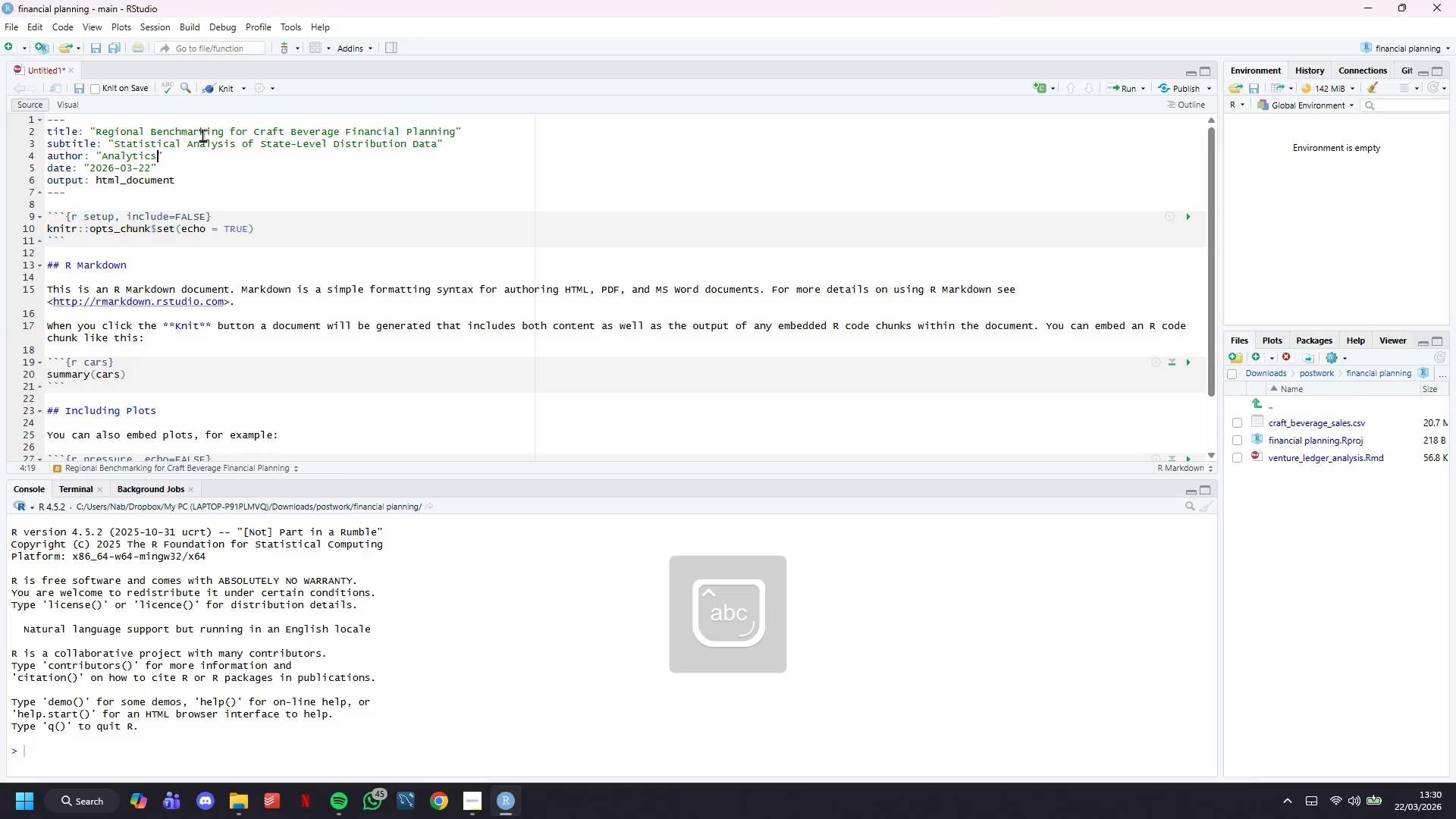 
hold_key(key=Backspace, duration=0.61)
 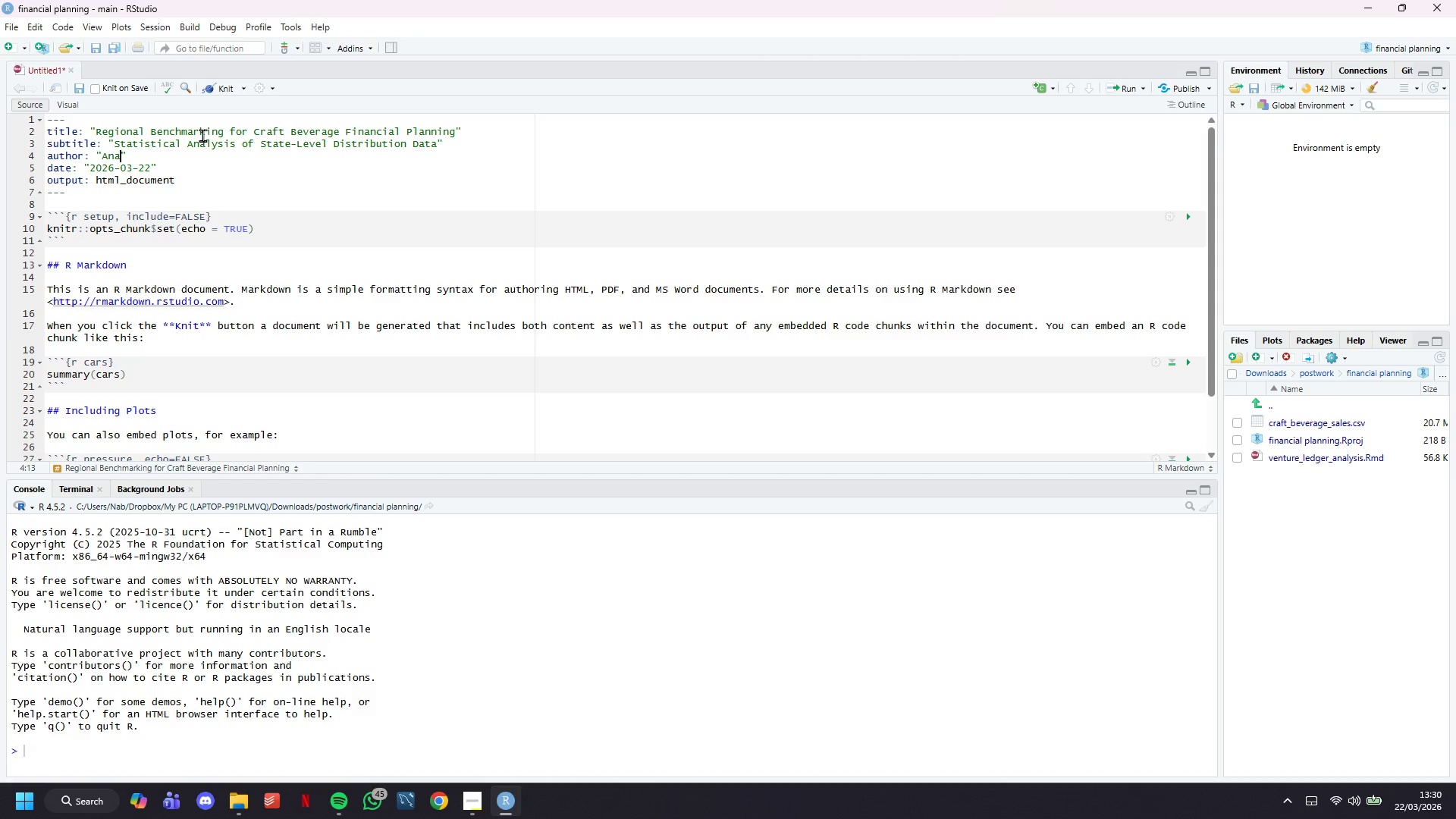 
hold_key(key=Backspace, duration=0.48)
 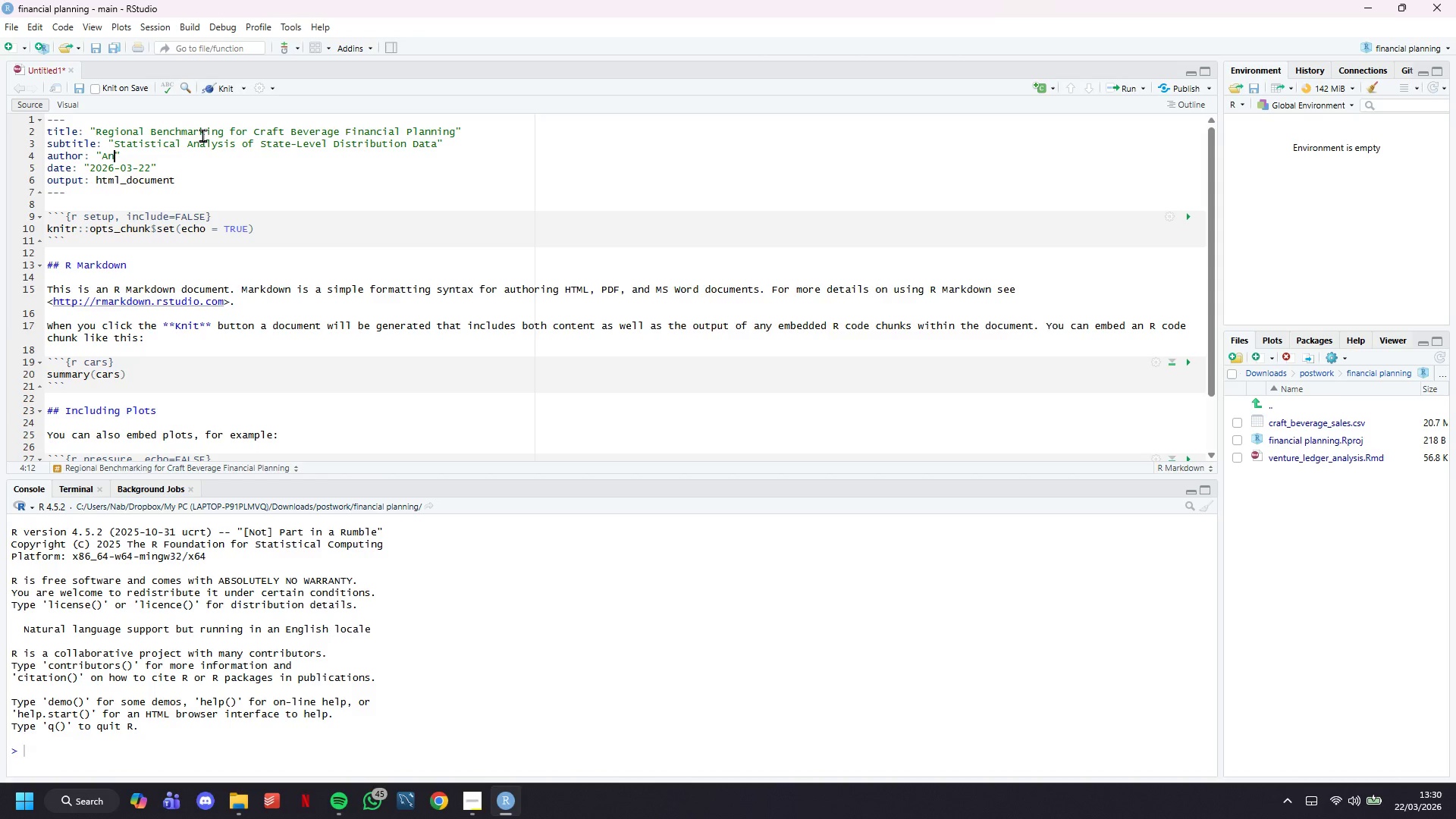 
key(Backspace)
key(Backspace)
key(Backspace)
type(Venture Leg)
key(Backspace)
type(dger - Fractional CFP)
key(Backspace)
type(O Analytics Team)
 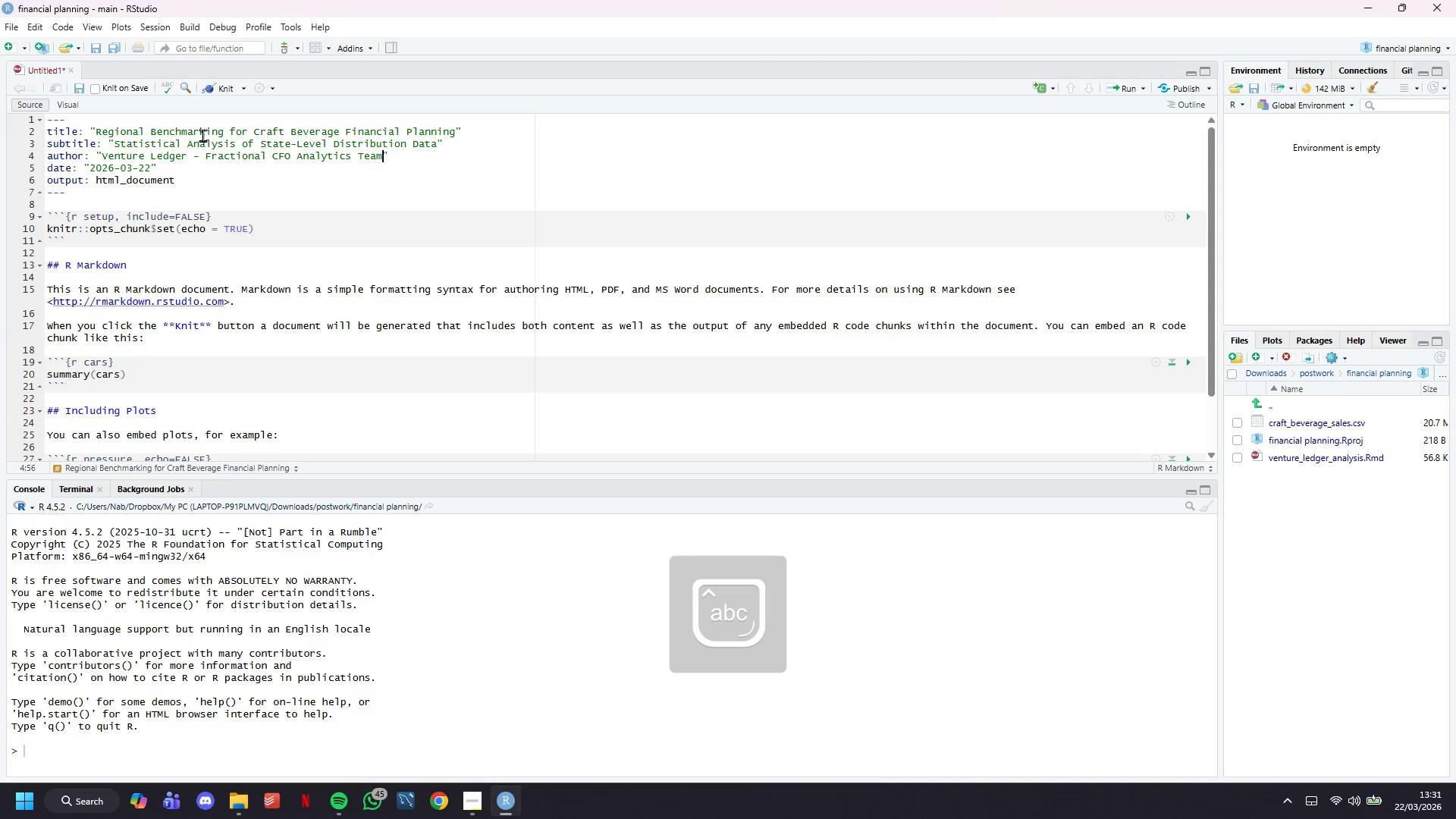 
key(ArrowRight)
 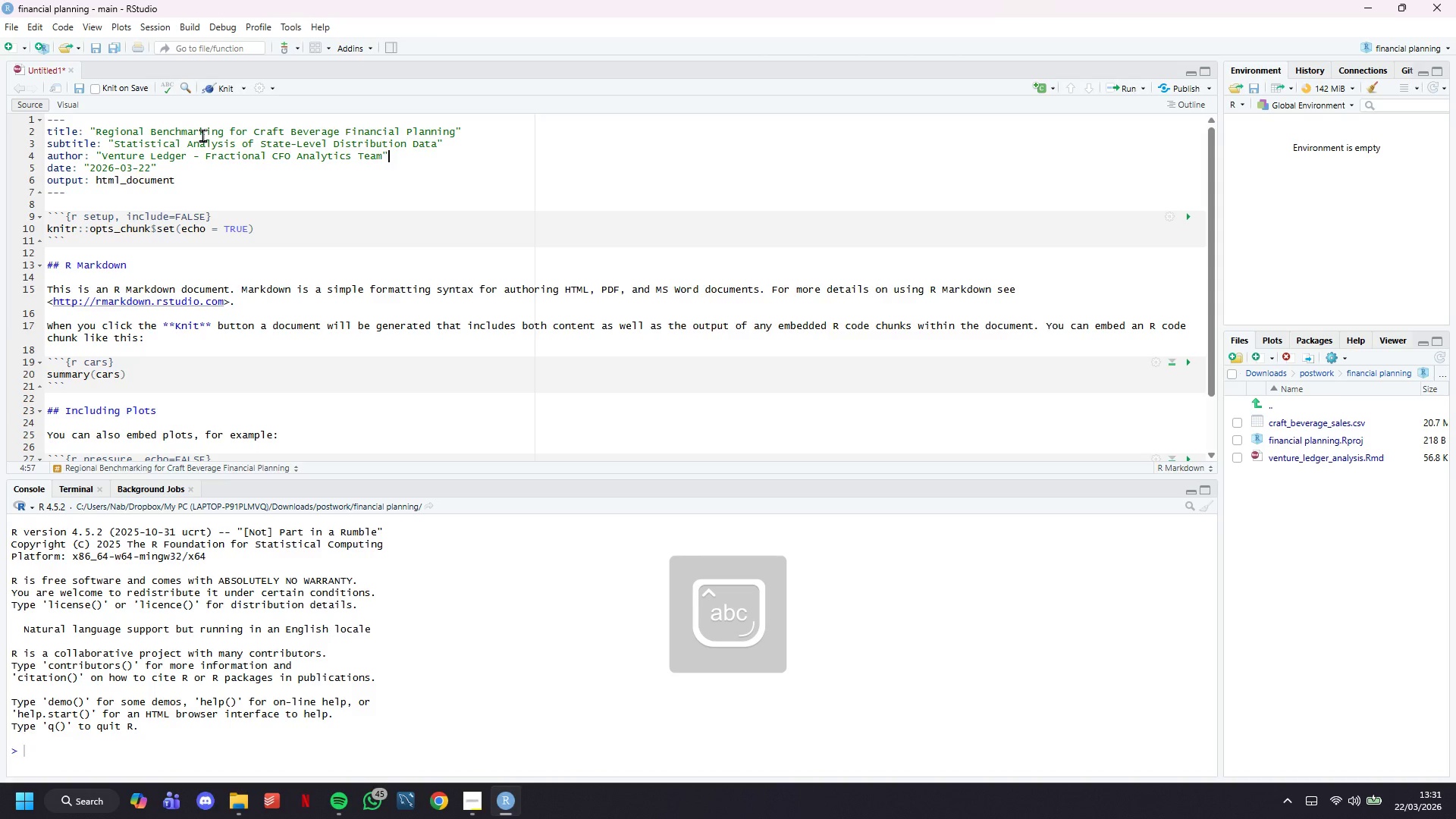 
key(ArrowRight)
 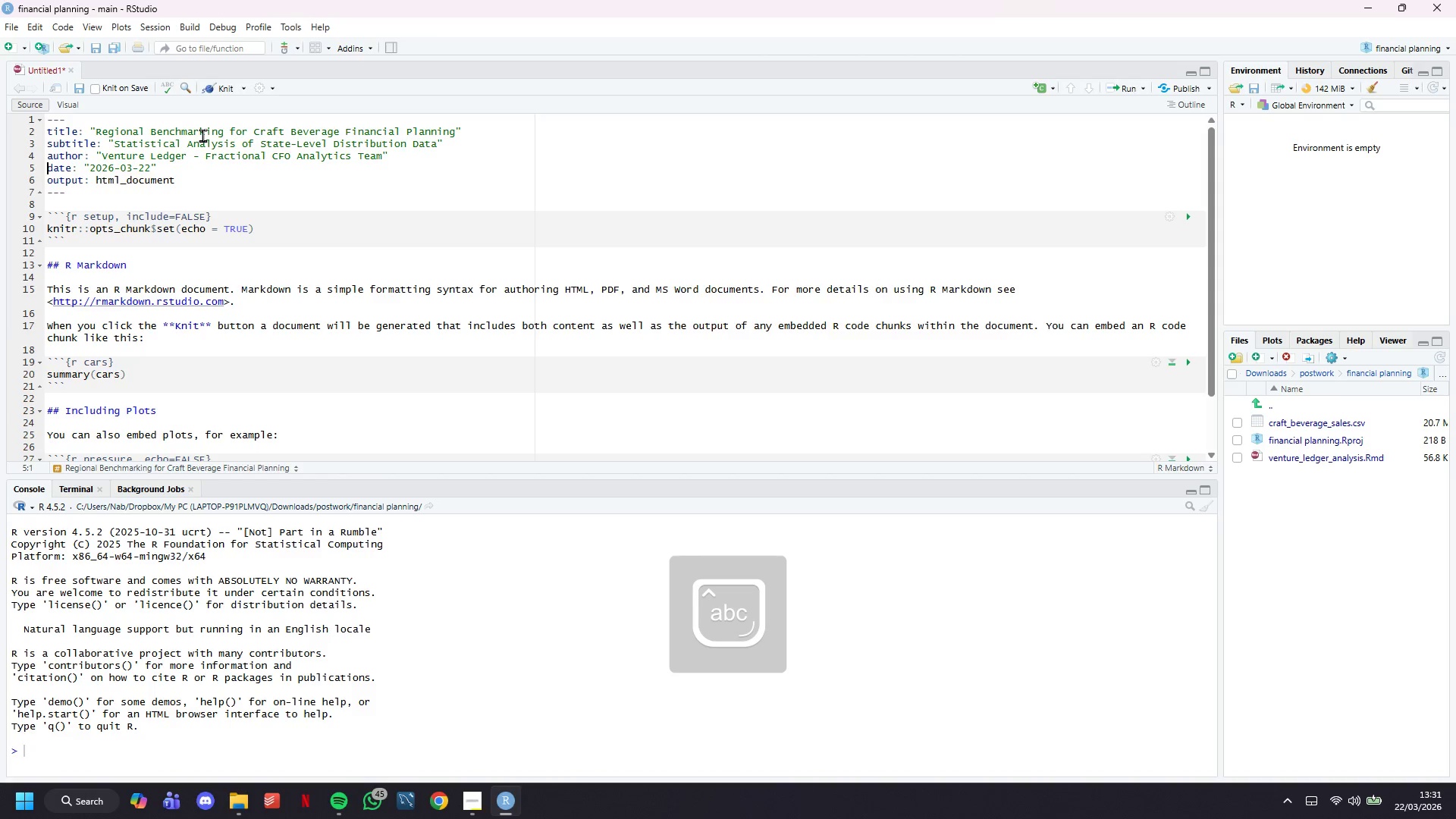 
key(ArrowRight)
 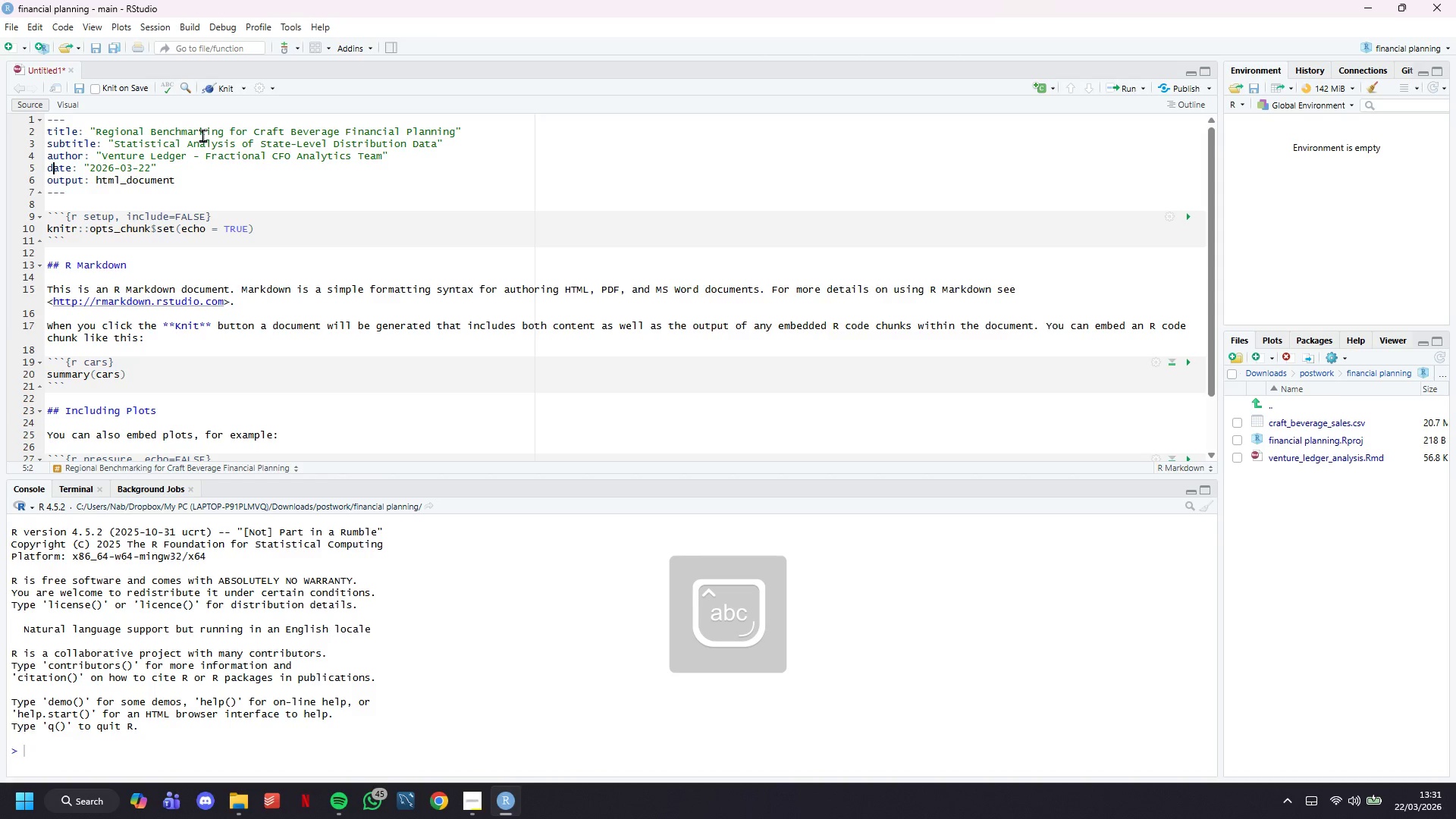 
hold_key(key=ArrowRight, duration=0.33)
 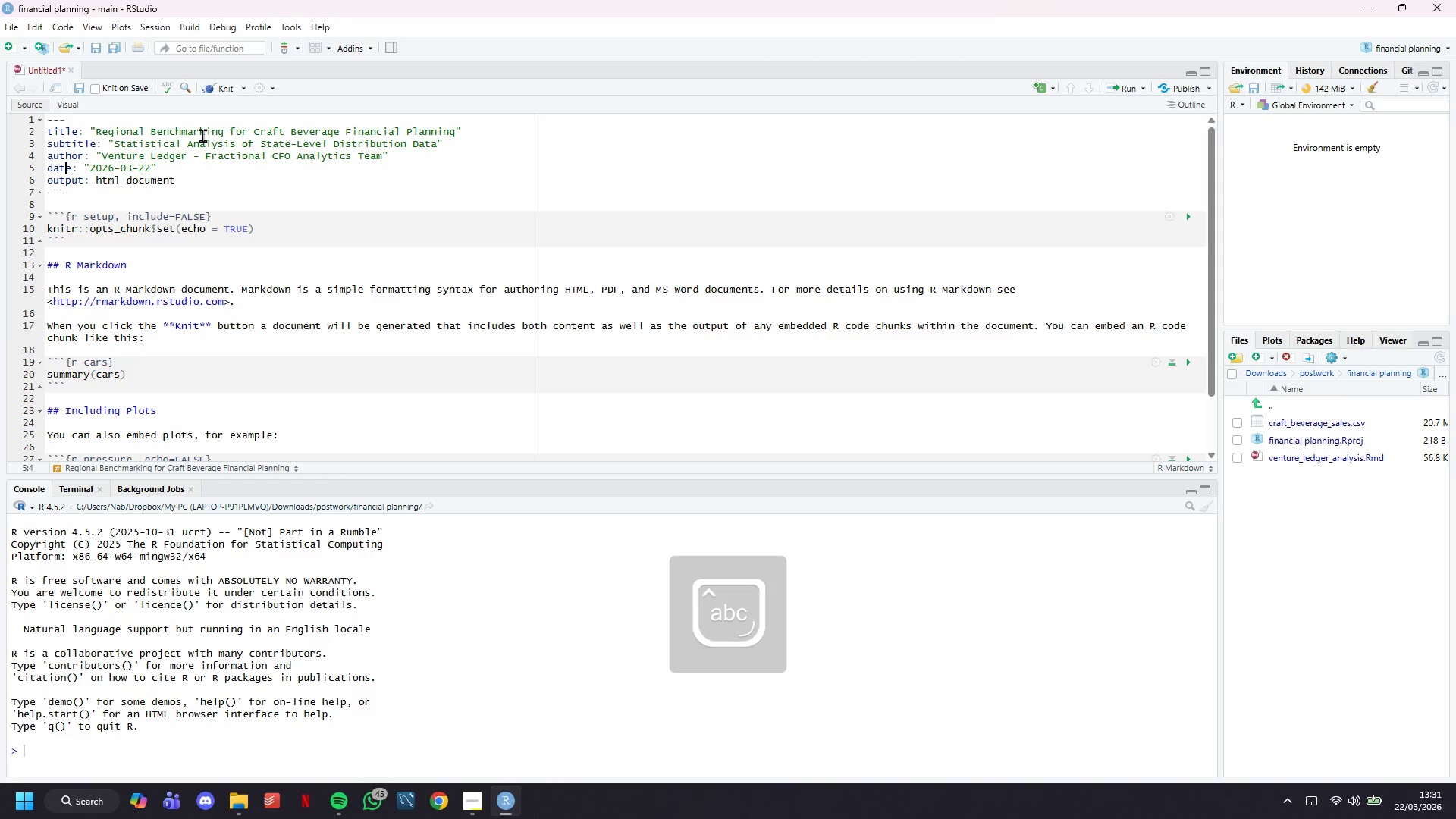 
hold_key(key=ArrowRight, duration=0.97)
 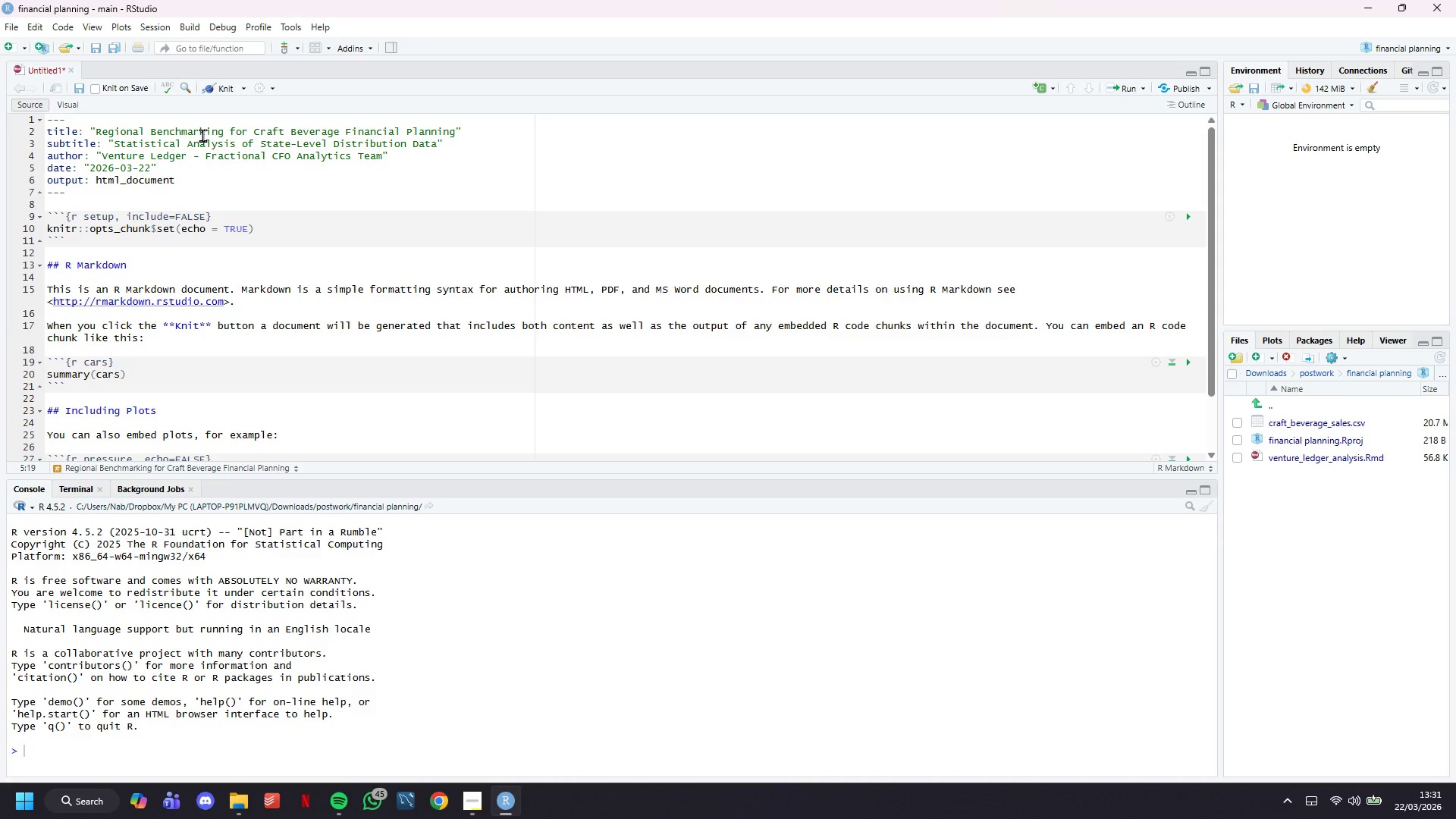 
key(ArrowDown)
 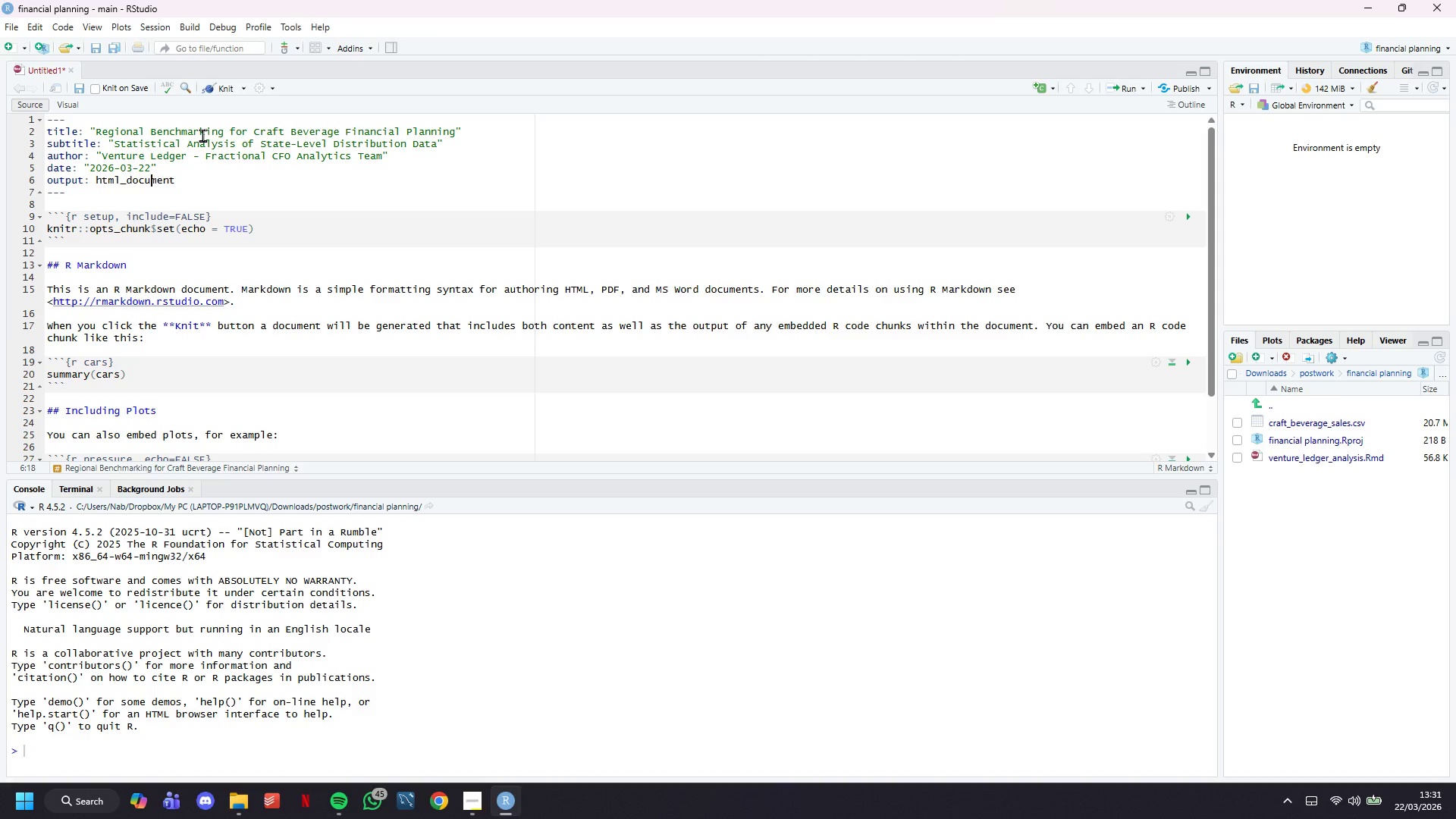 
hold_key(key=ArrowLeft, duration=0.69)
 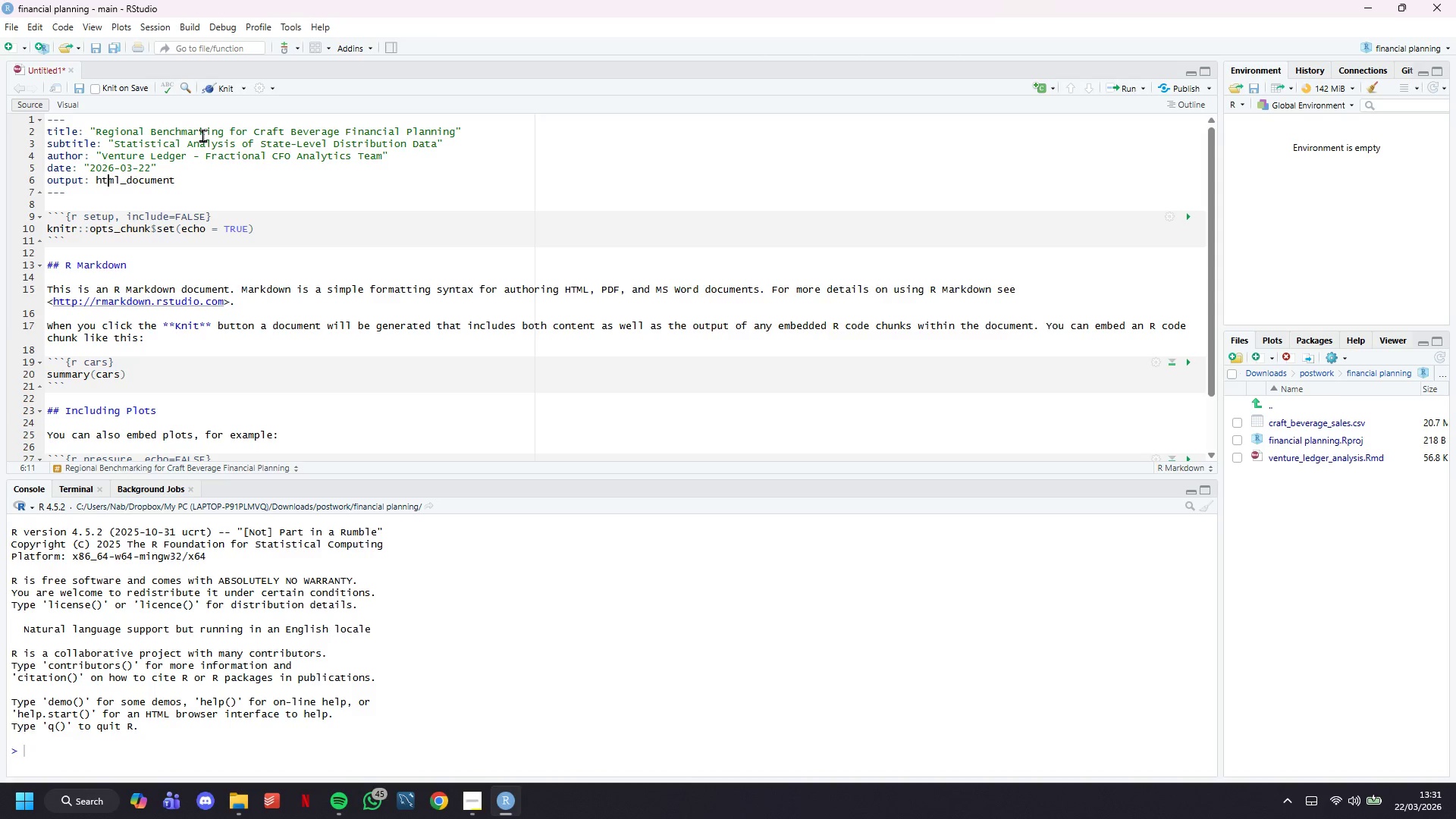 
key(ArrowLeft)
 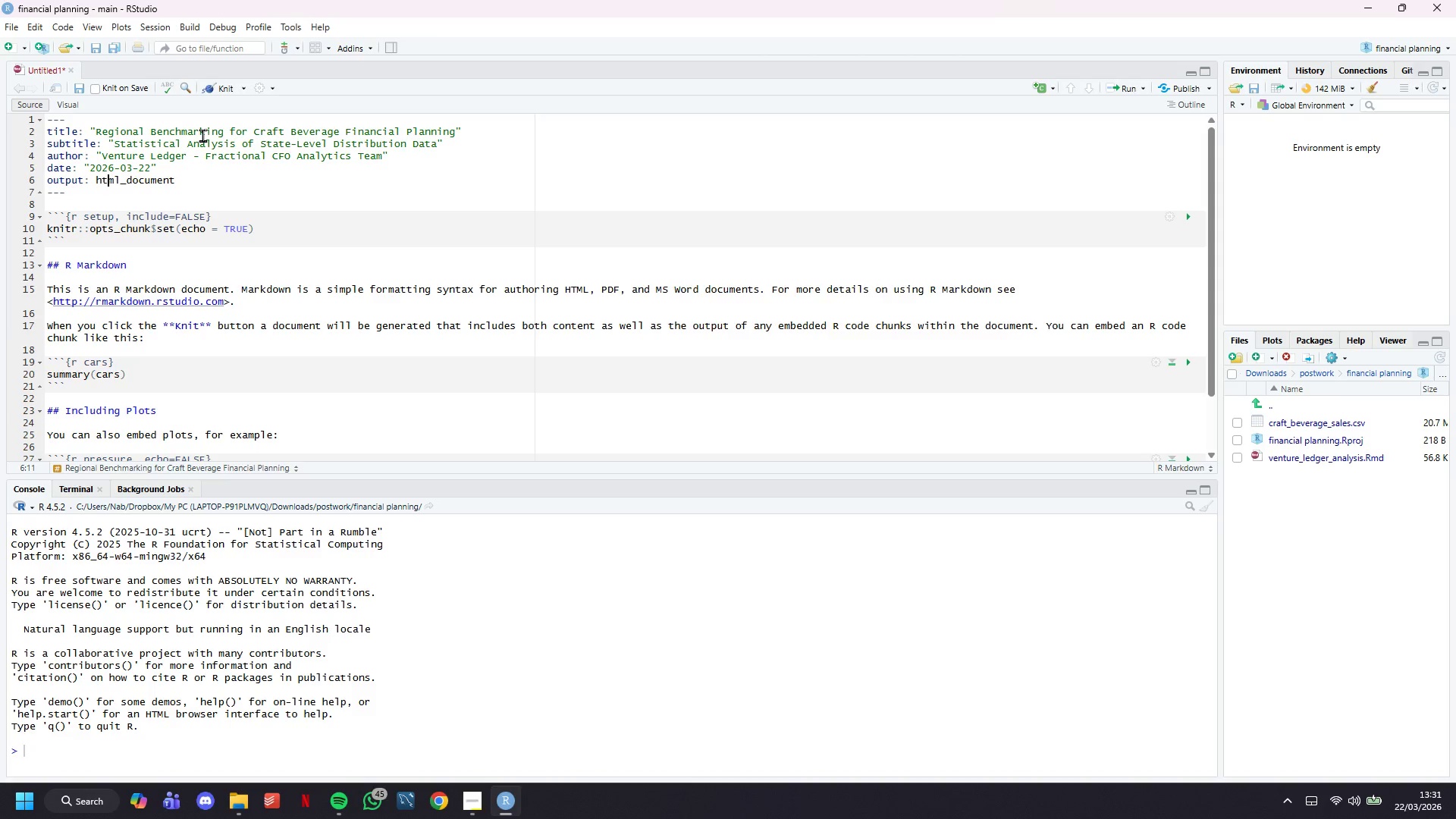 
key(ArrowLeft)
 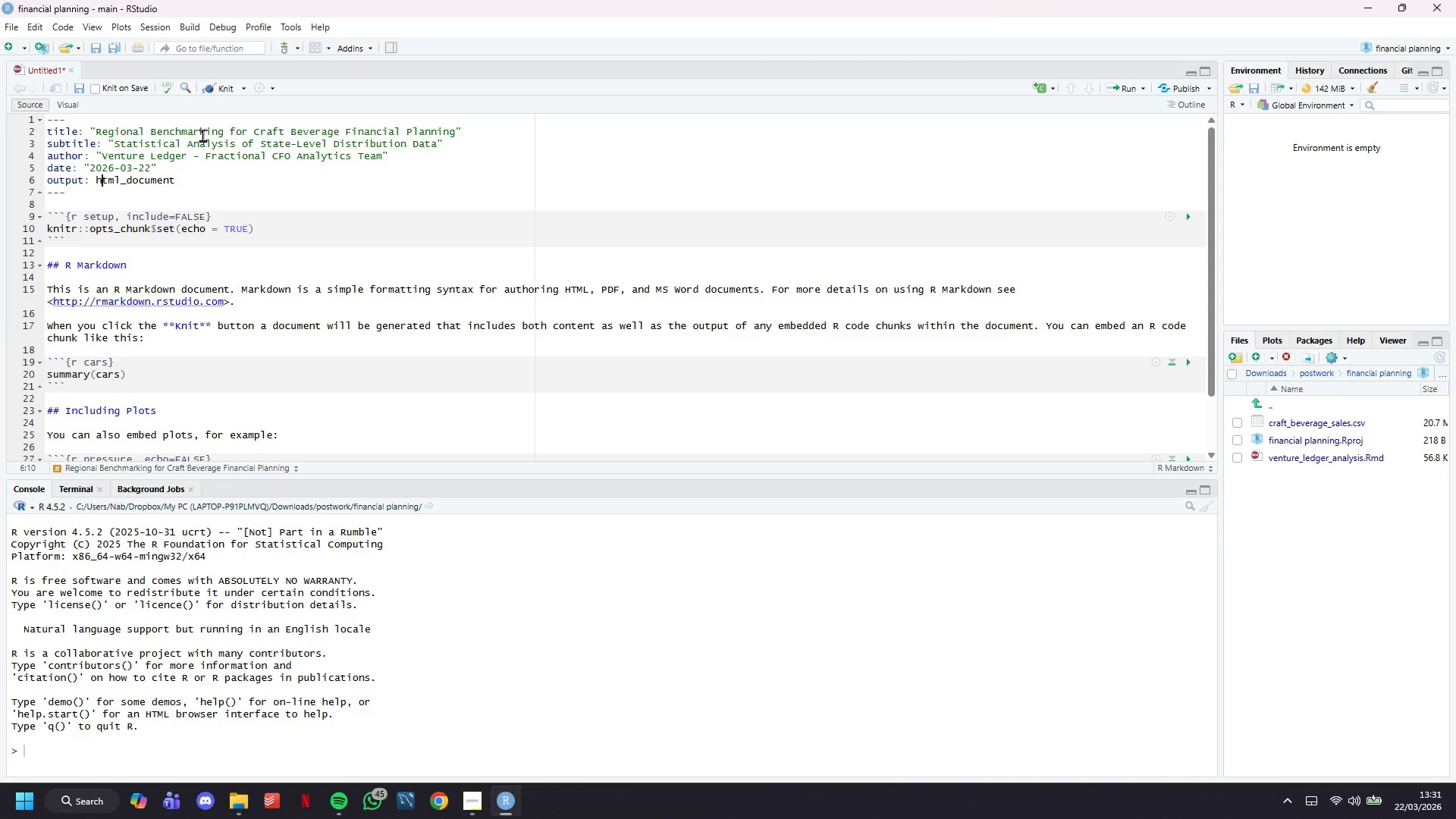 
key(ArrowLeft)
 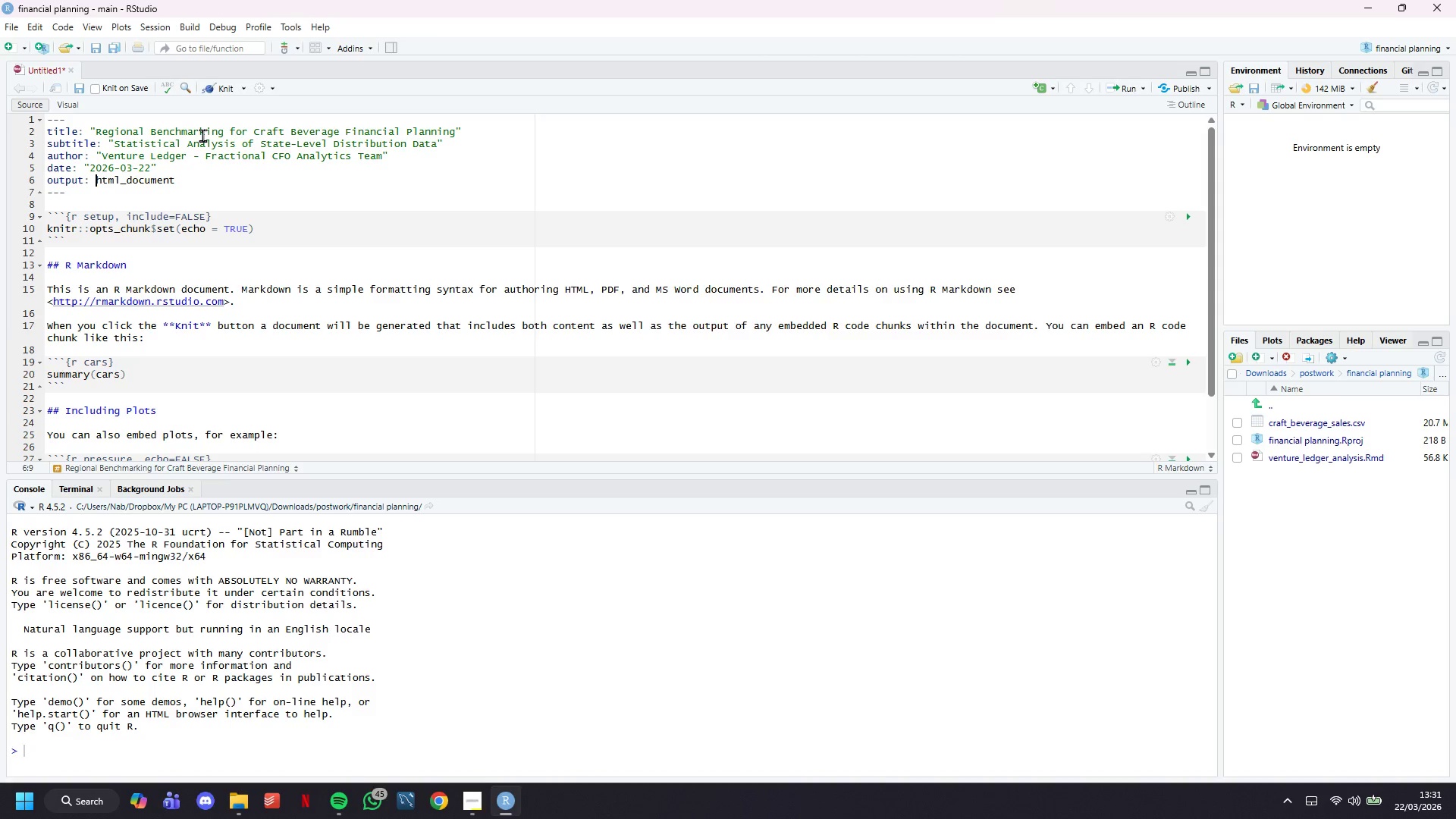 
key(Shift+Enter)
 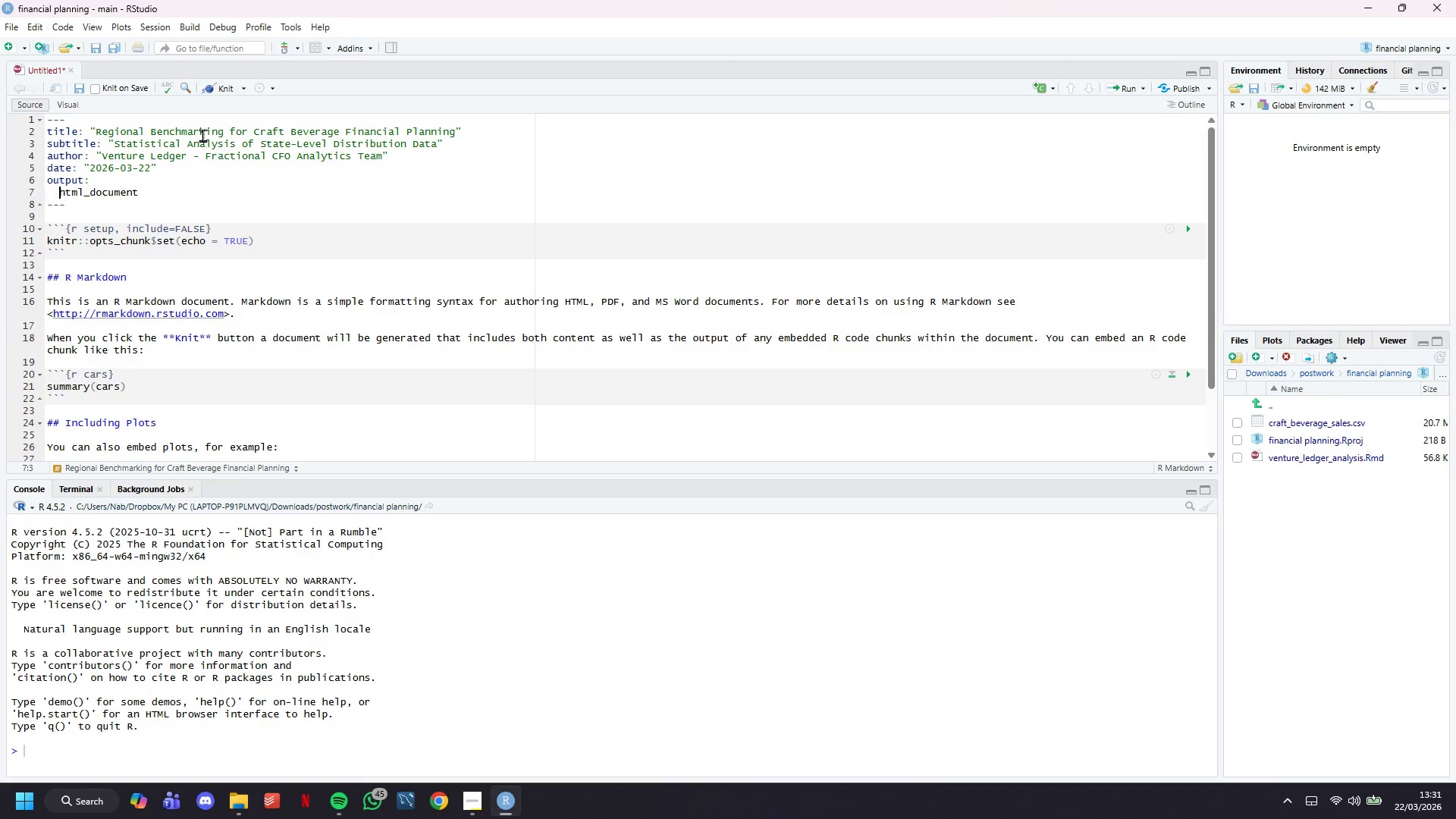 
key(Tab)
 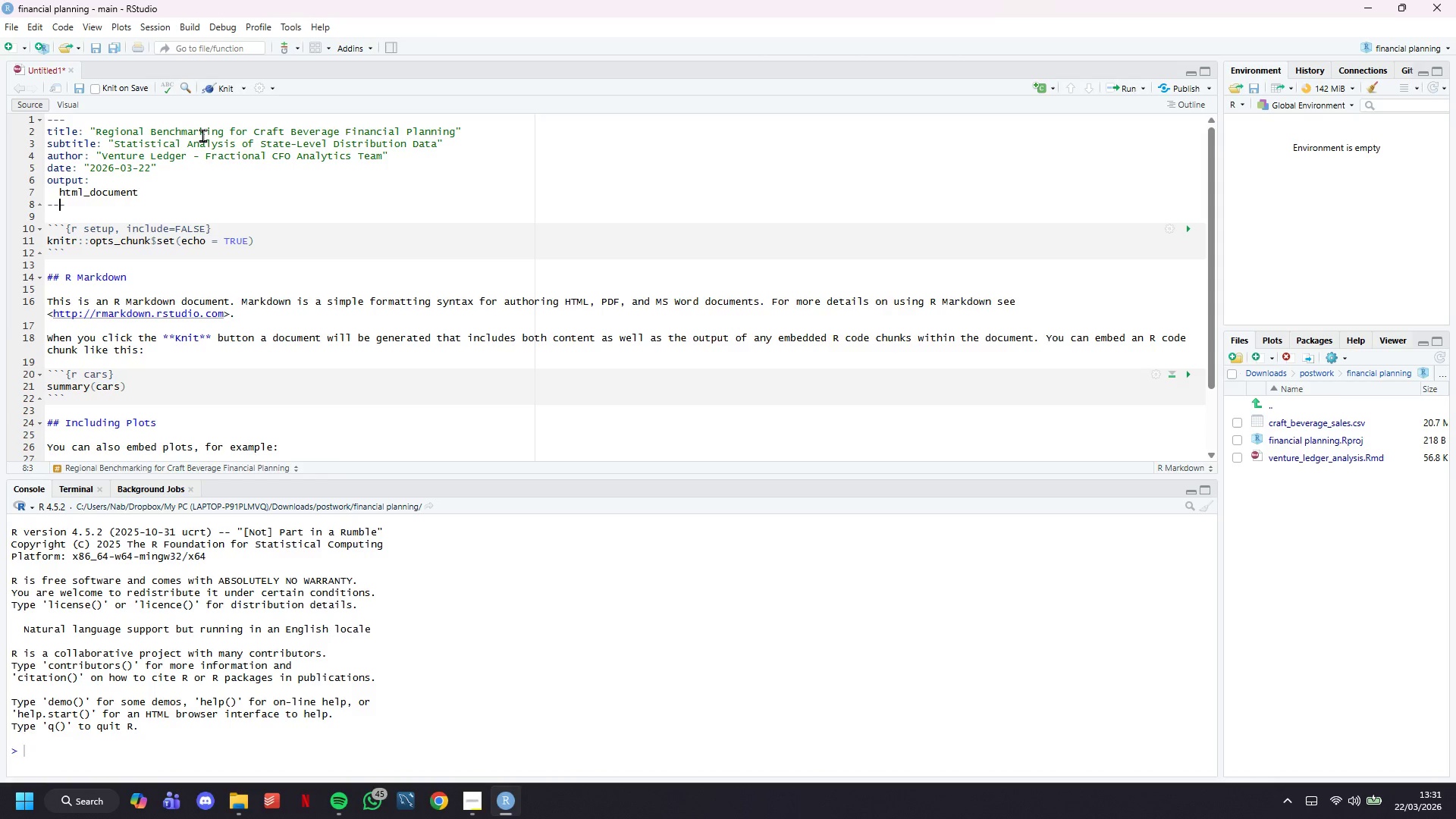 
key(ArrowDown)
 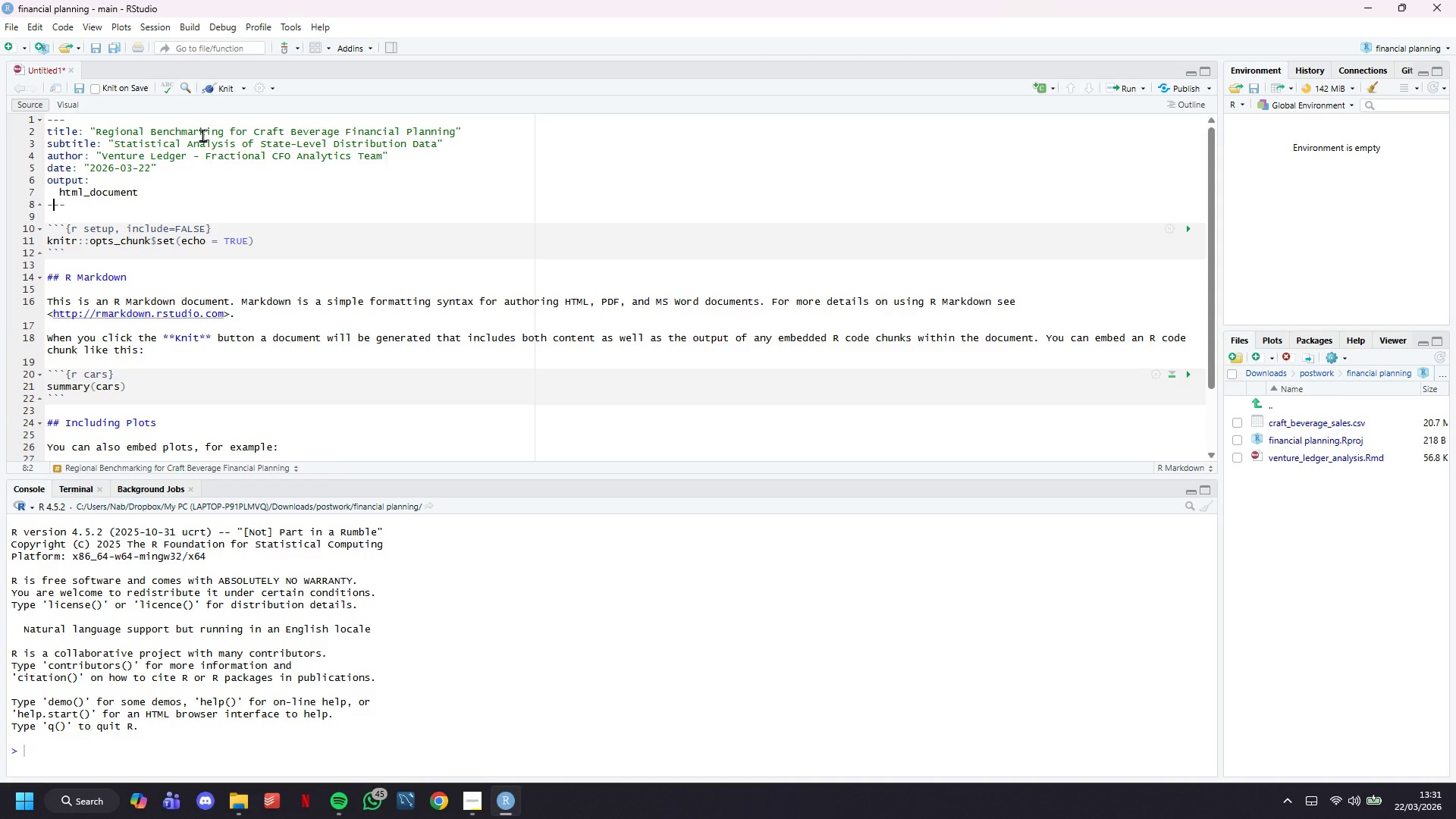 
key(ArrowLeft)
 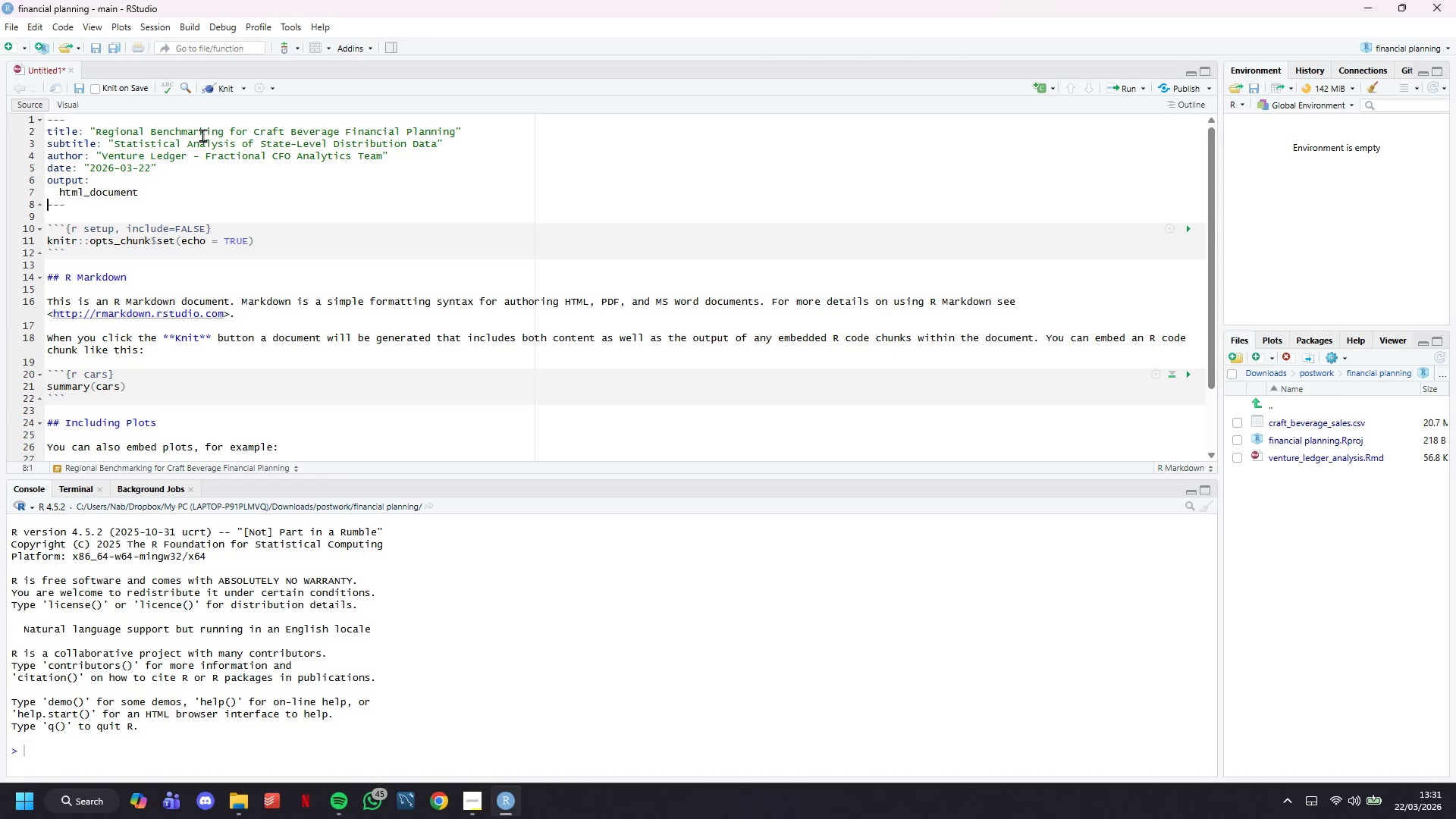 
key(ArrowLeft)
 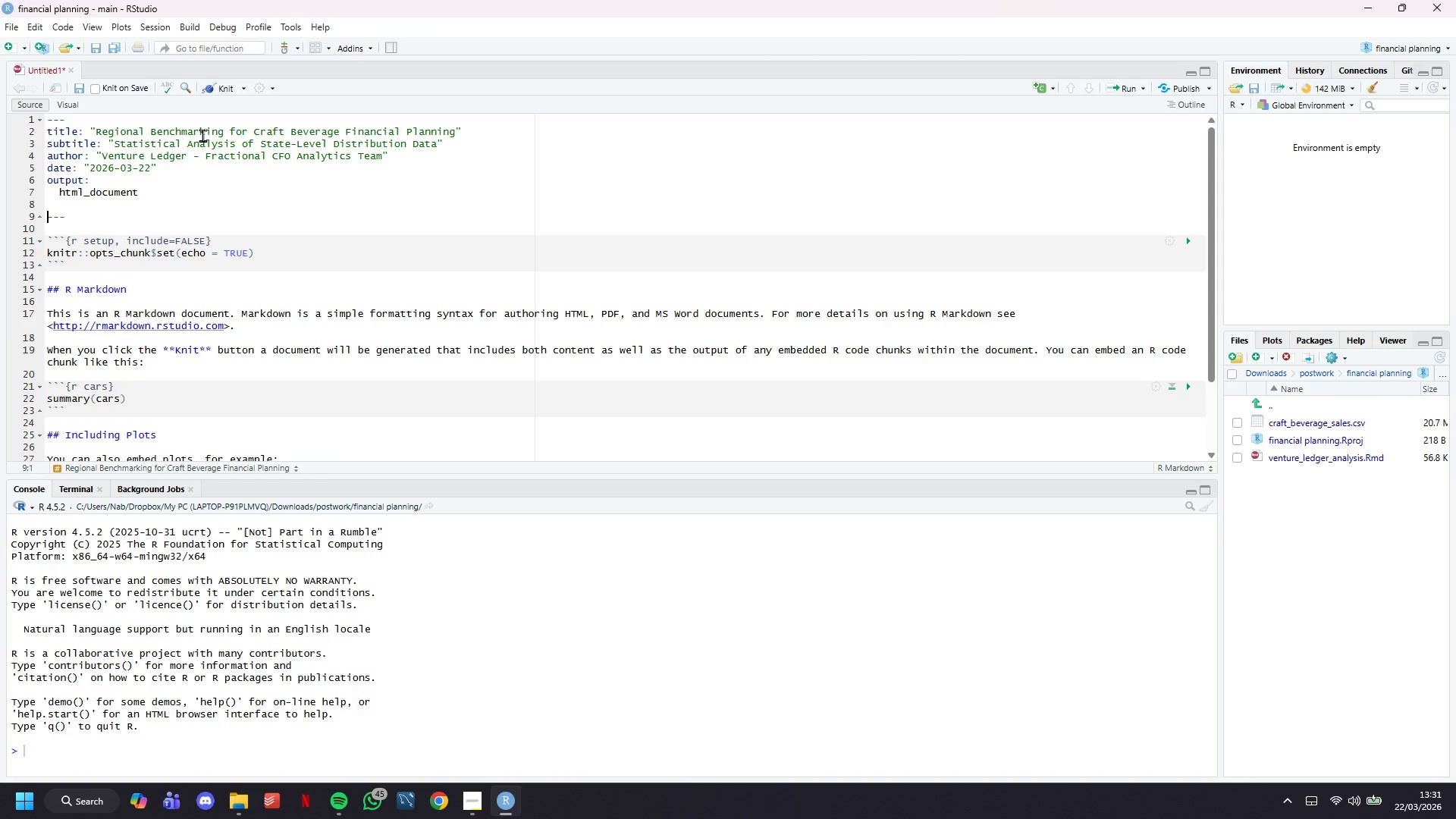 
key(Enter)
 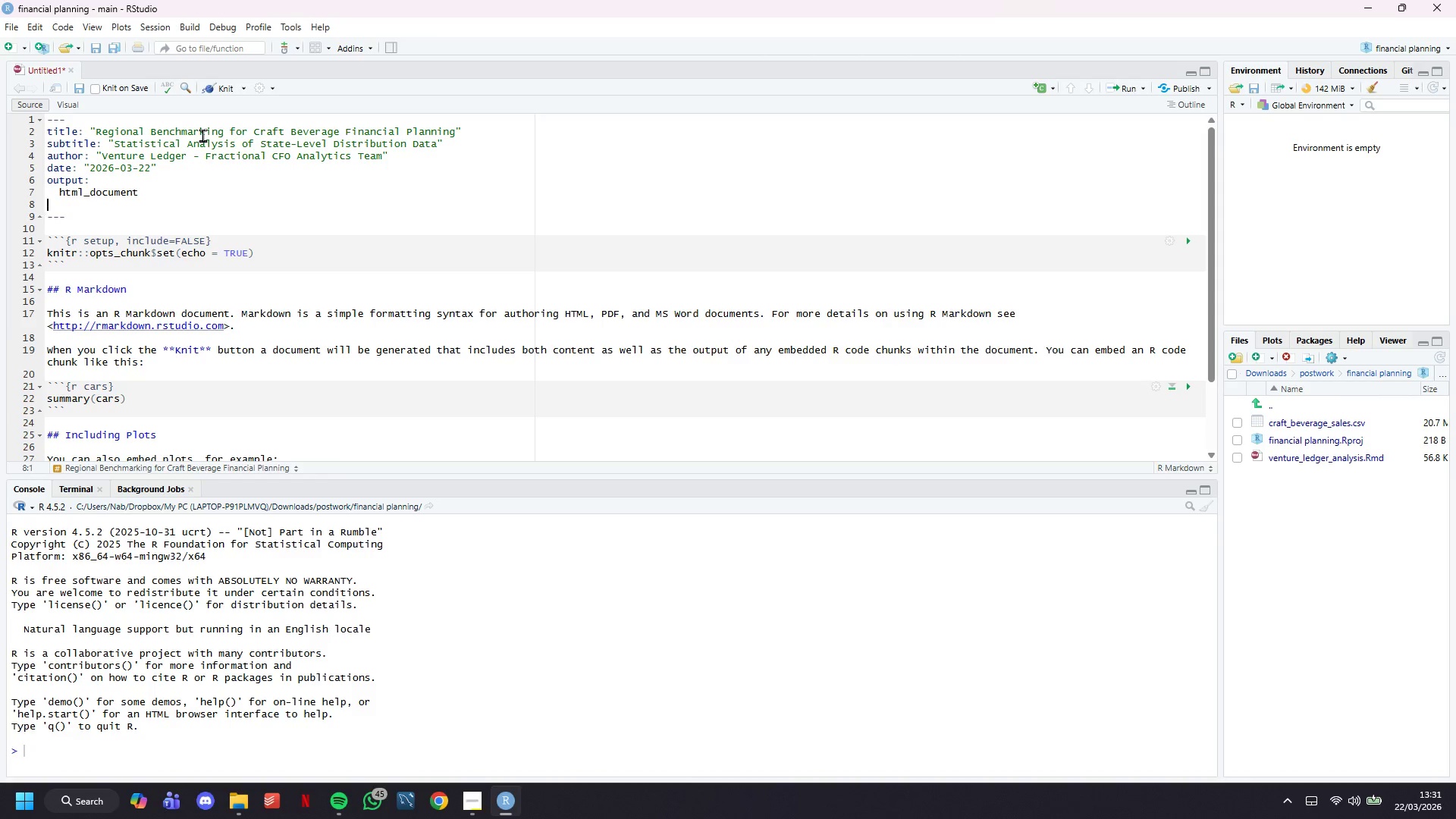 
key(ArrowLeft)
 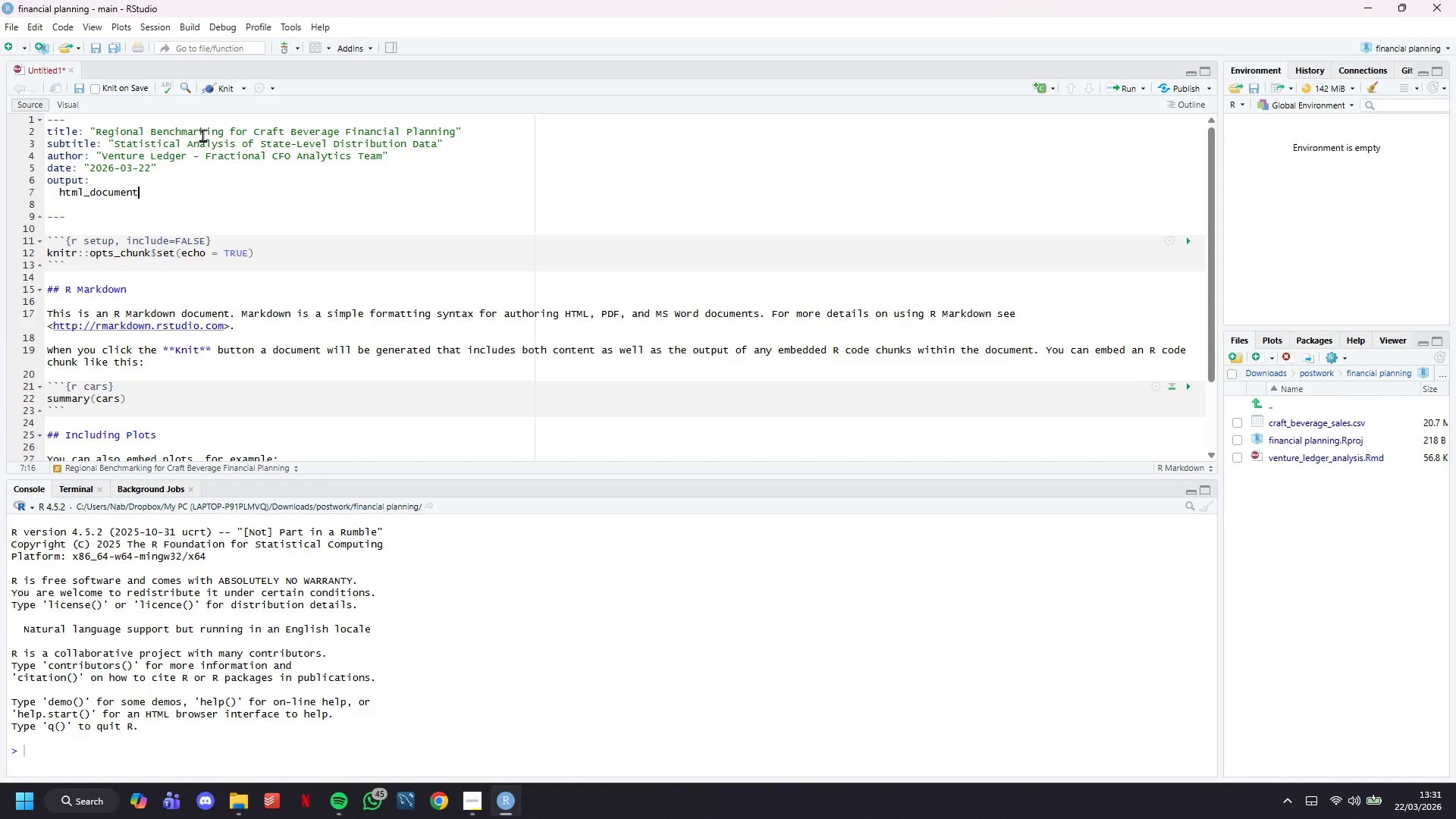 
key(ArrowLeft)
 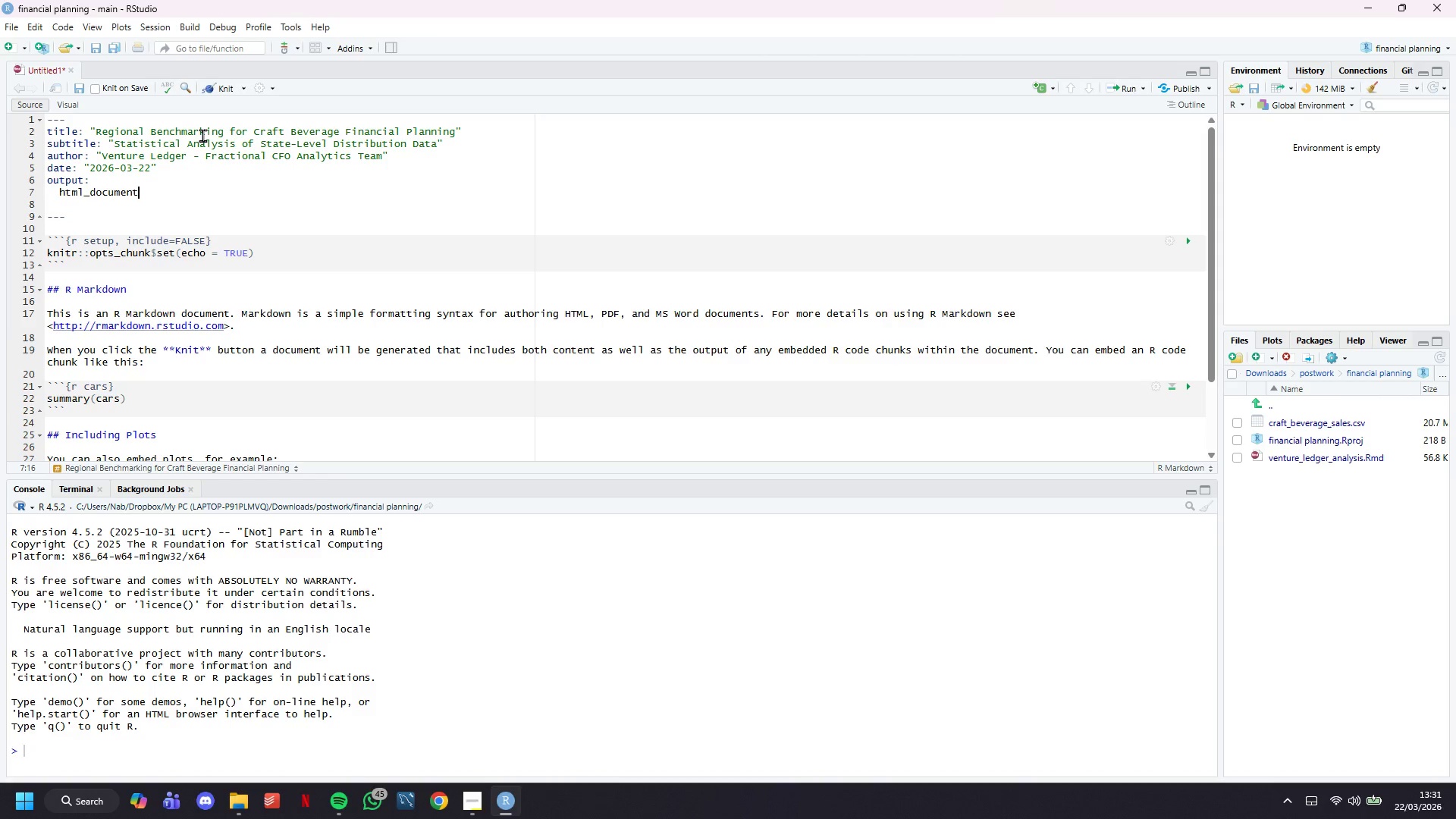 
key(Shift+Semicolon)
 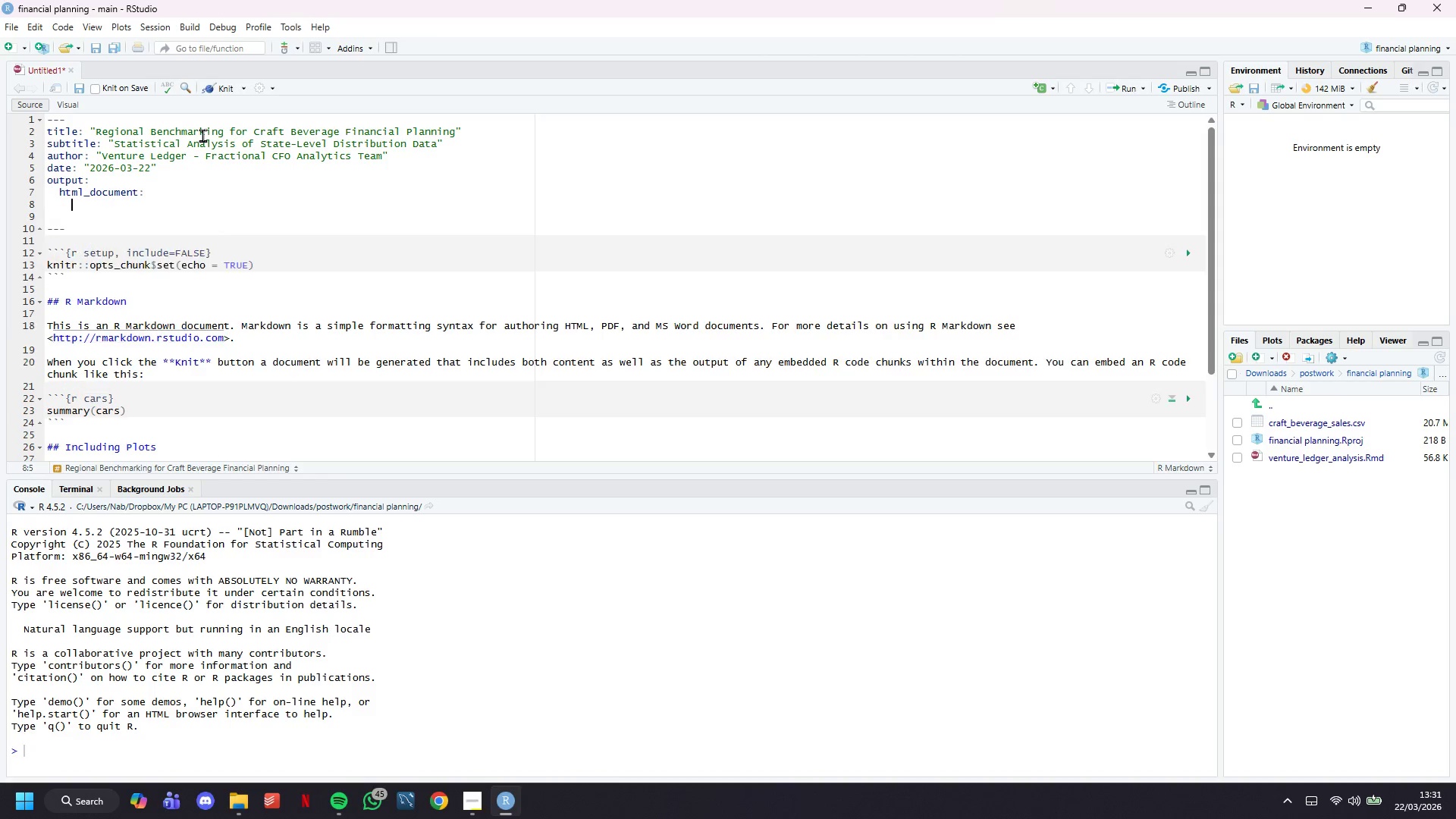 
key(Enter)
 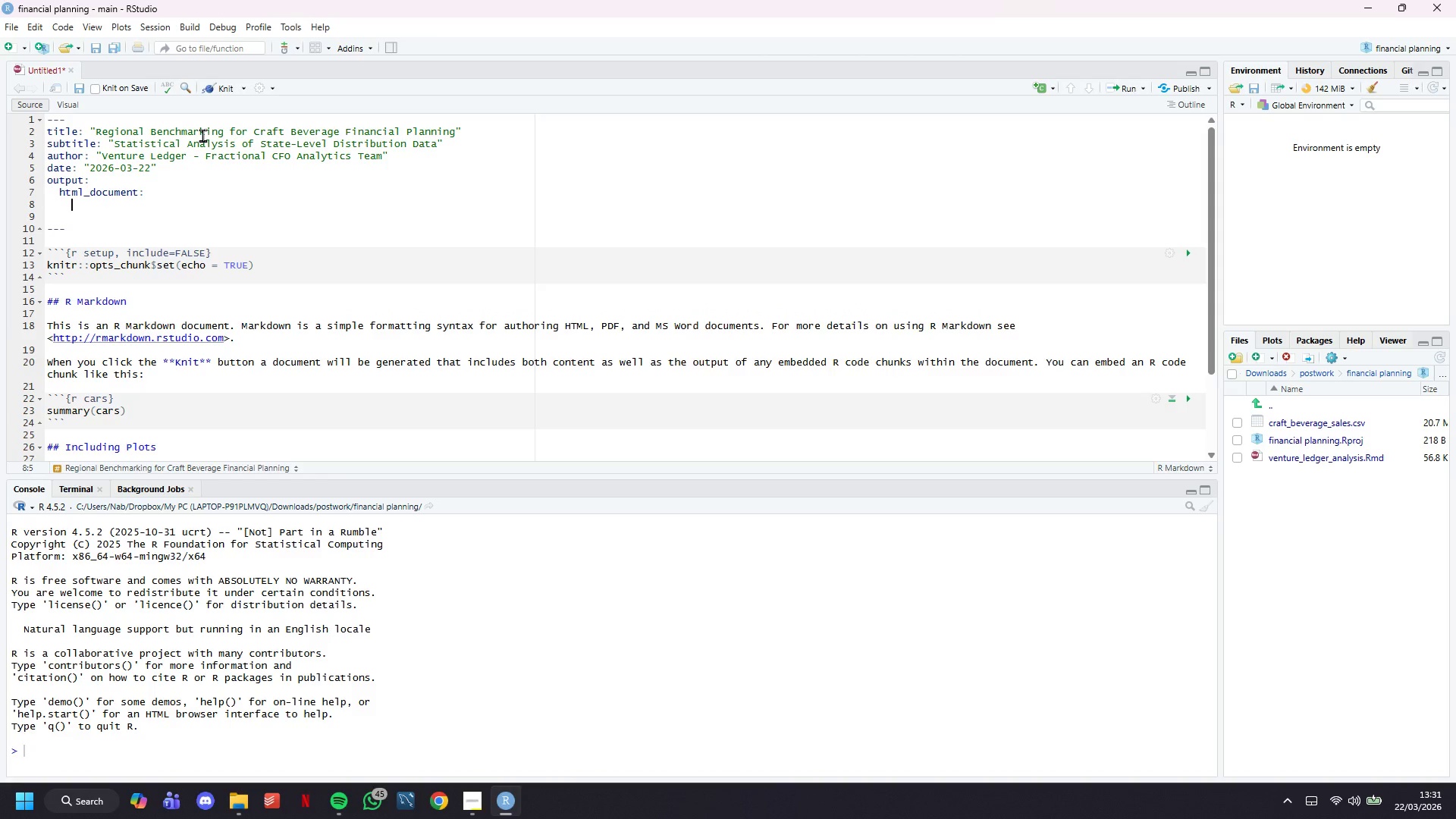 
wait(5.2)
 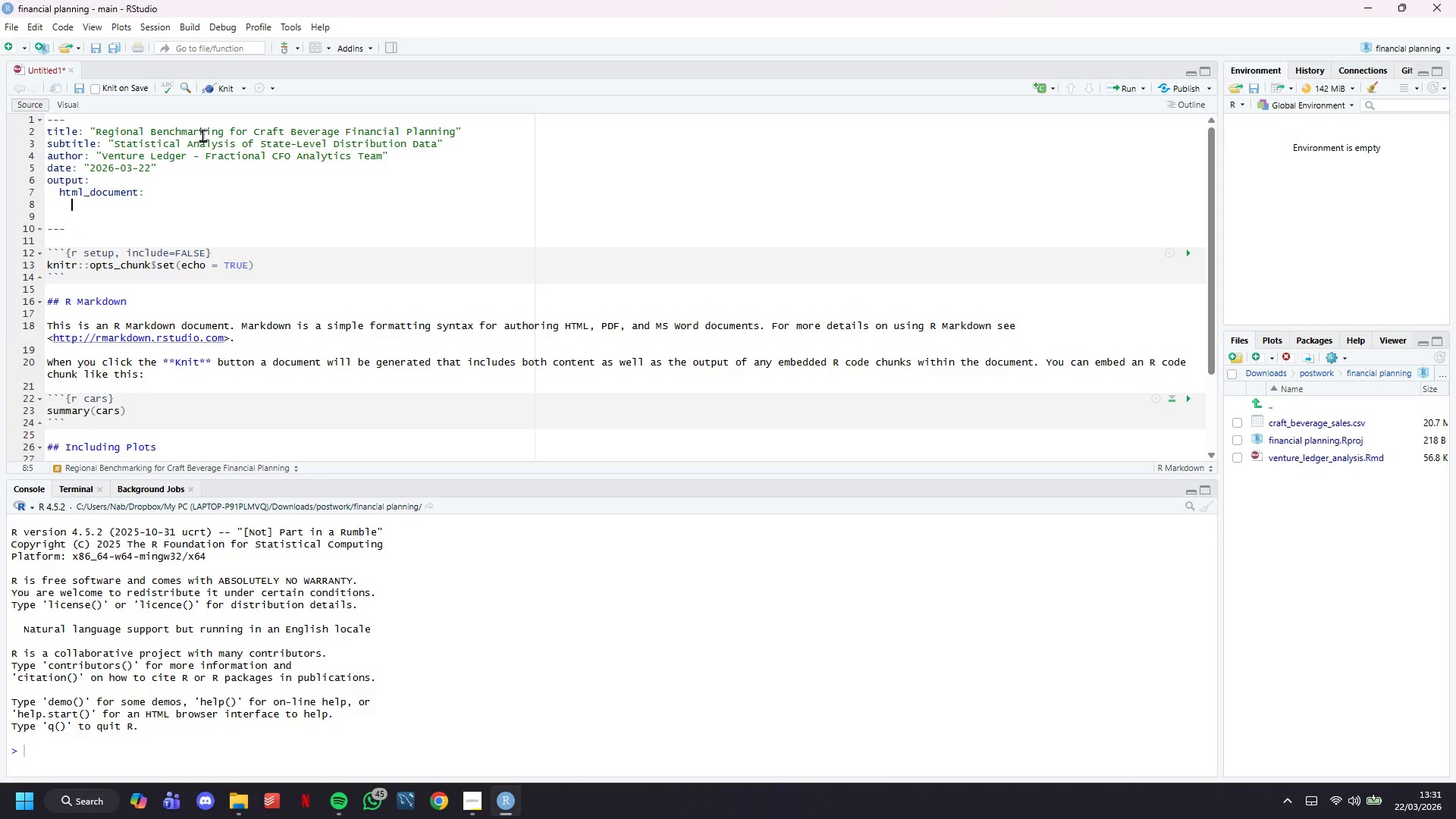 
type(tocz)
key(Backspace)
key(Backspace)
type(c: true)
 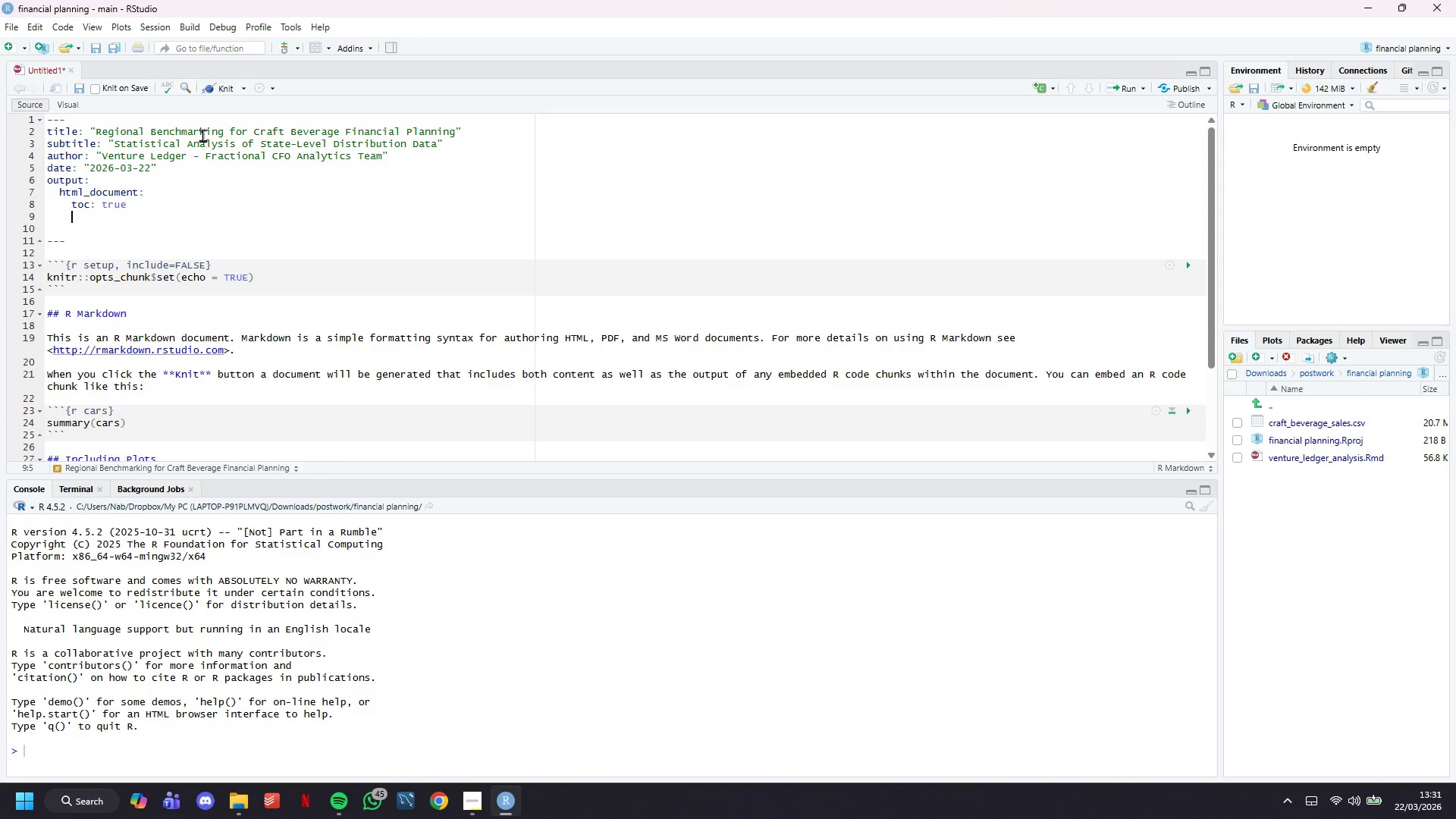 
key(Enter)
 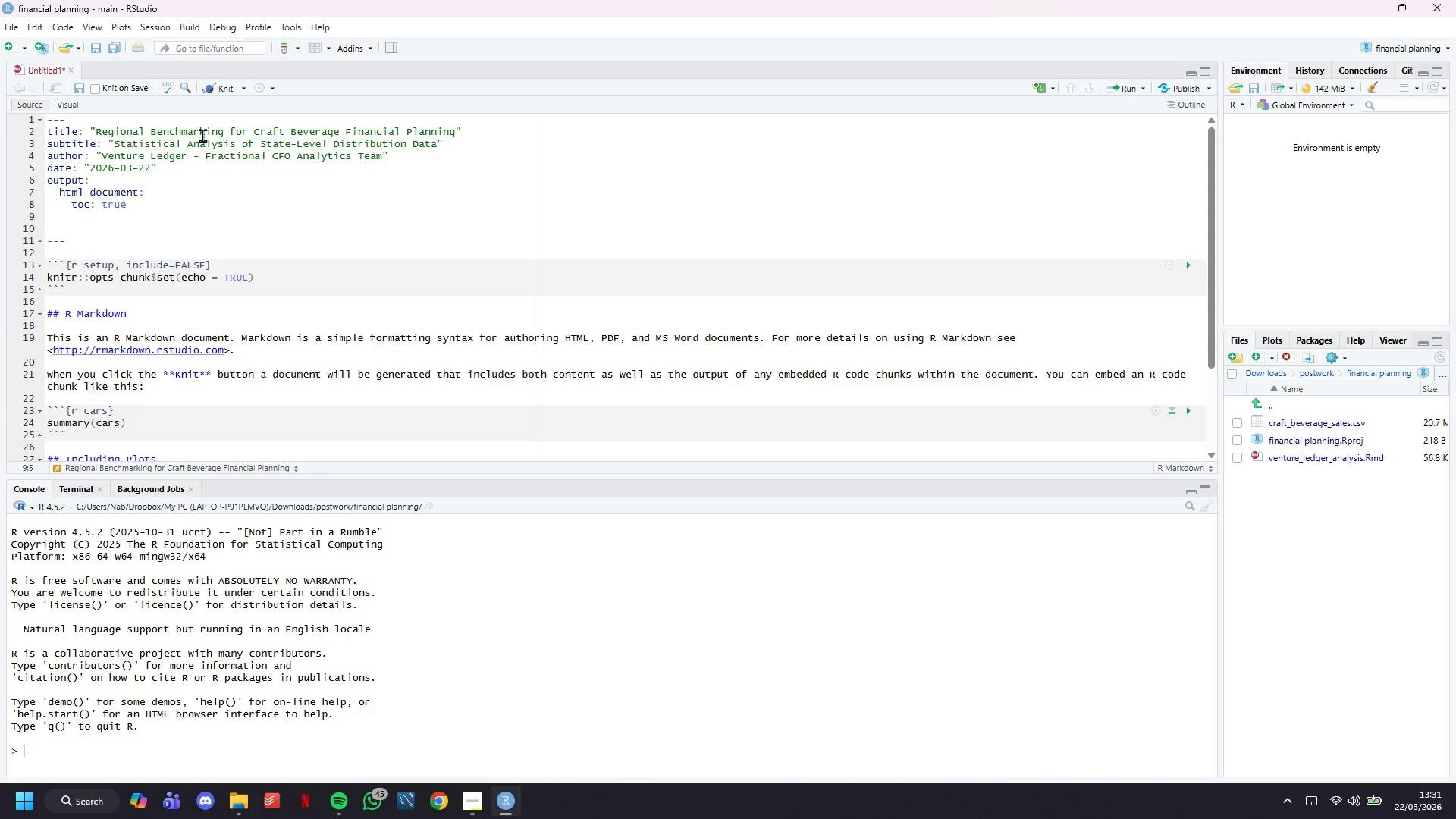 
type(toc_float: ture)
 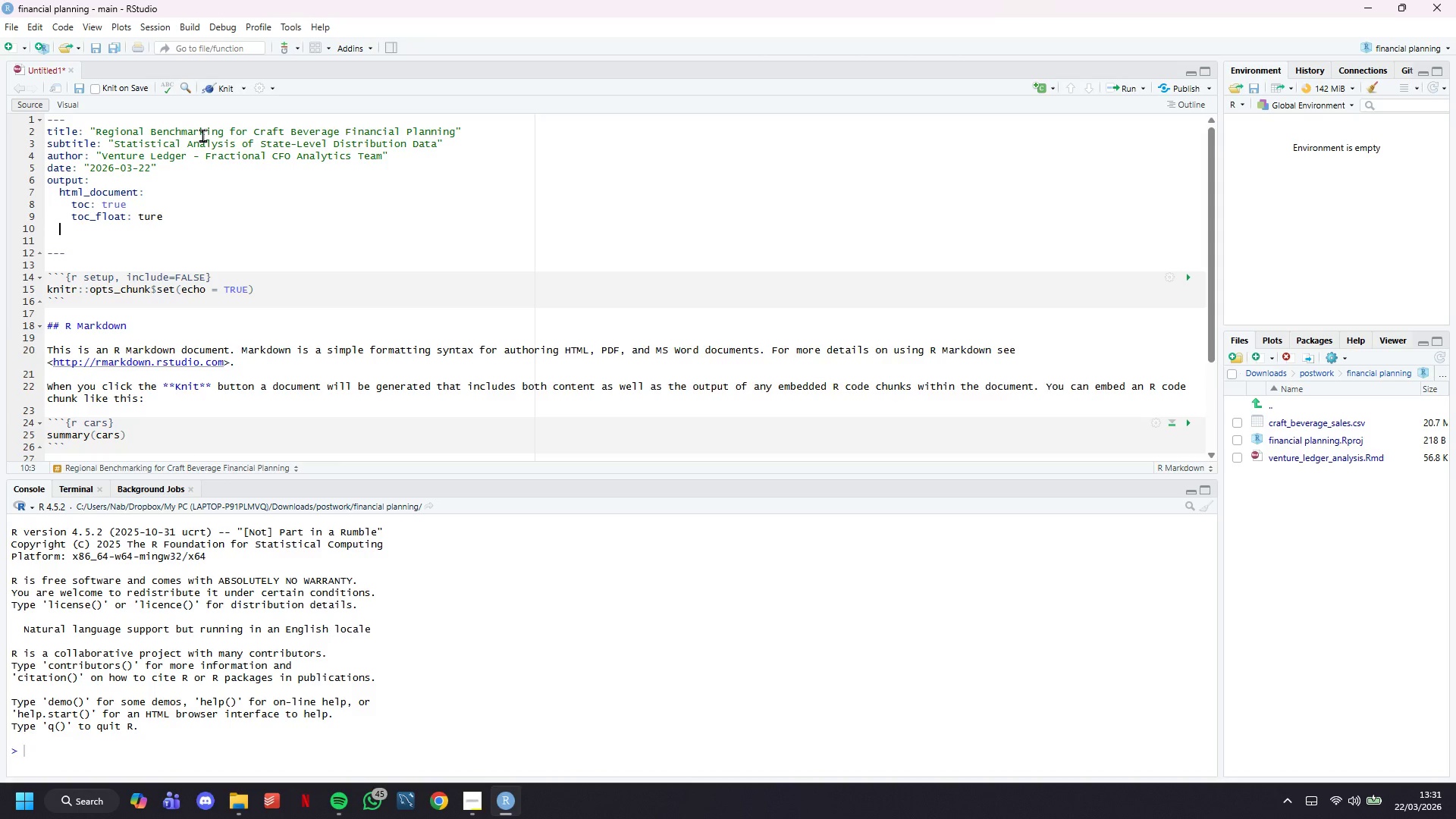 
 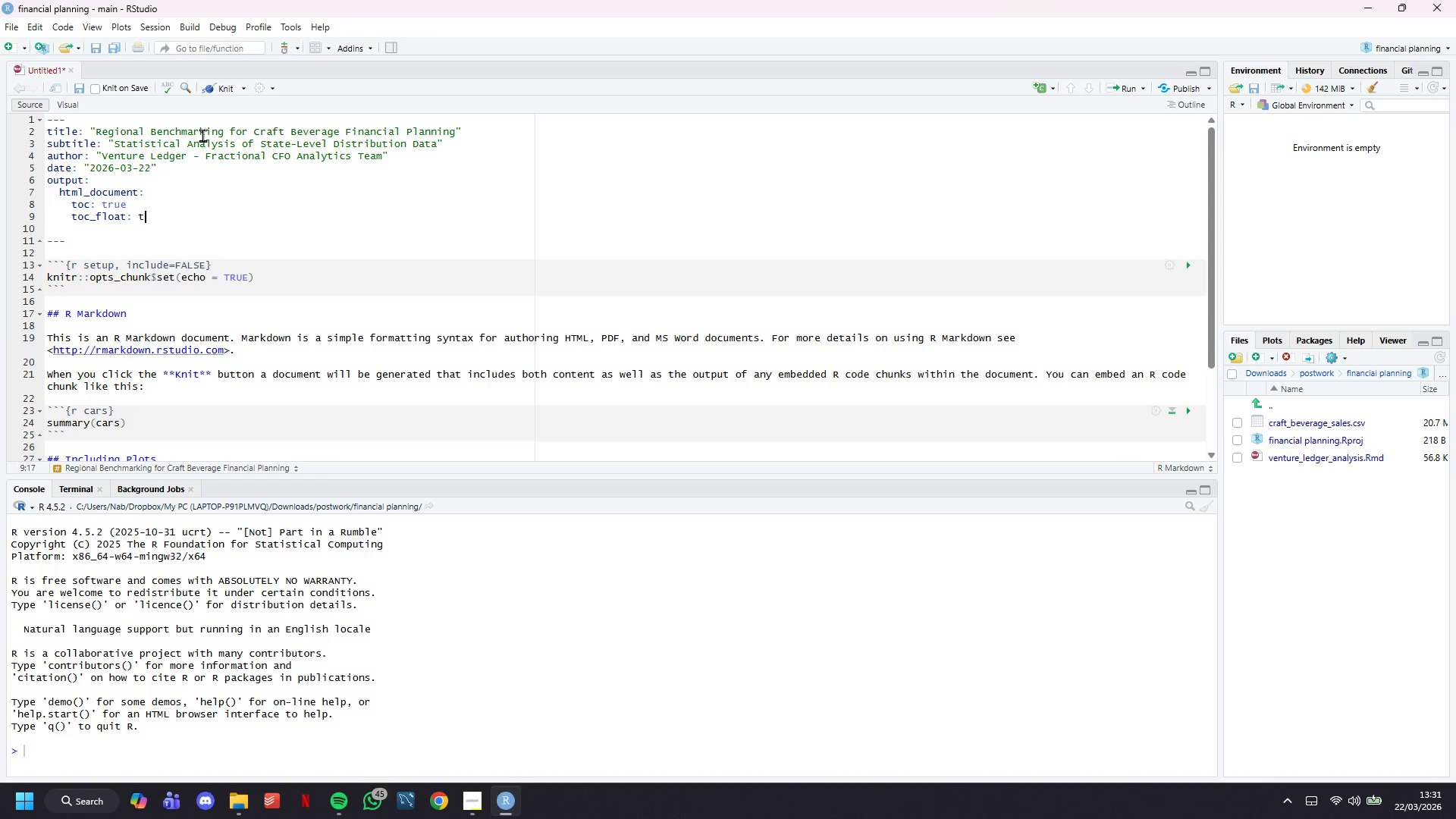 
key(Enter)
 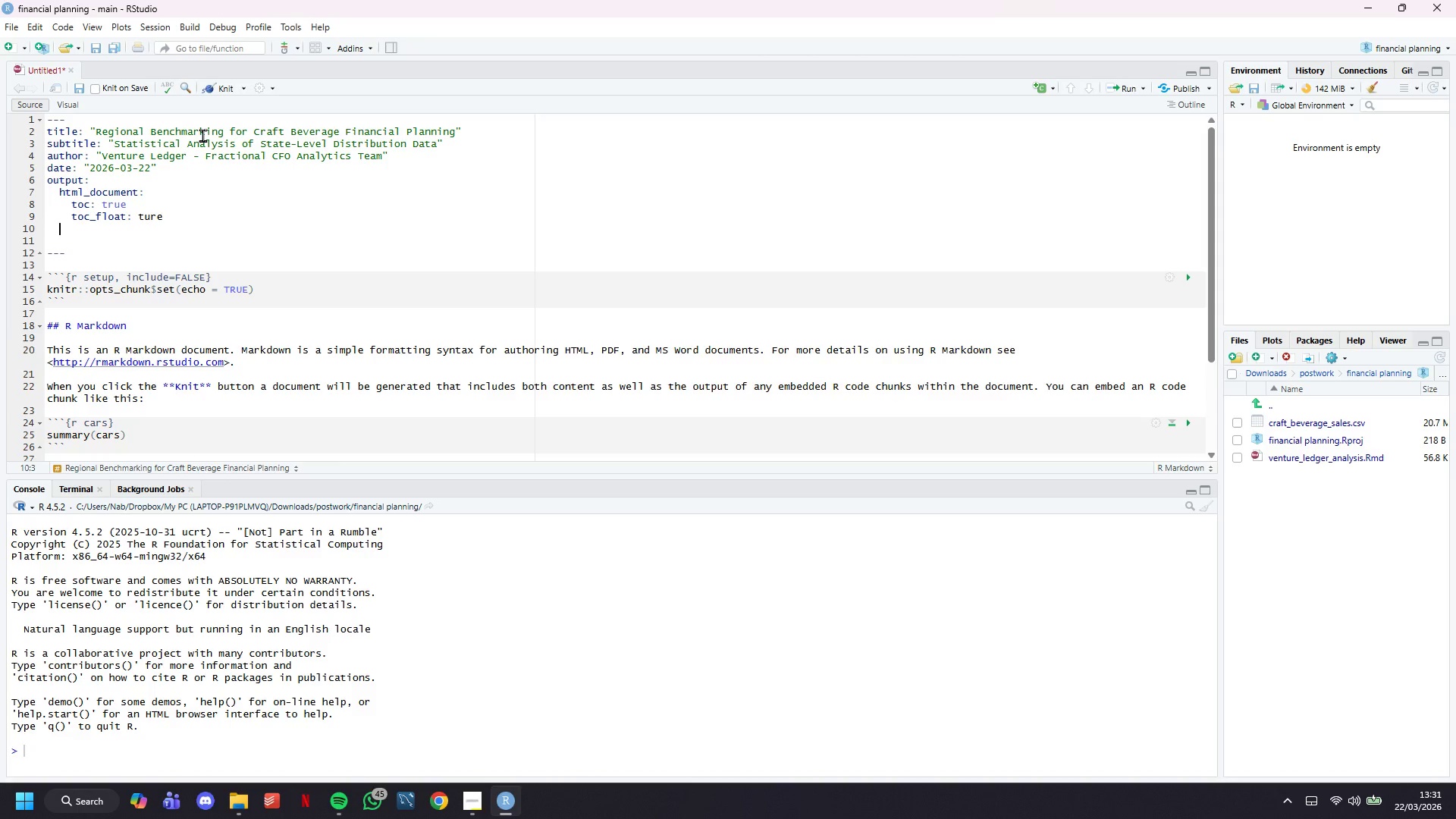 
key(Backspace)
key(Backspace)
key(Backspace)
key(Backspace)
key(Backspace)
key(Backspace)
type(rue)
 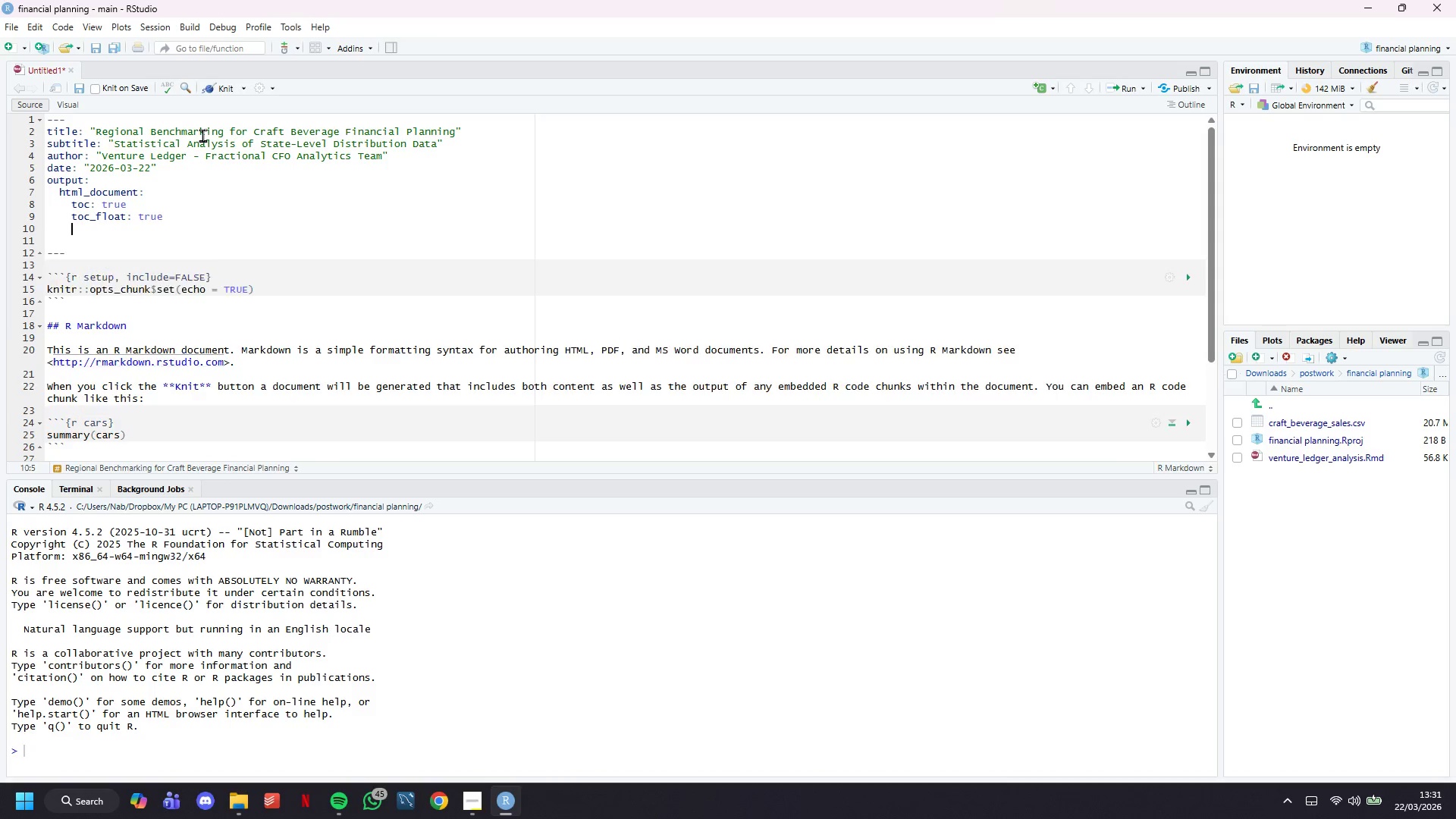 
key(Enter)
 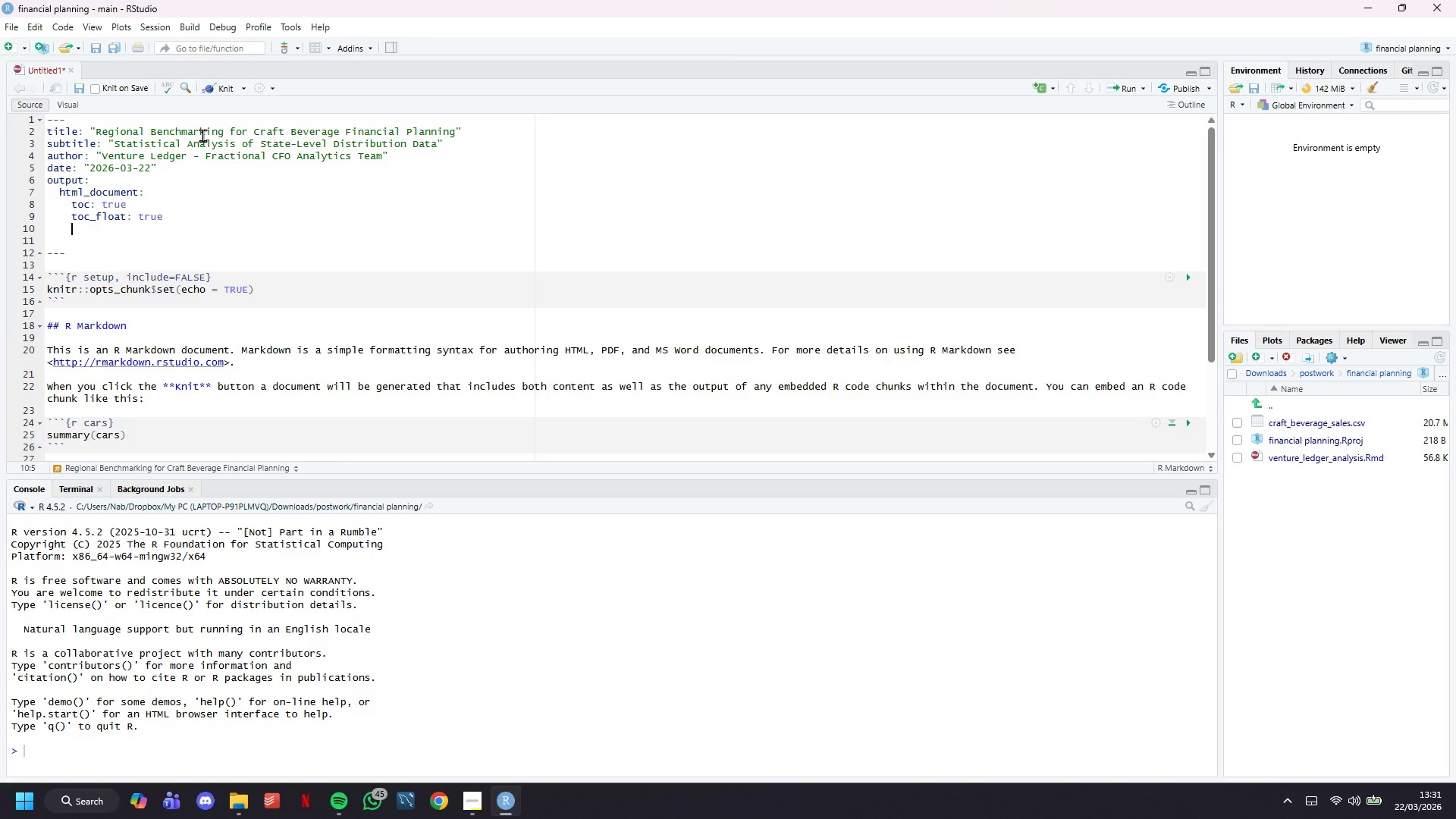 
type(toc_depth: 4)
 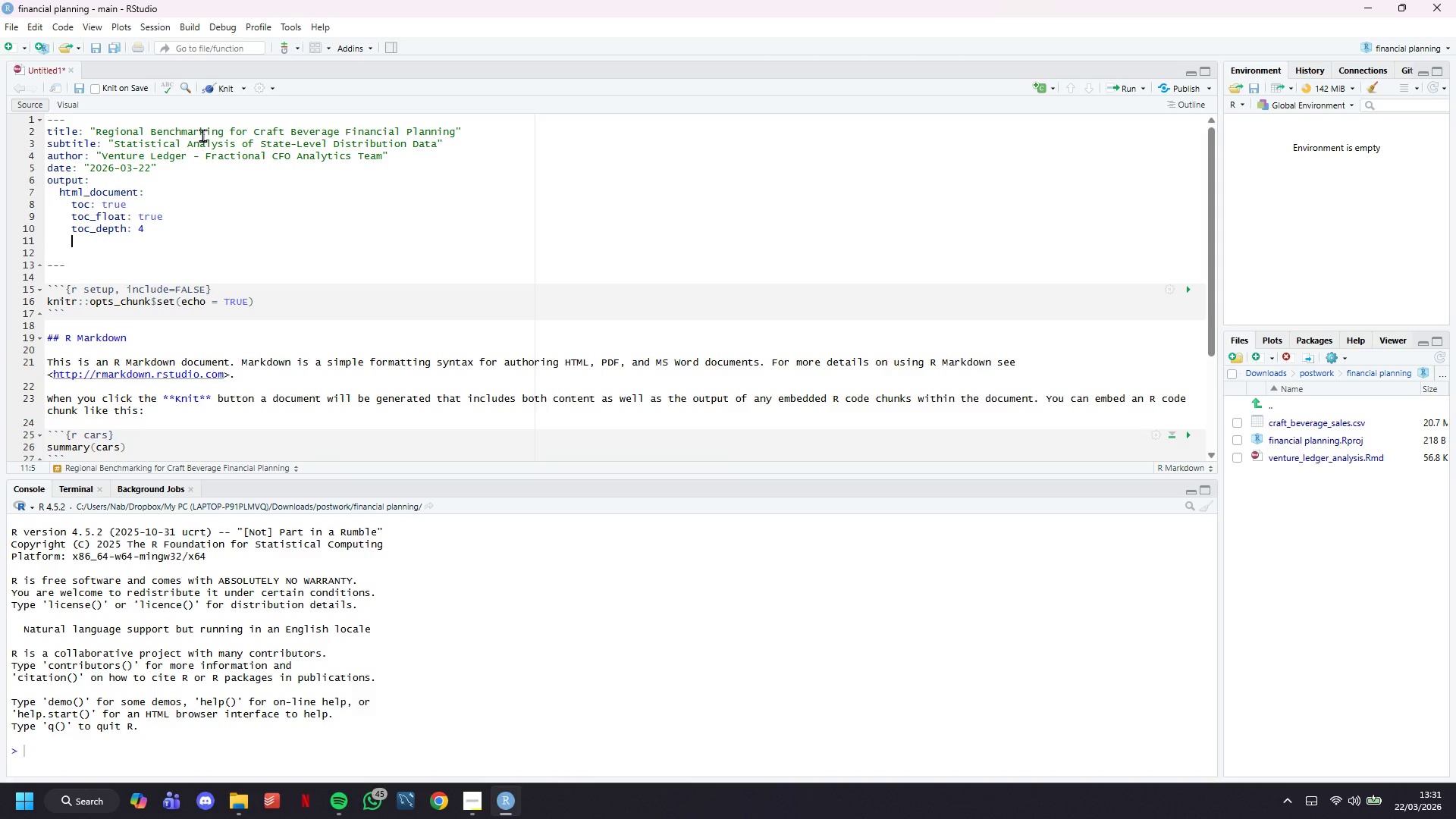 
 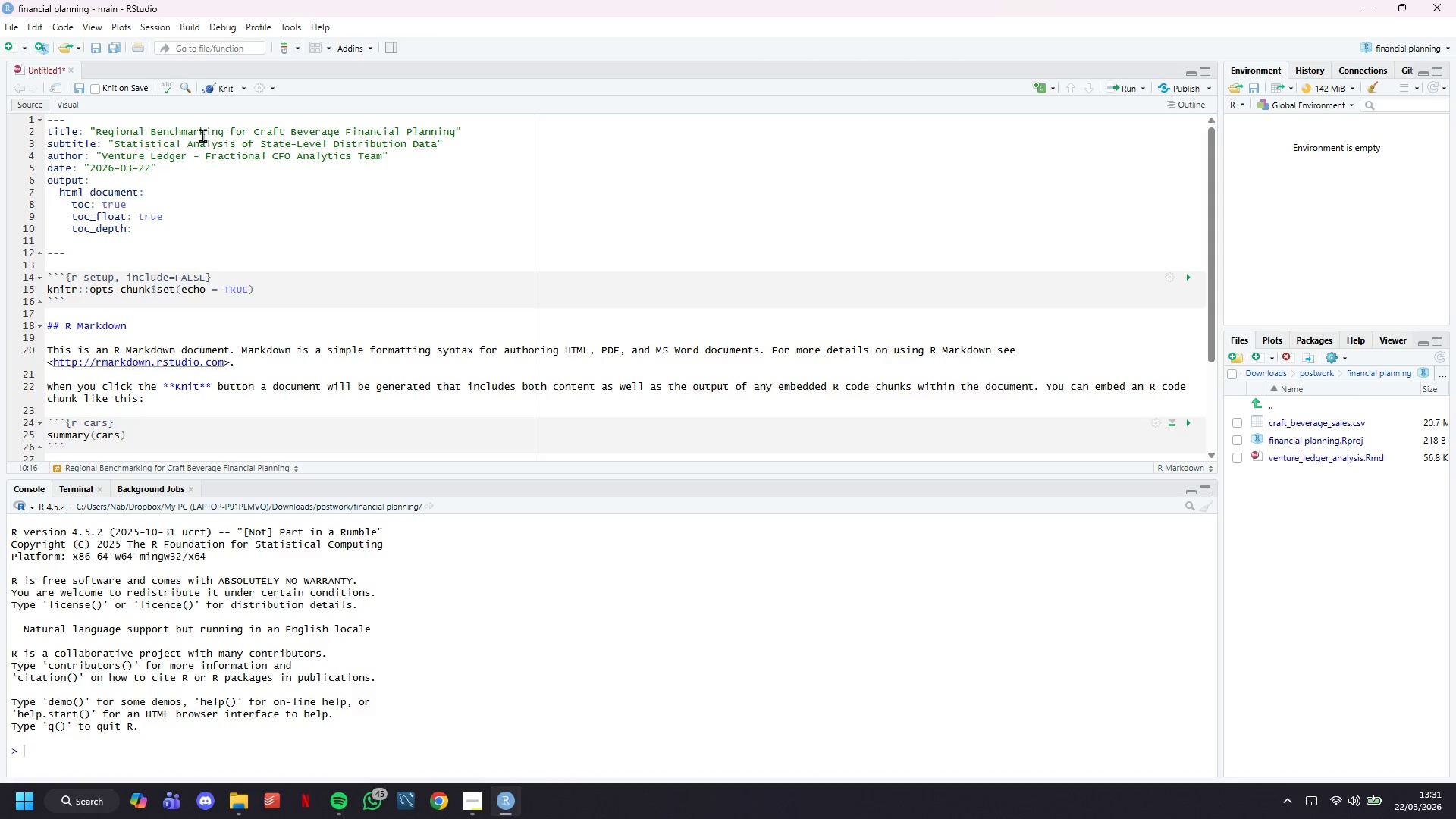 
key(Enter)
 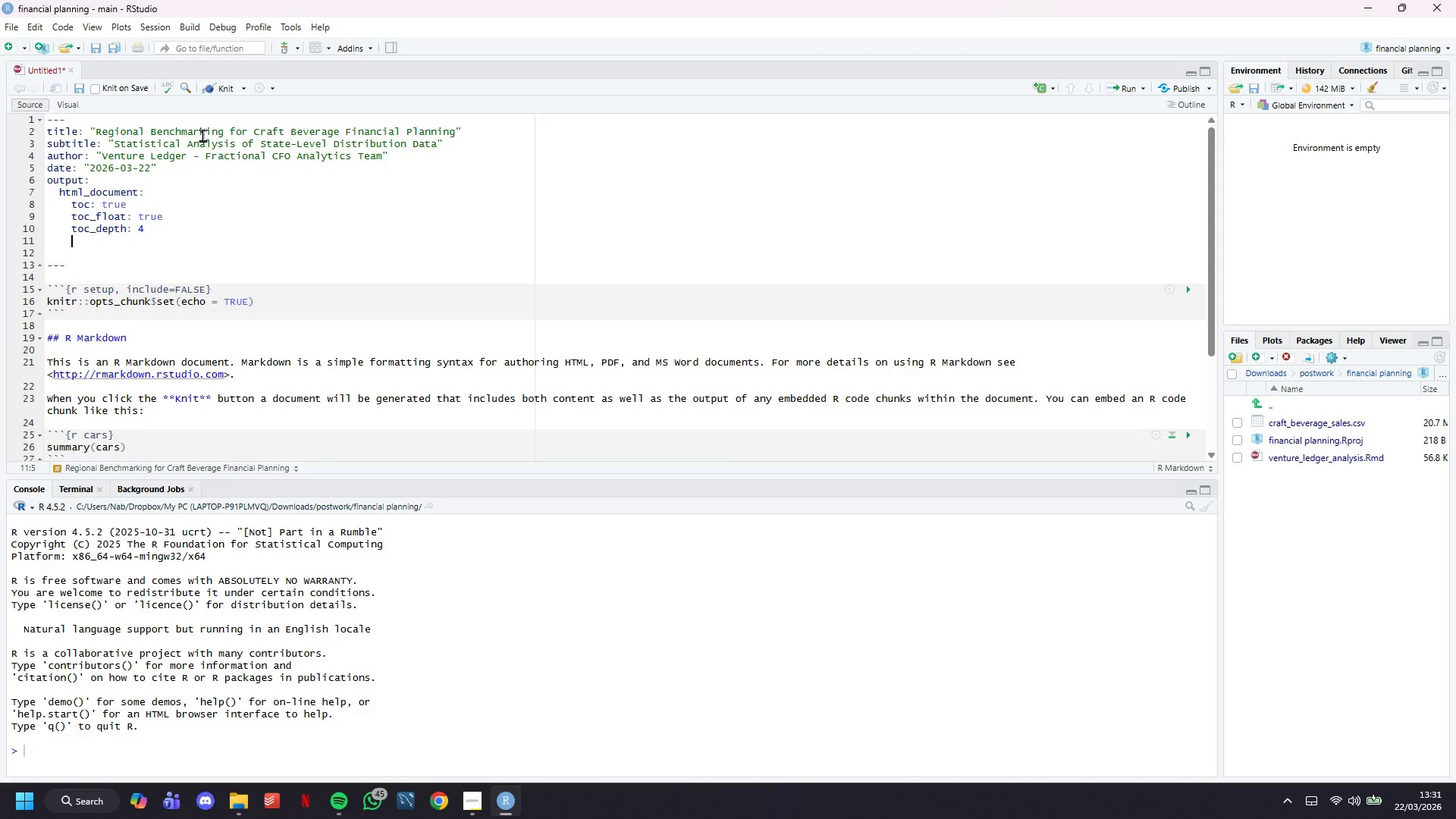 
type(theme: flat;ly)
key(Backspace)
key(Backspace)
key(Backspace)
type(ly)
 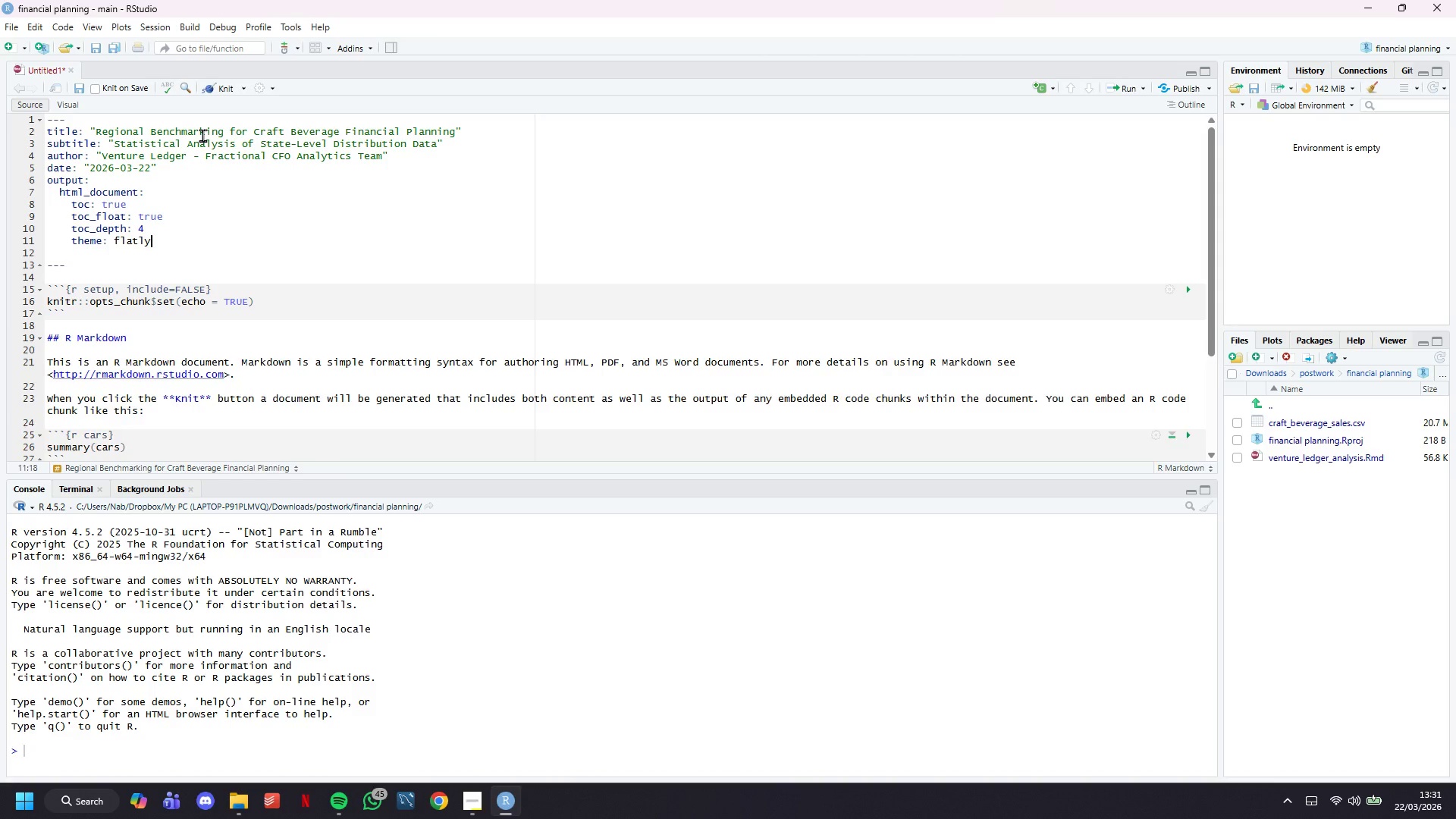 
key(Enter)
 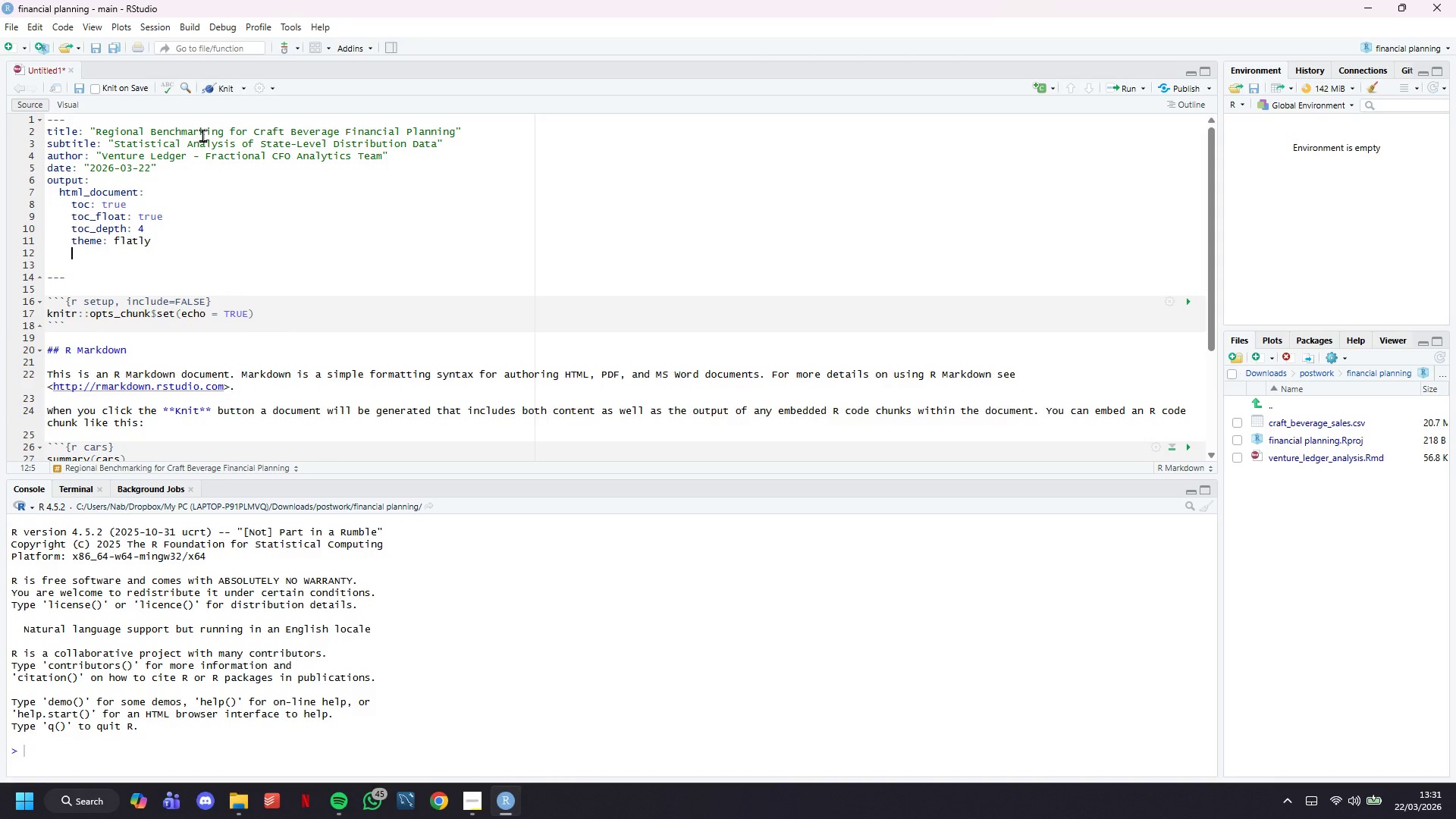 
type(code_foli)
key(Backspace)
type(dingL)
key(Backspace)
type(: shpow)
key(Backspace)
key(Backspace)
key(Backspace)
type(ow)
 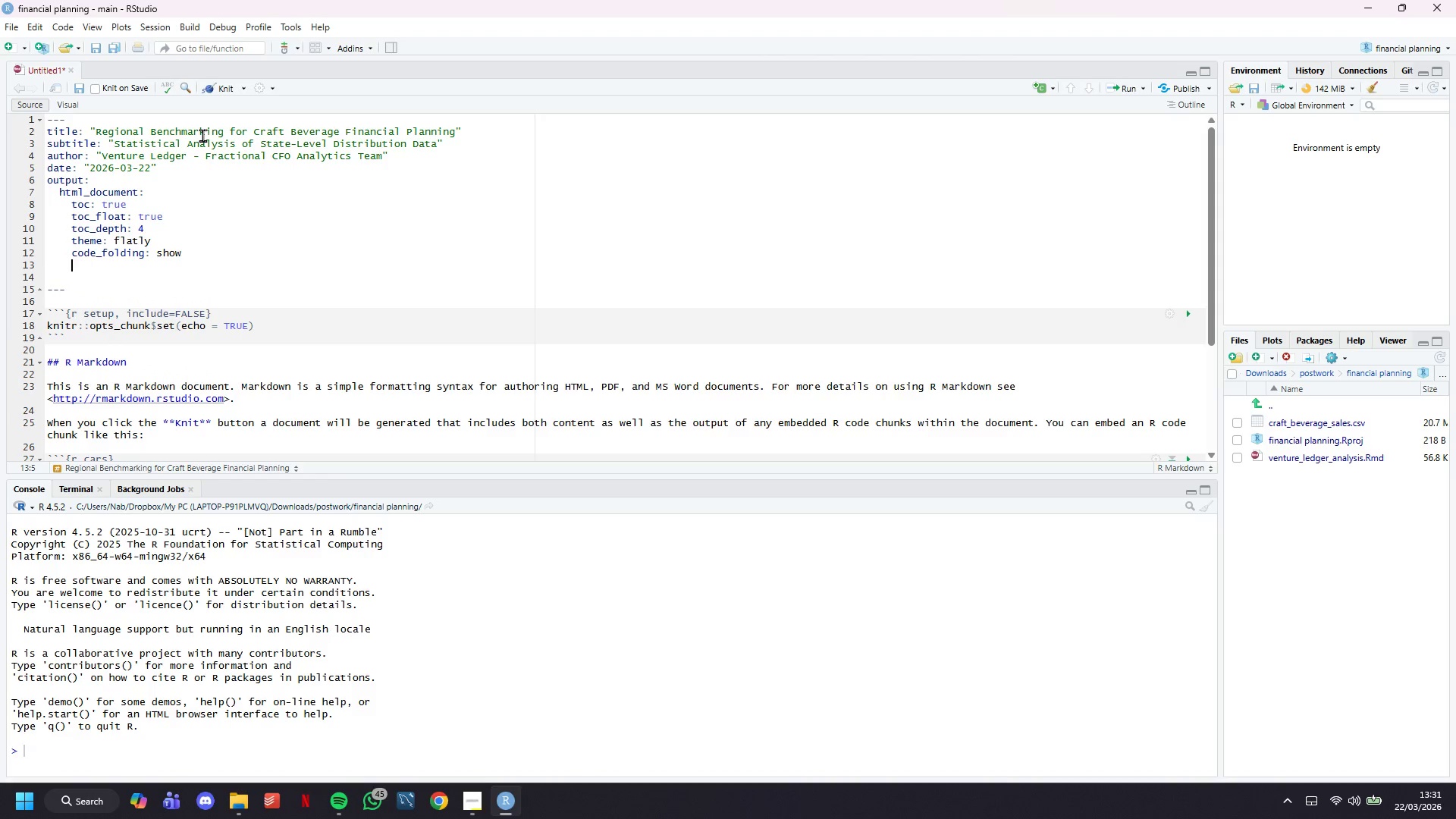 
 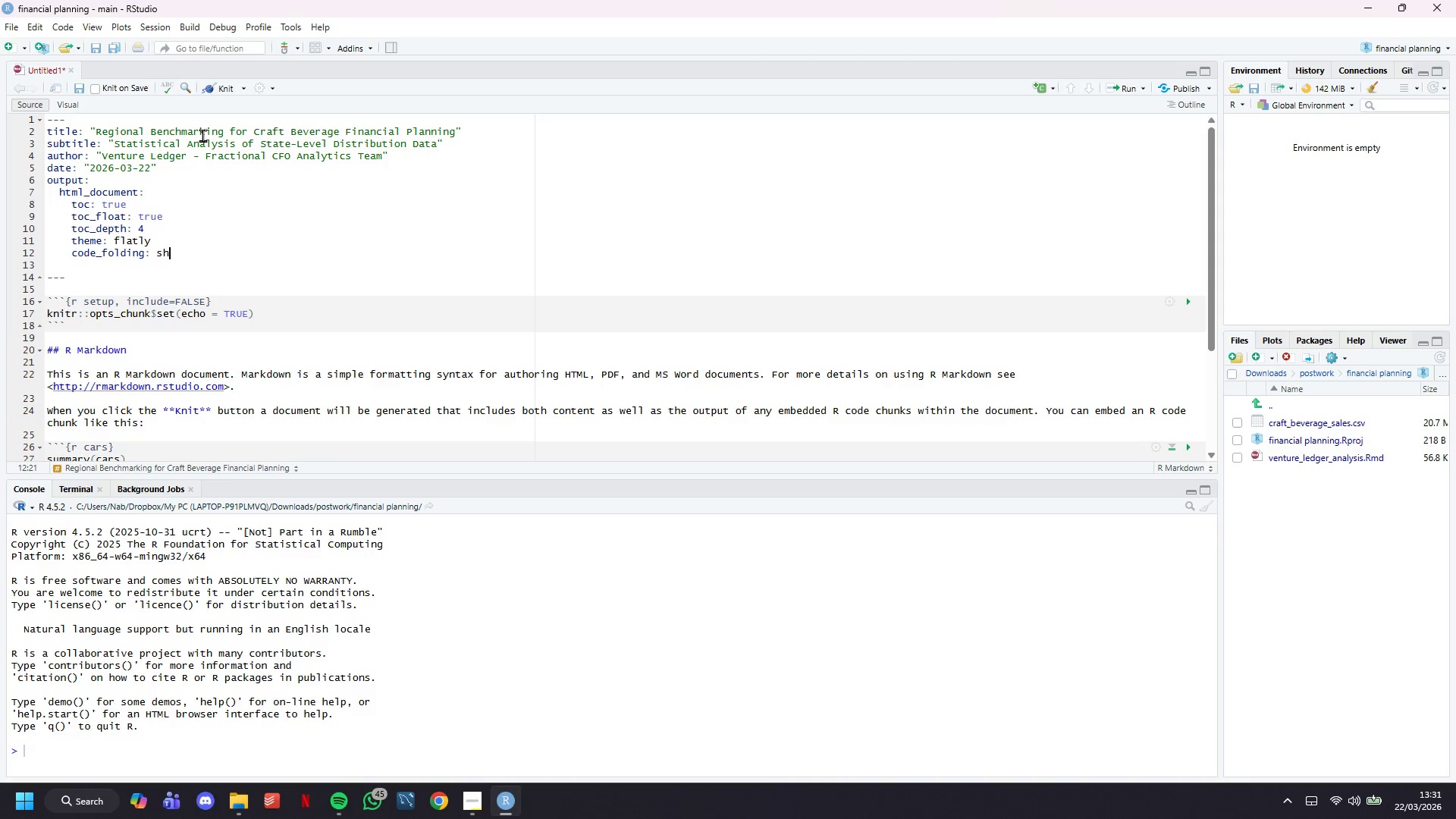 
key(Enter)
 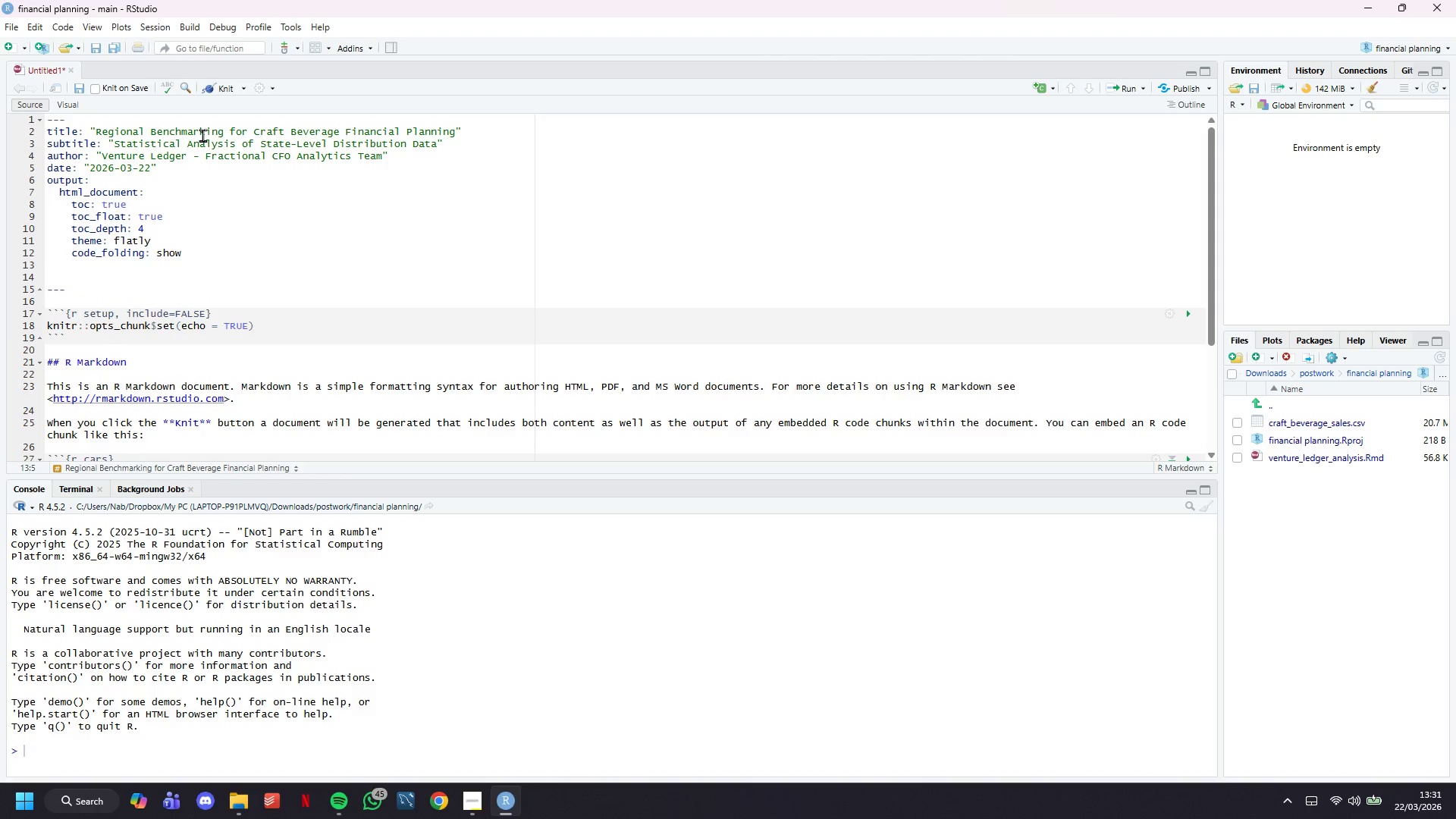 
type(df_print: paged)
 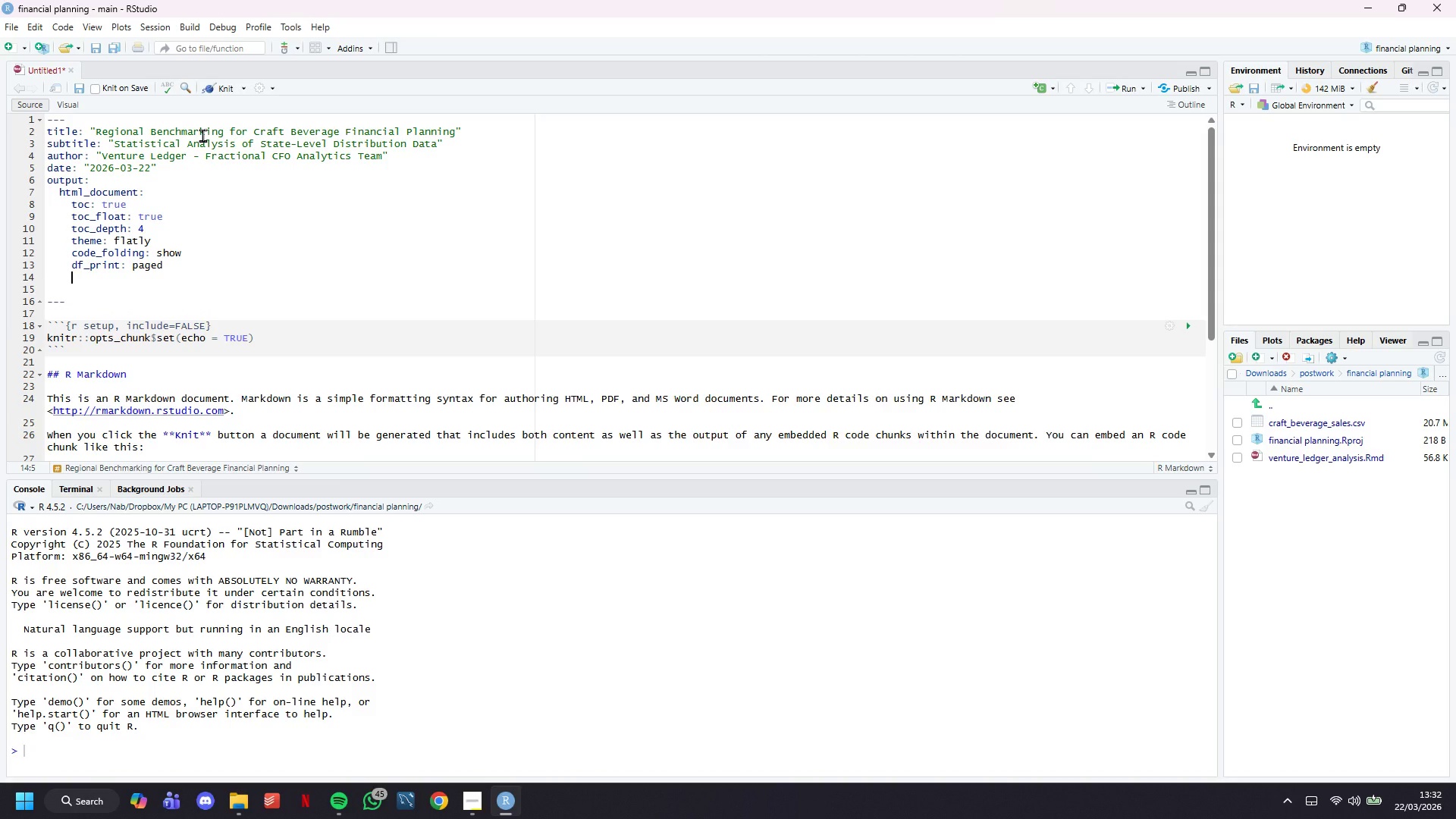 
 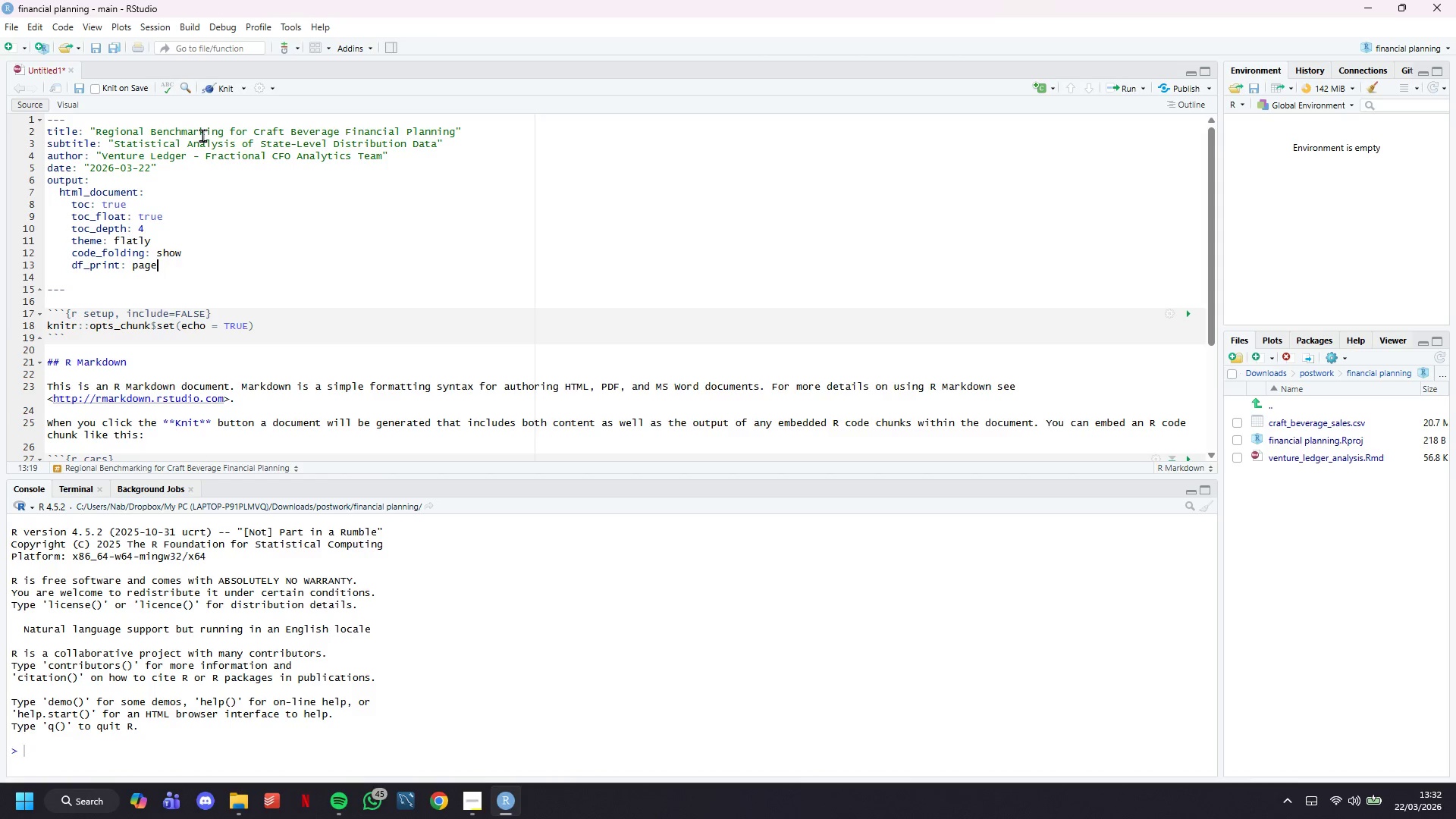 
key(Enter)
 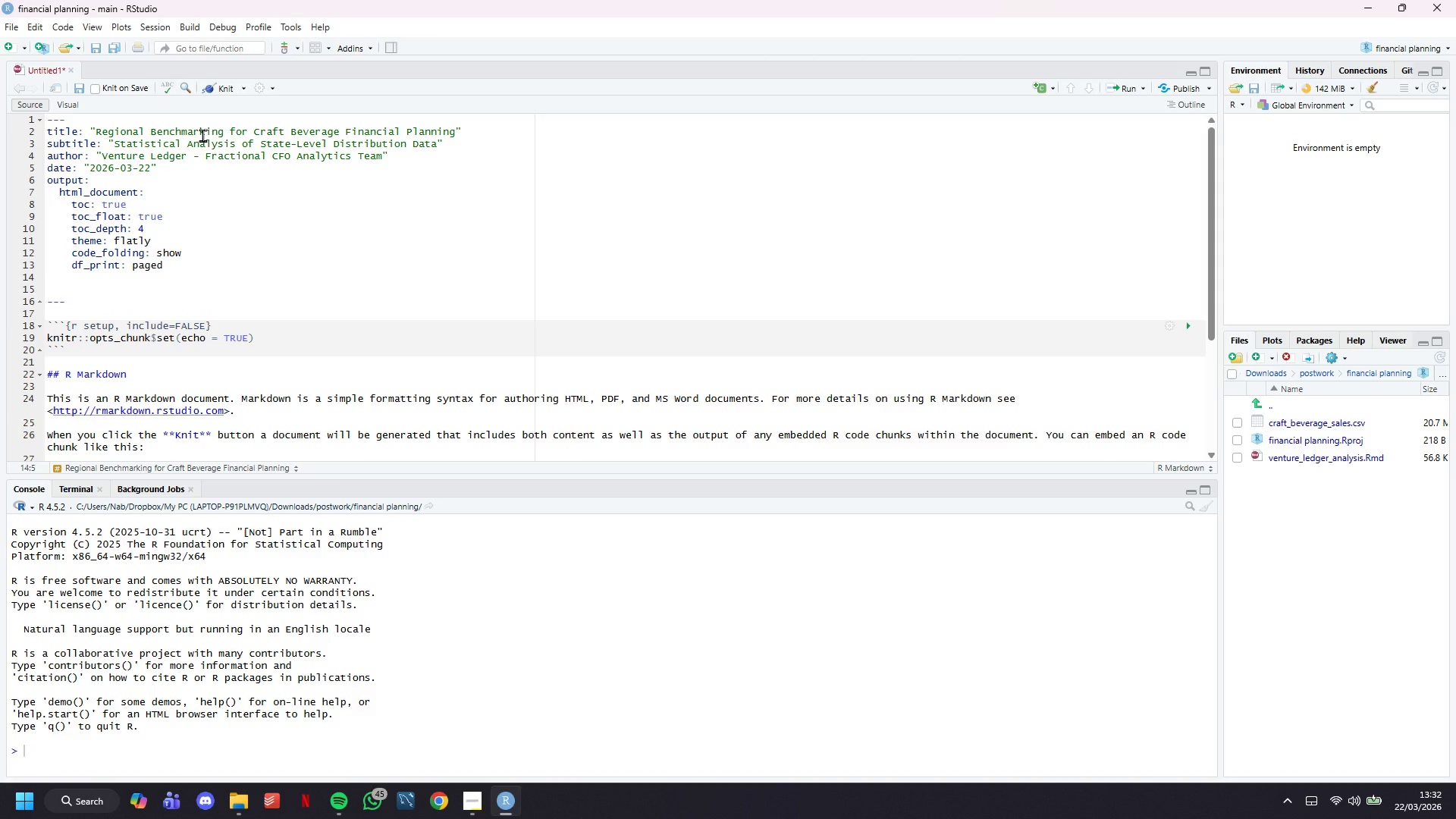 
type(fig_width: 14)
 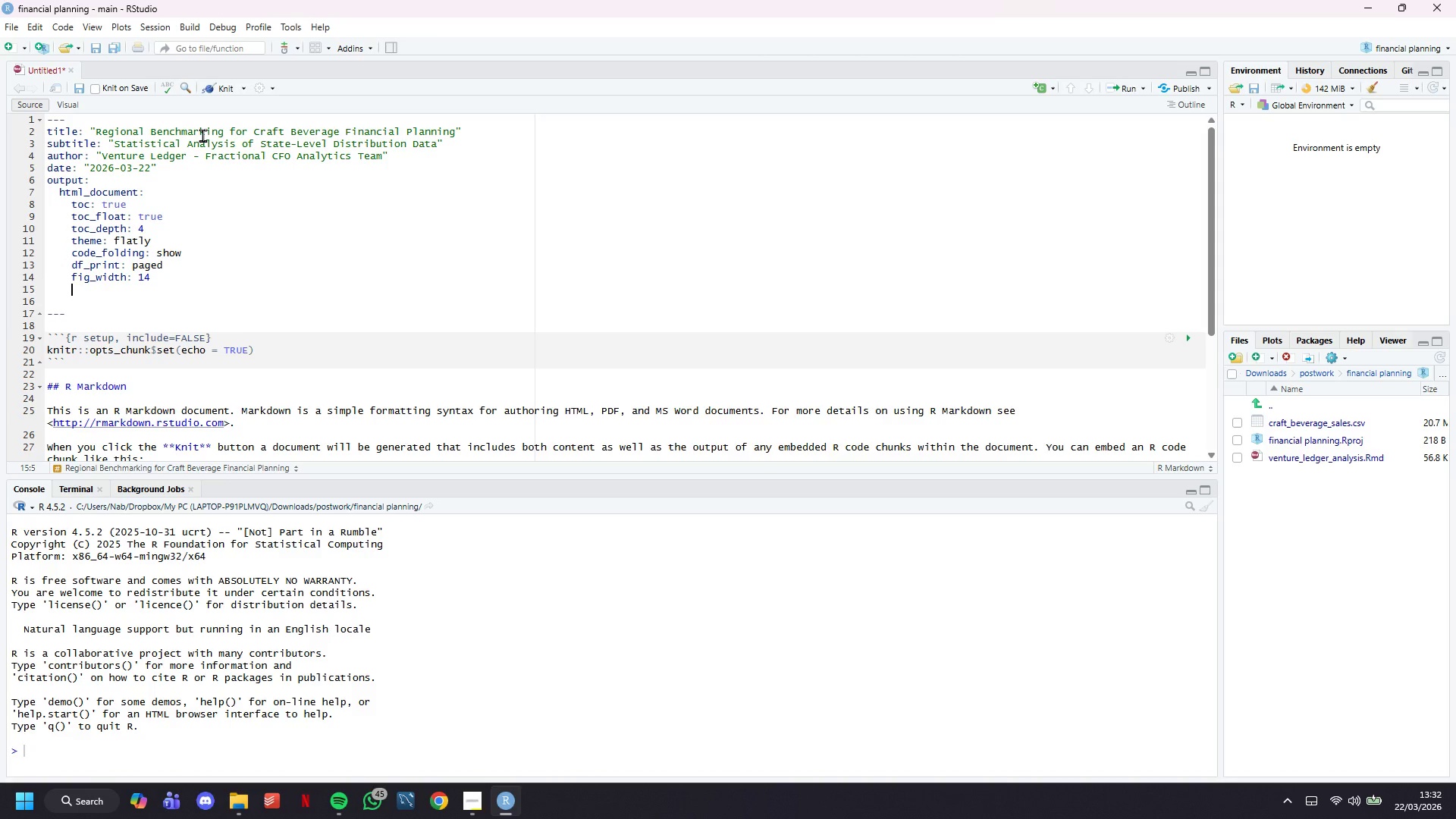 
 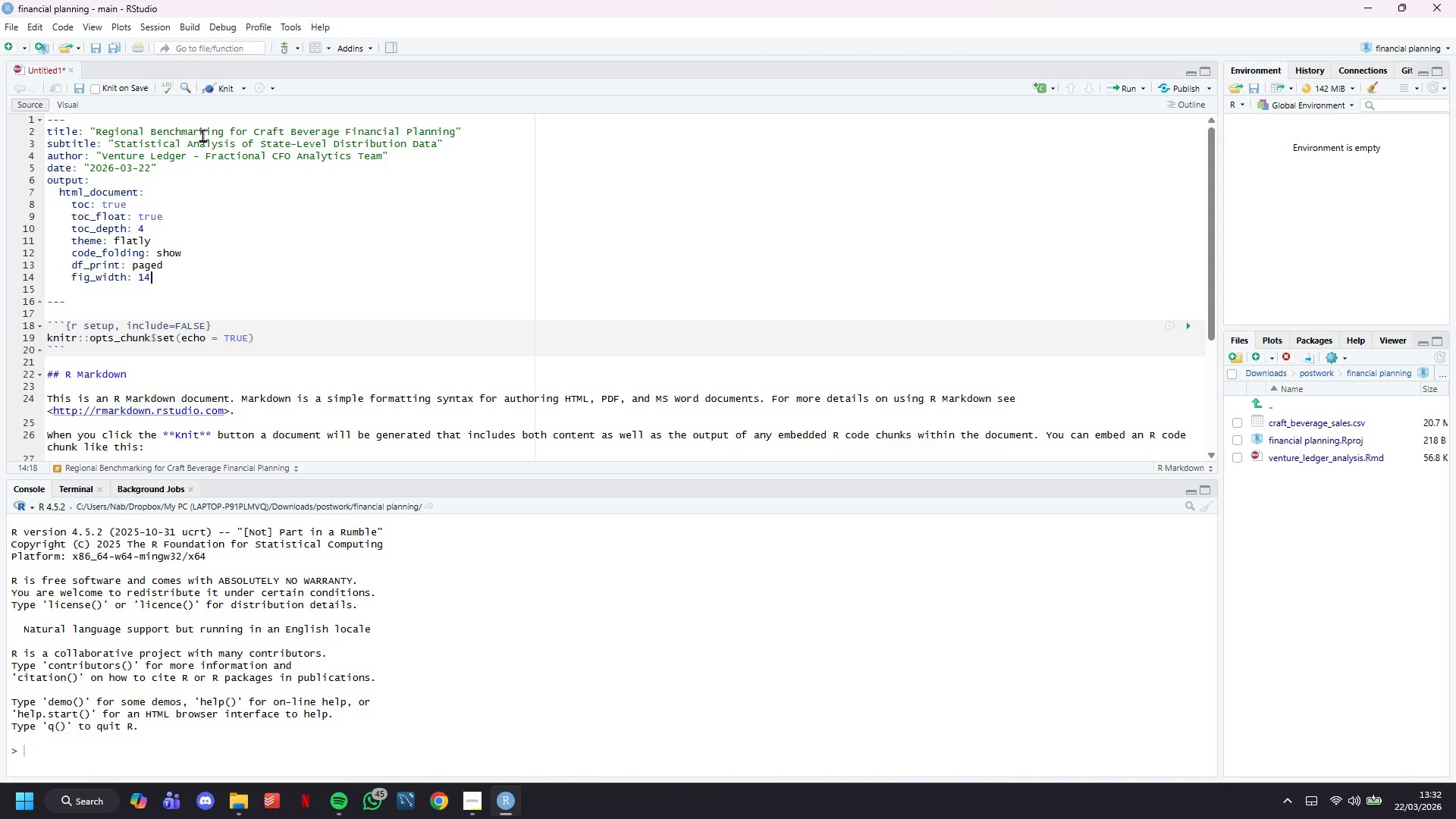 
key(Enter)
 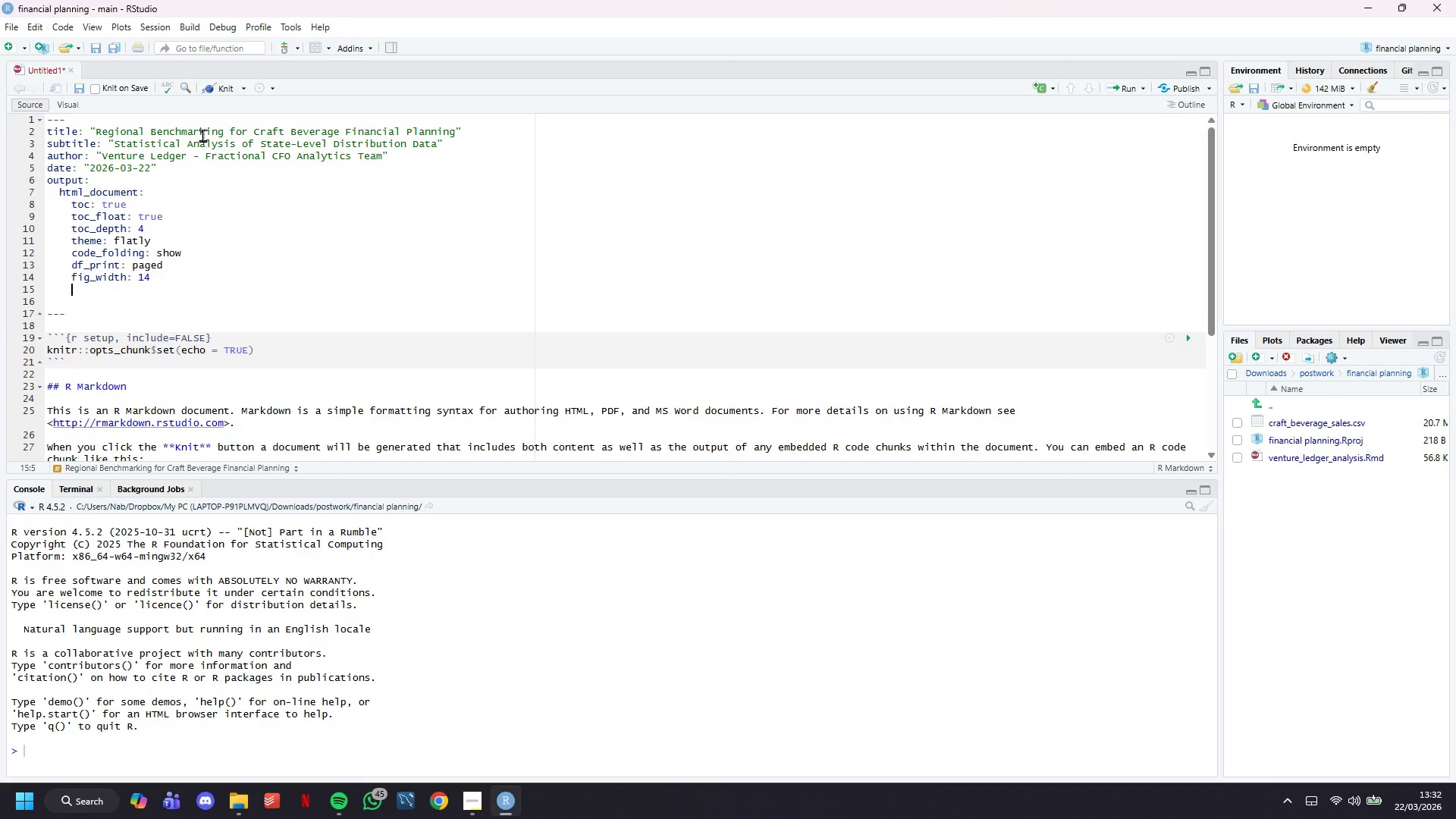 
type(fig_height: 9)
 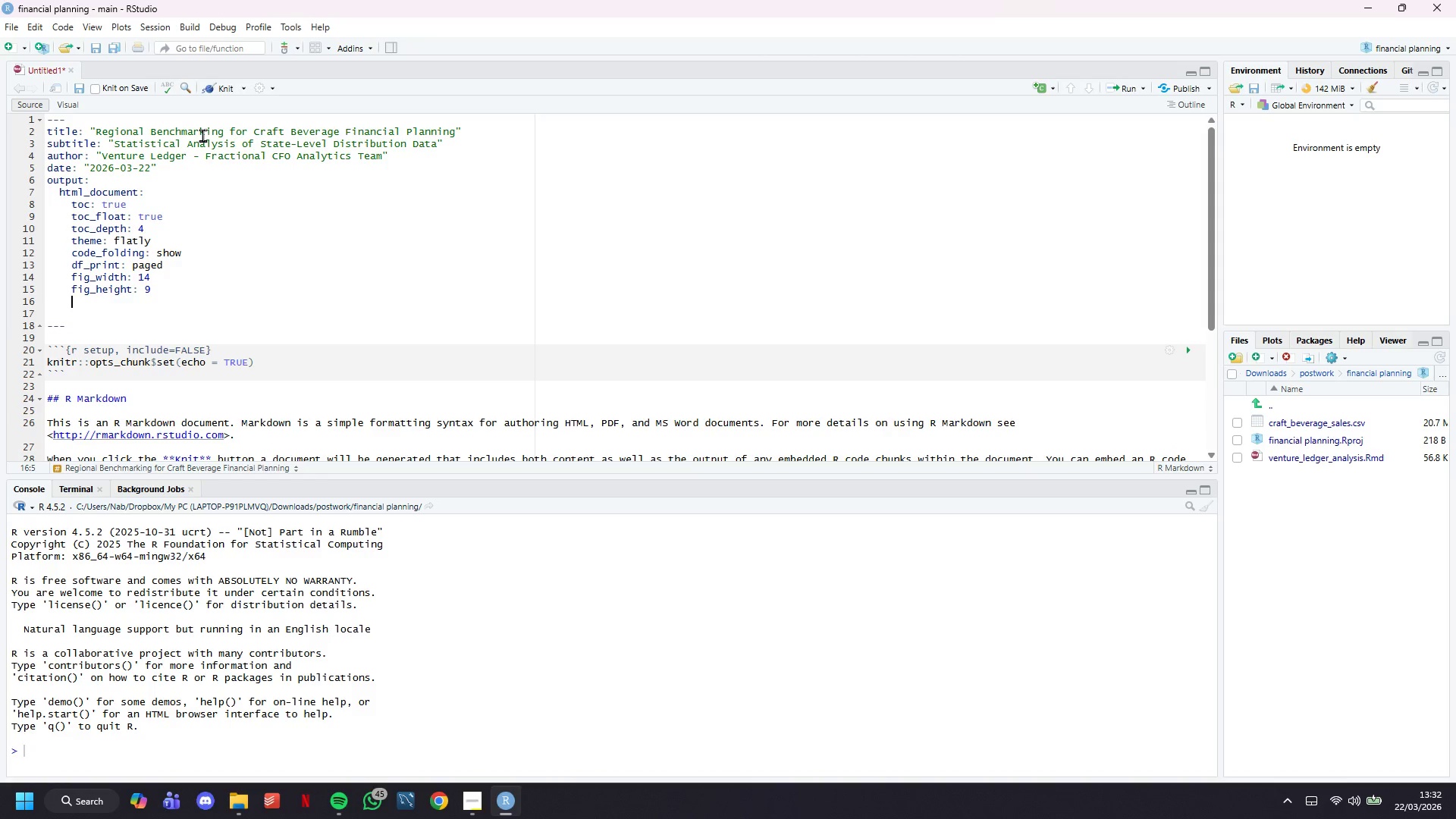 
 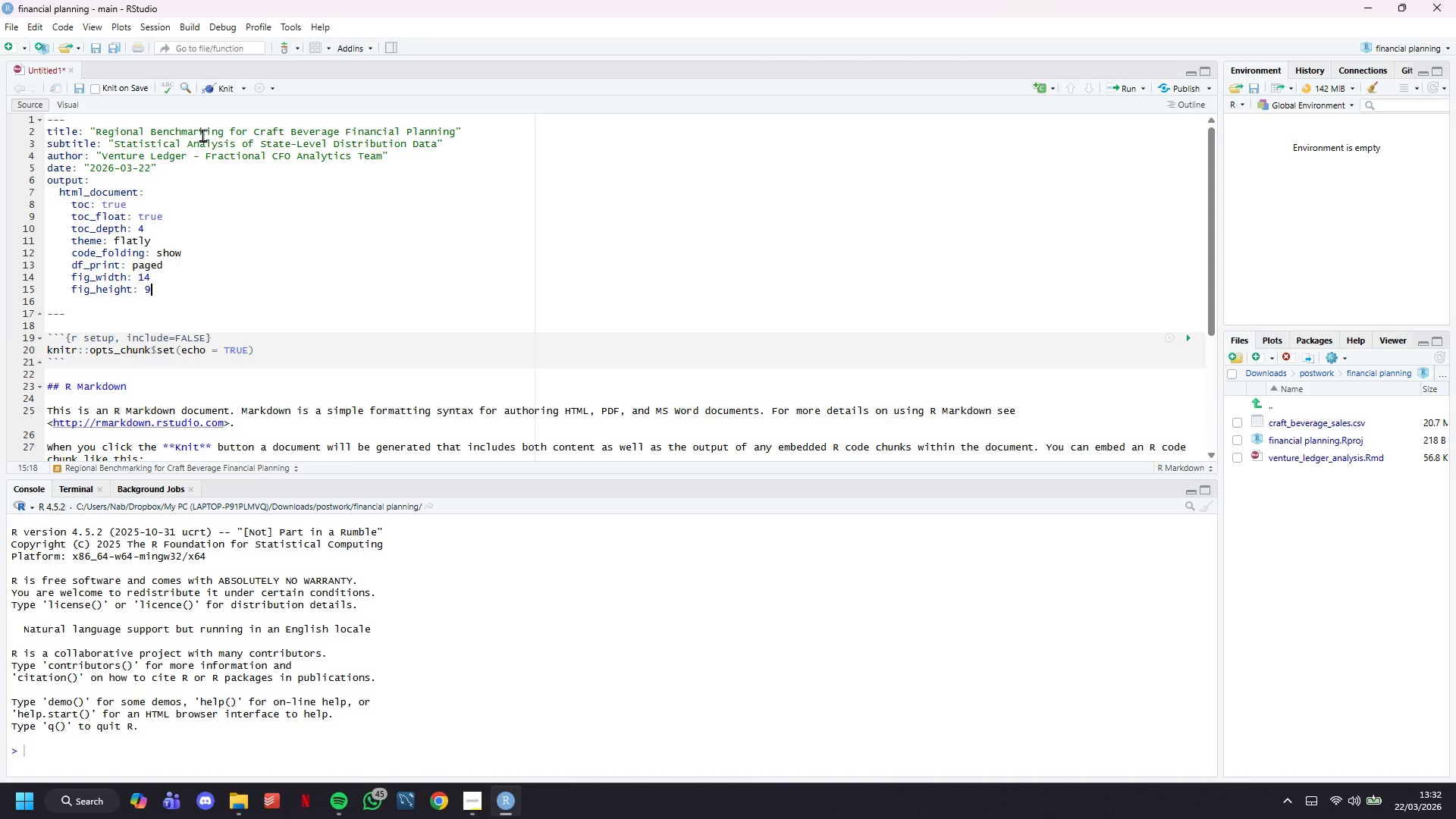 
key(Enter)
 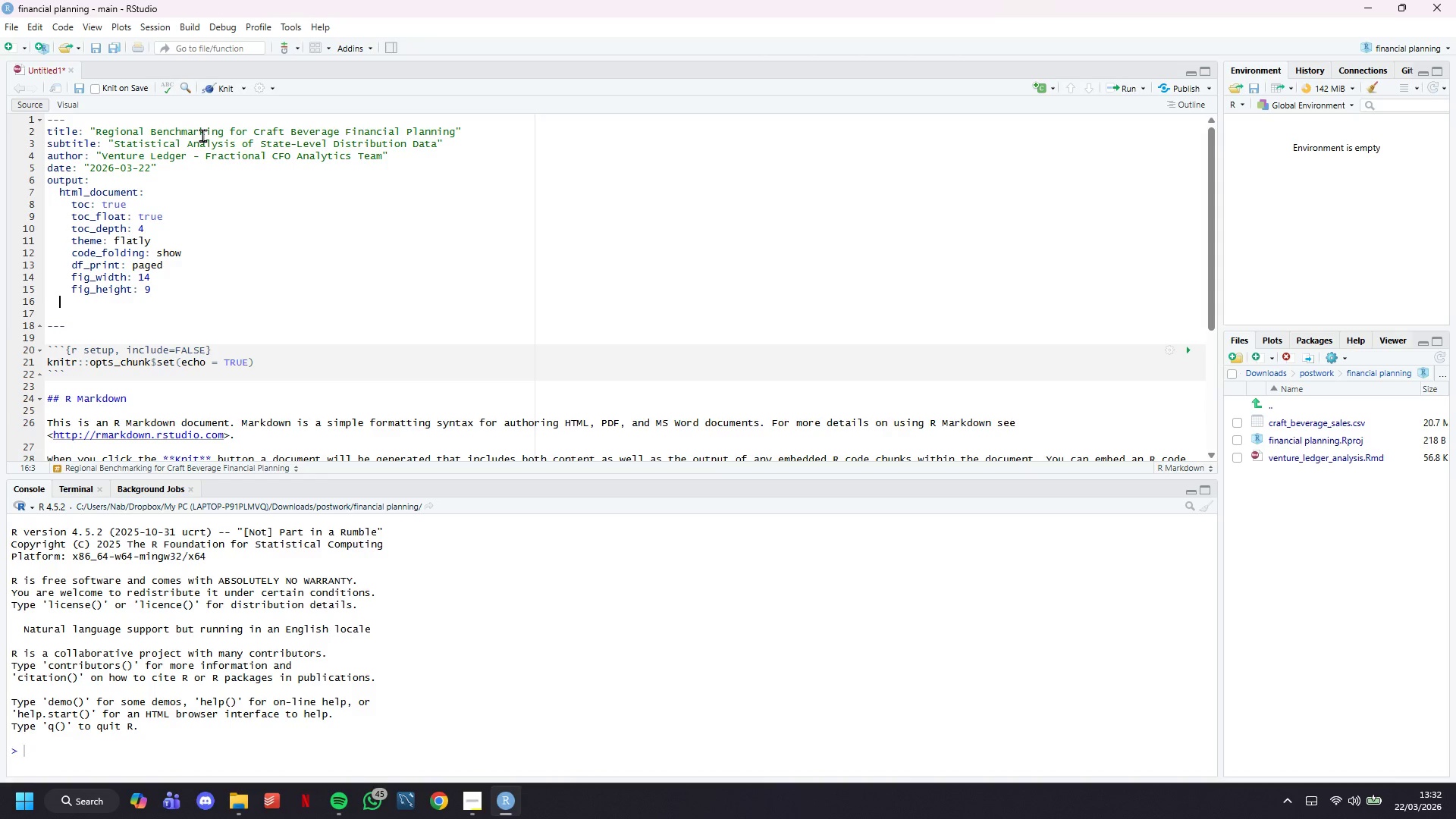 
key(Backspace)
type(pdf_document:)
 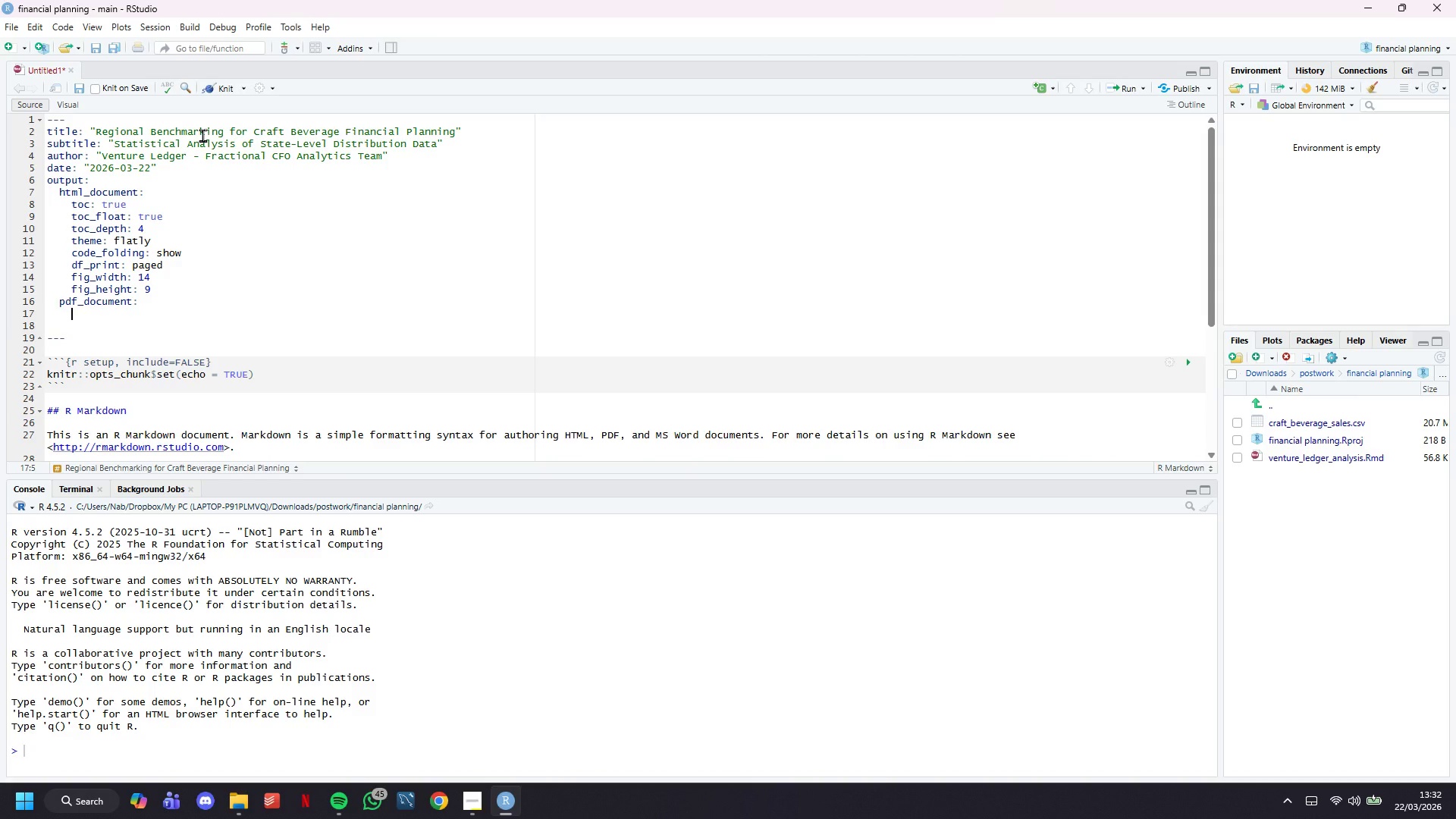 
 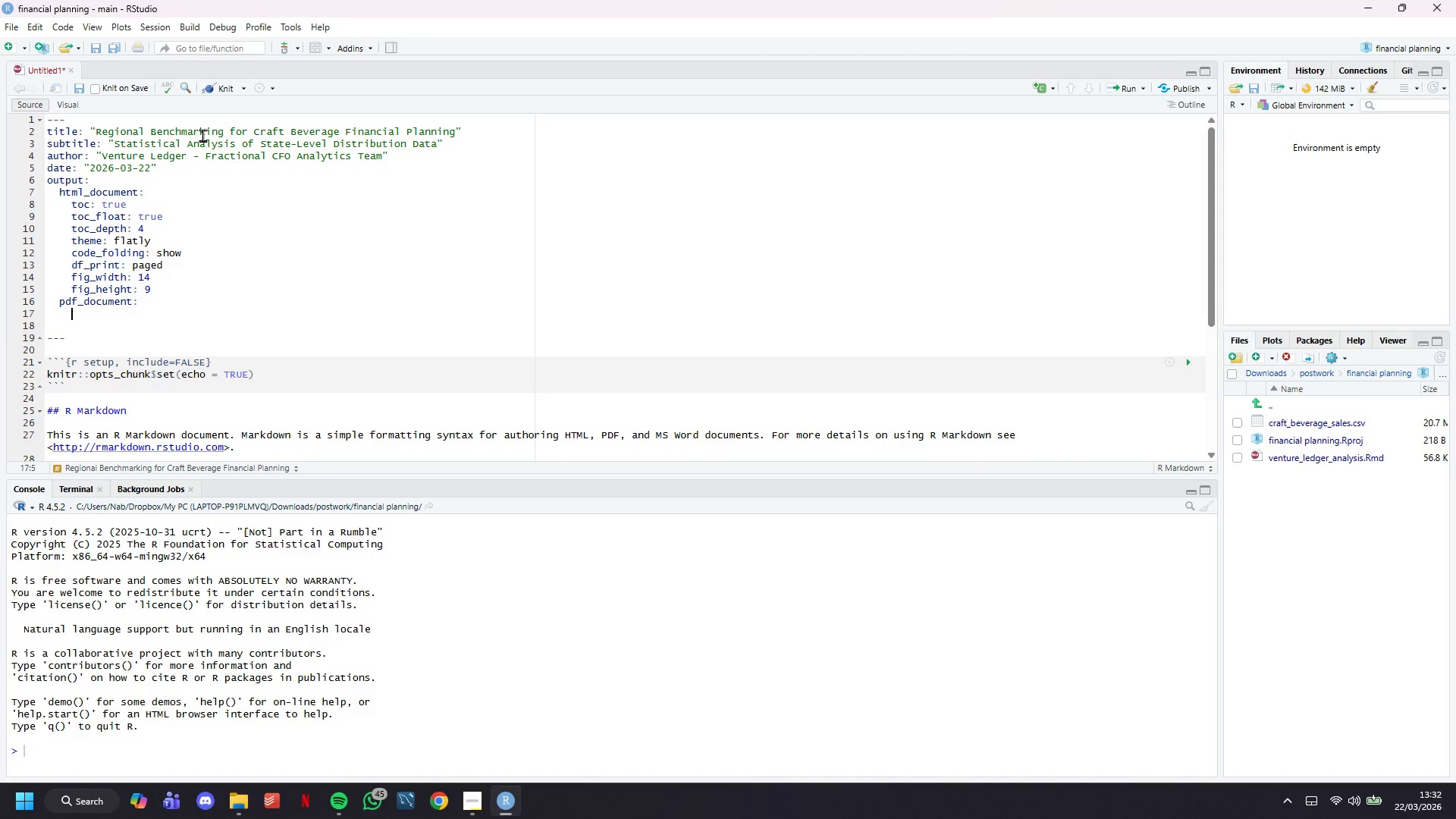 
key(Enter)
 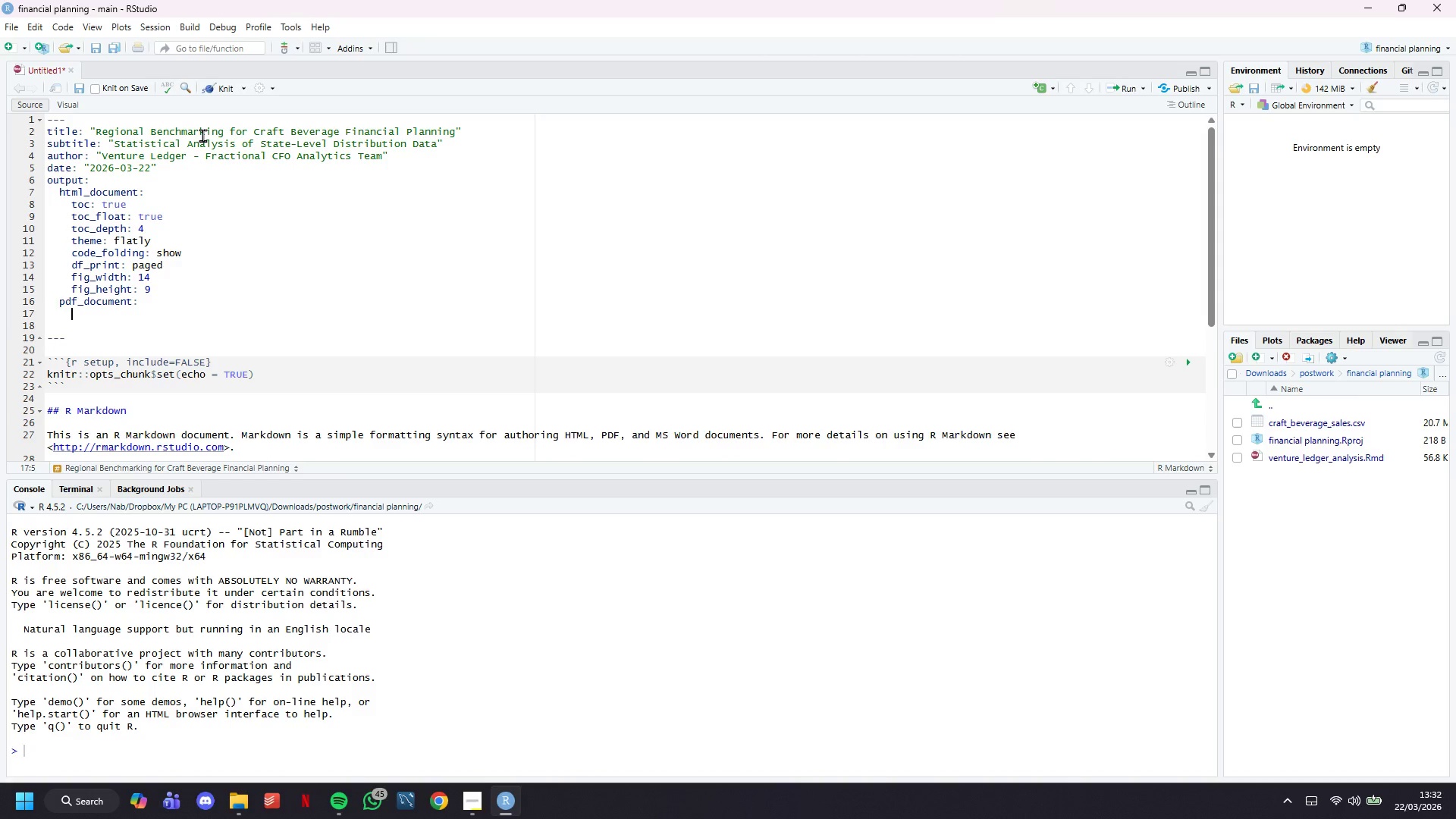 
type(toc: true)
key(Backspace)
type(e)
 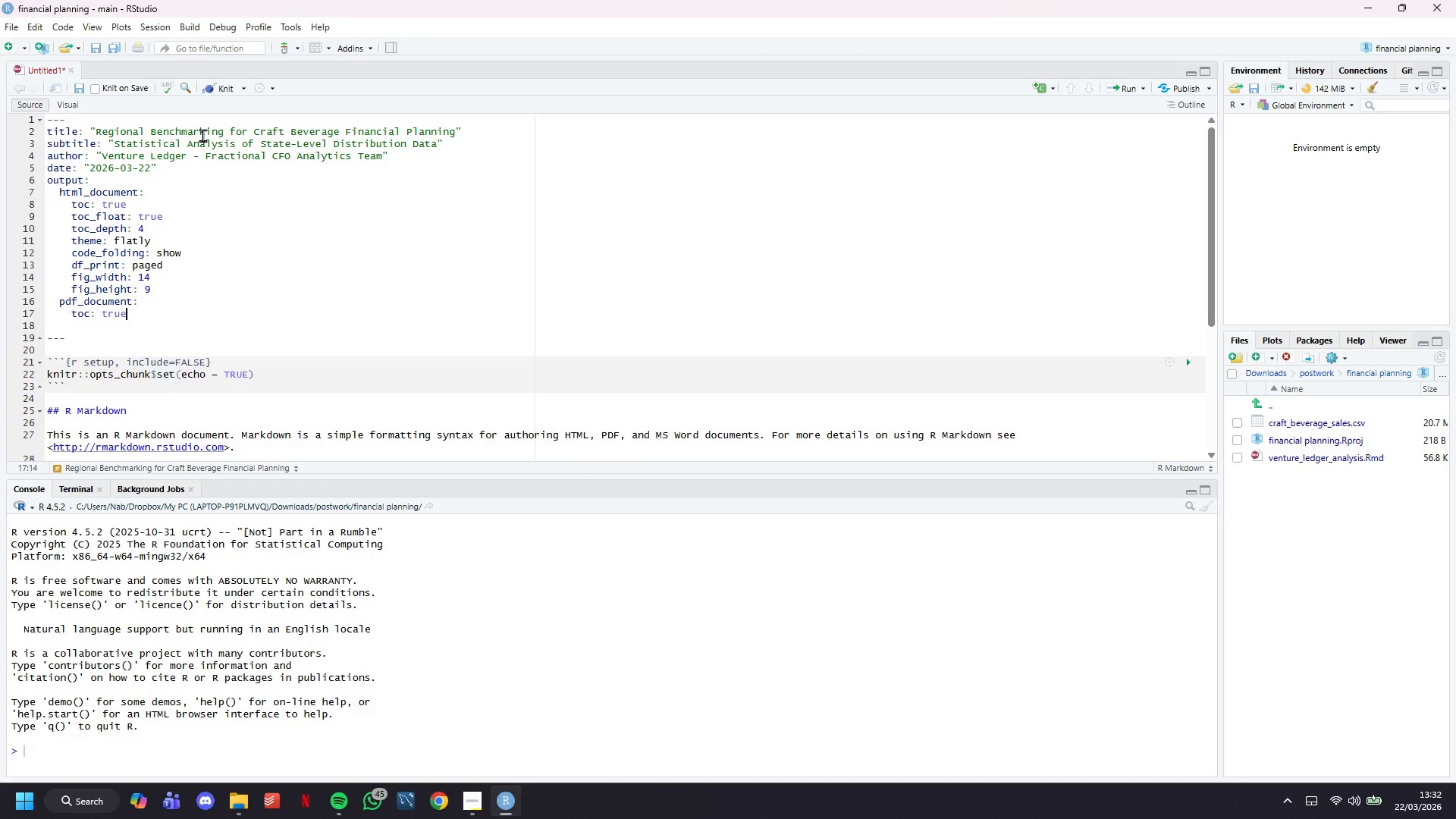 
key(Enter)
 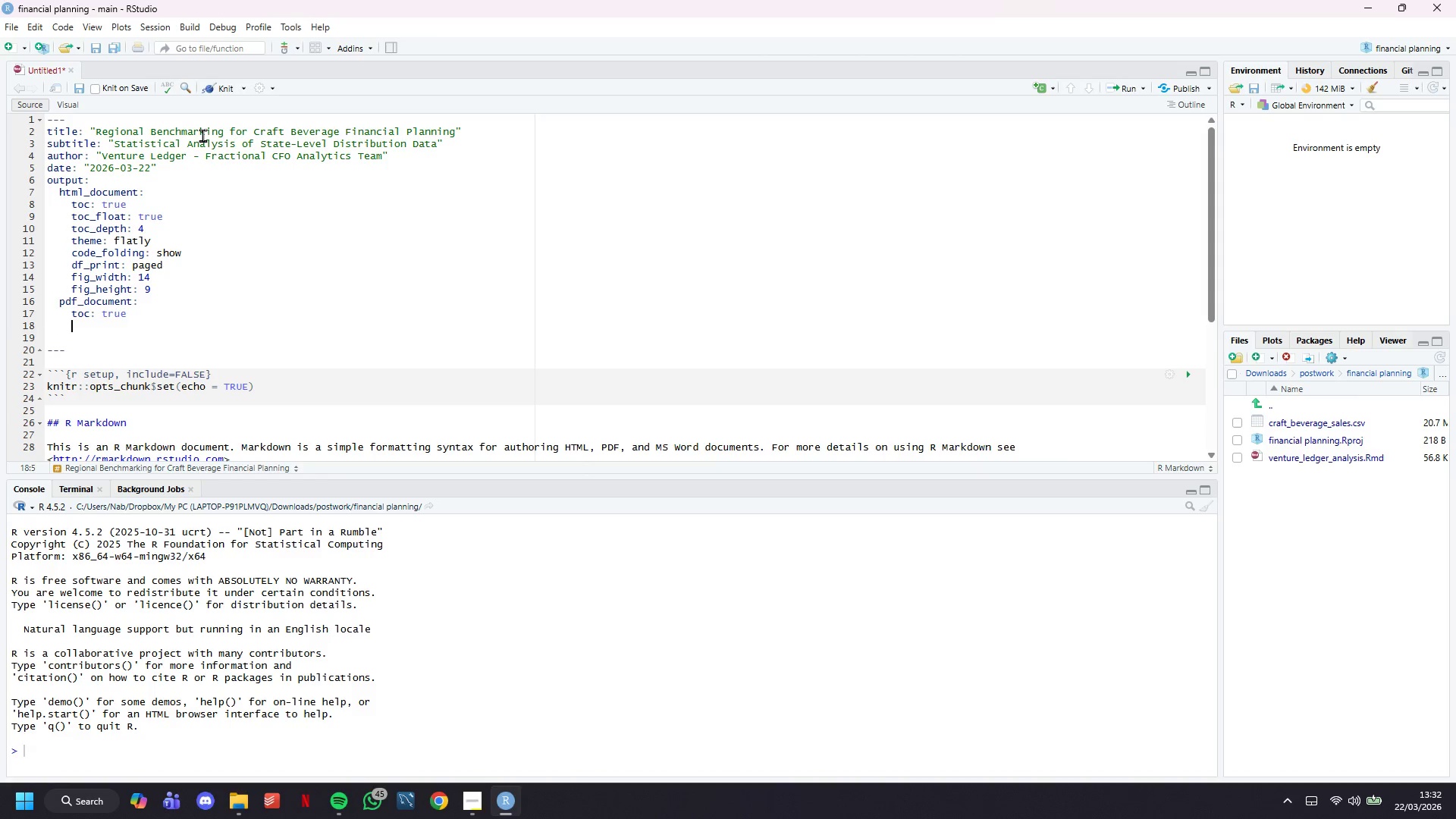 
type(toc_depth: 3)
 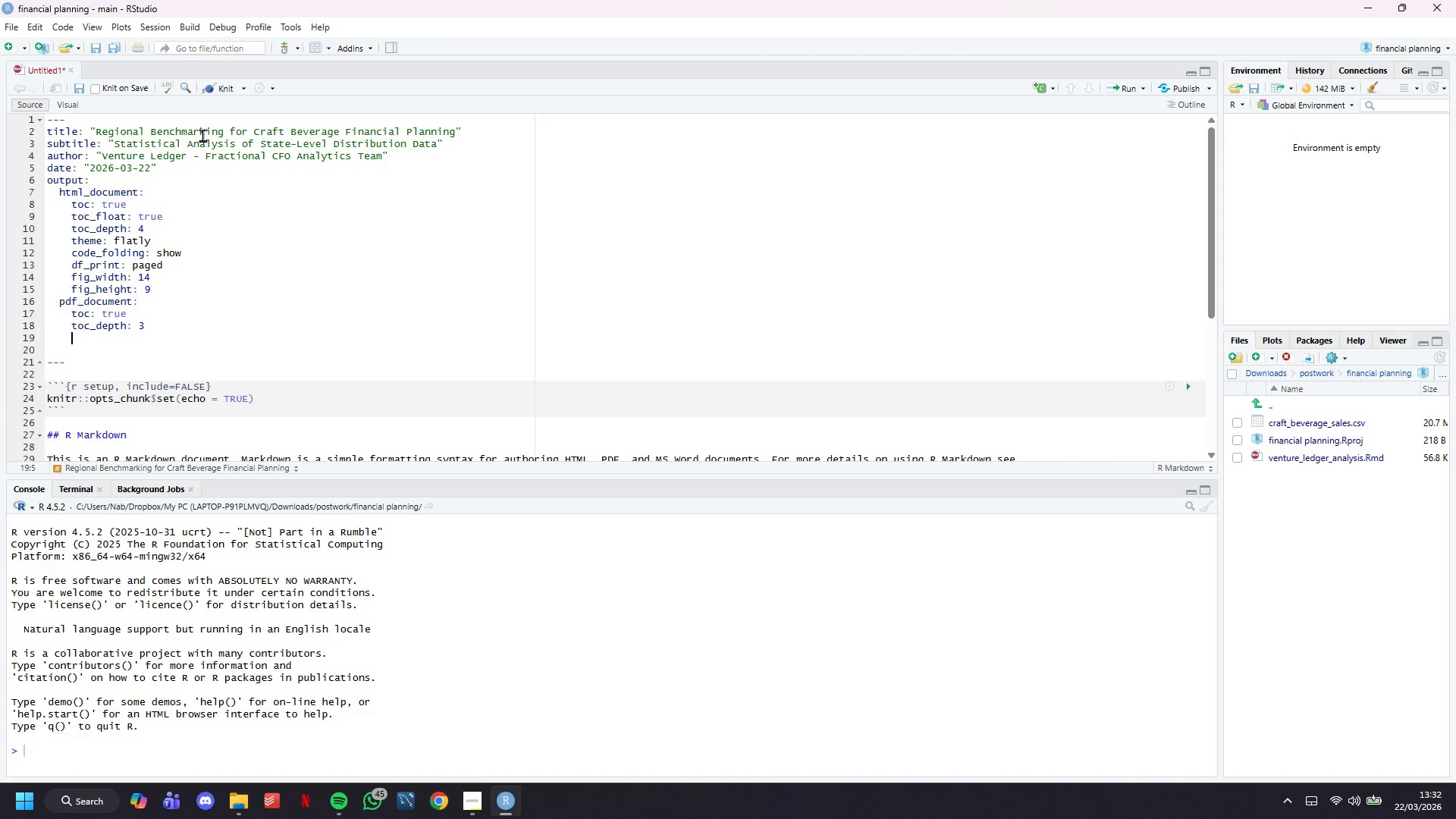 
 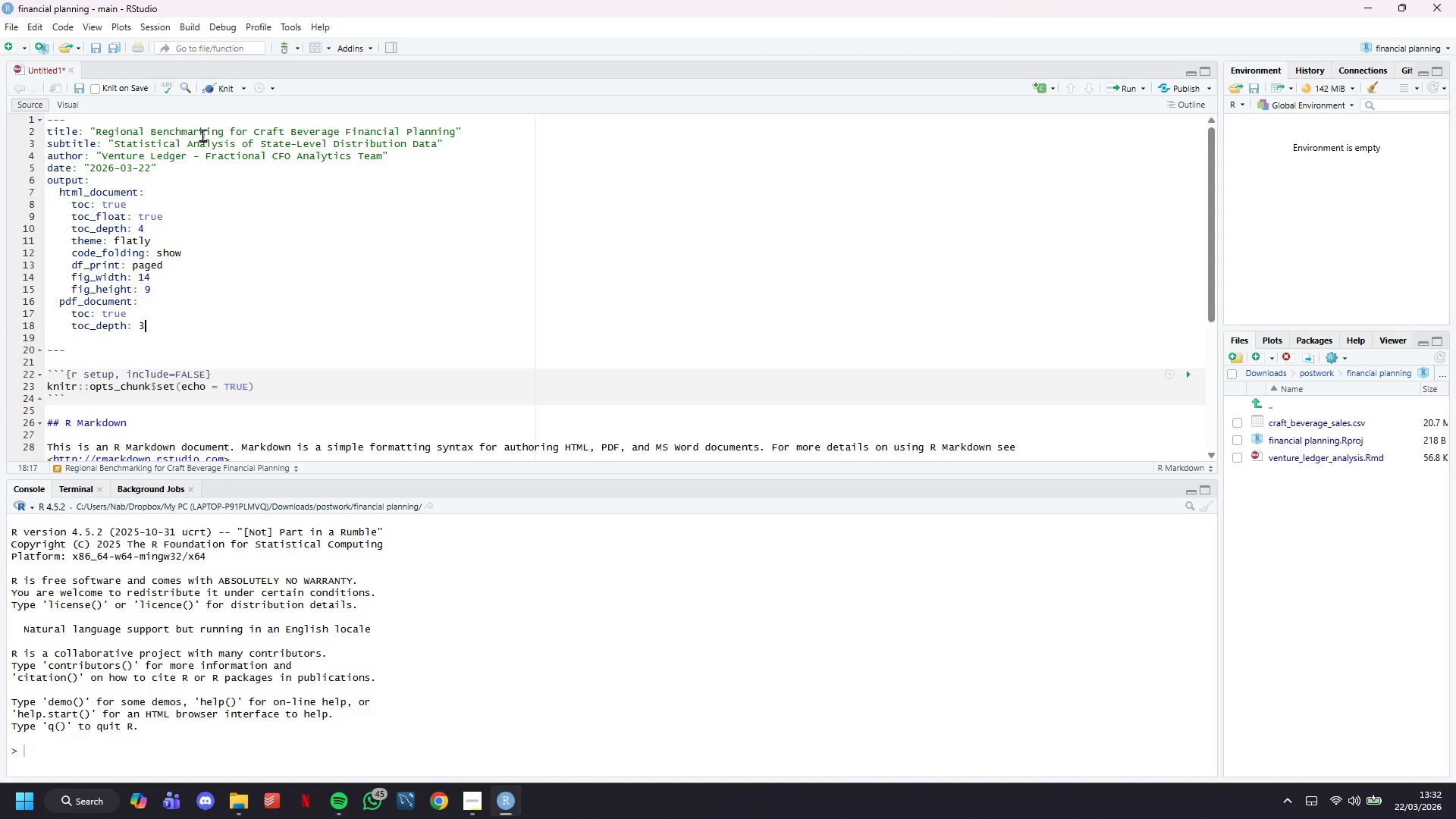 
key(Enter)
 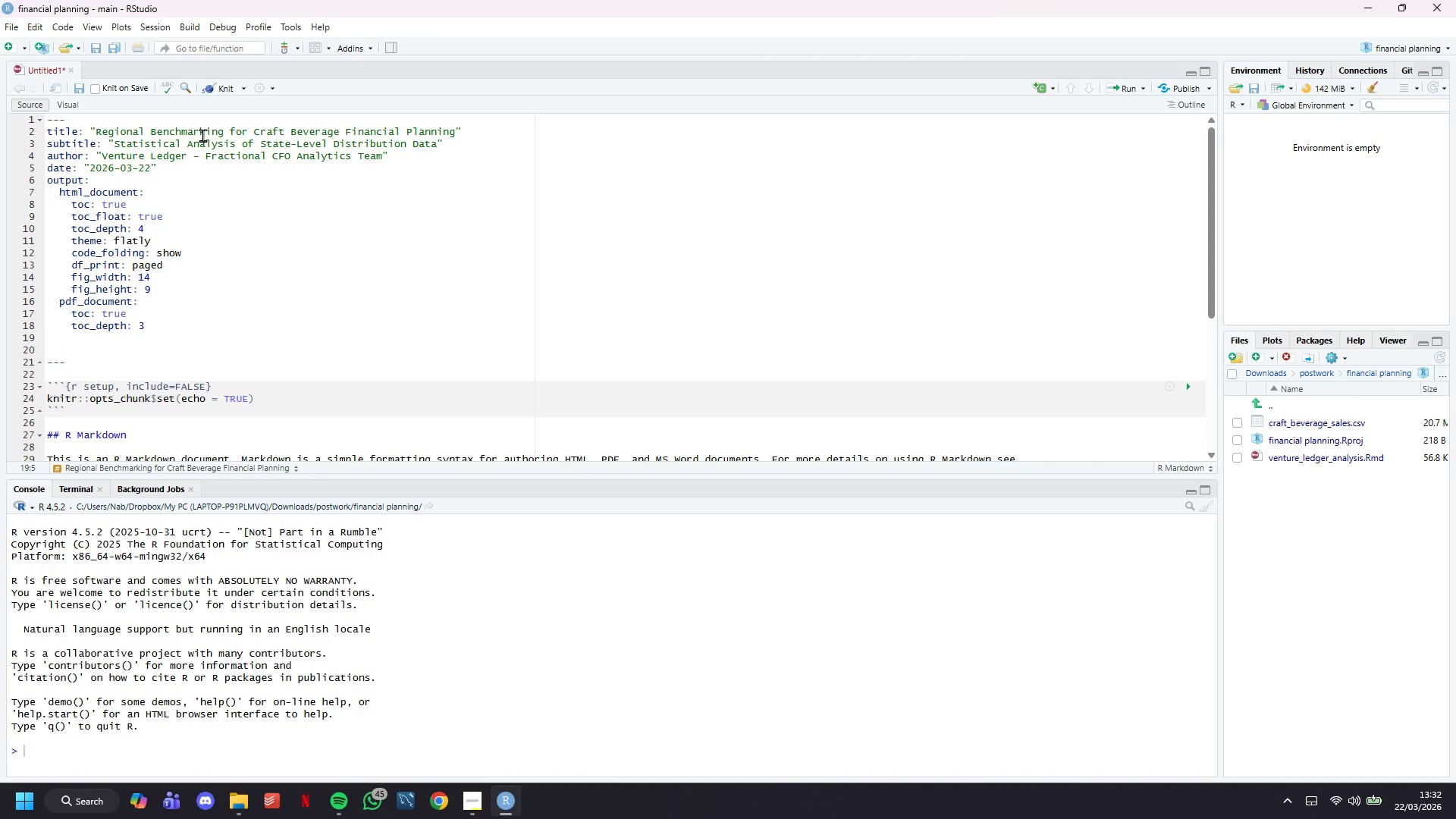 
type(number_sections: true)
 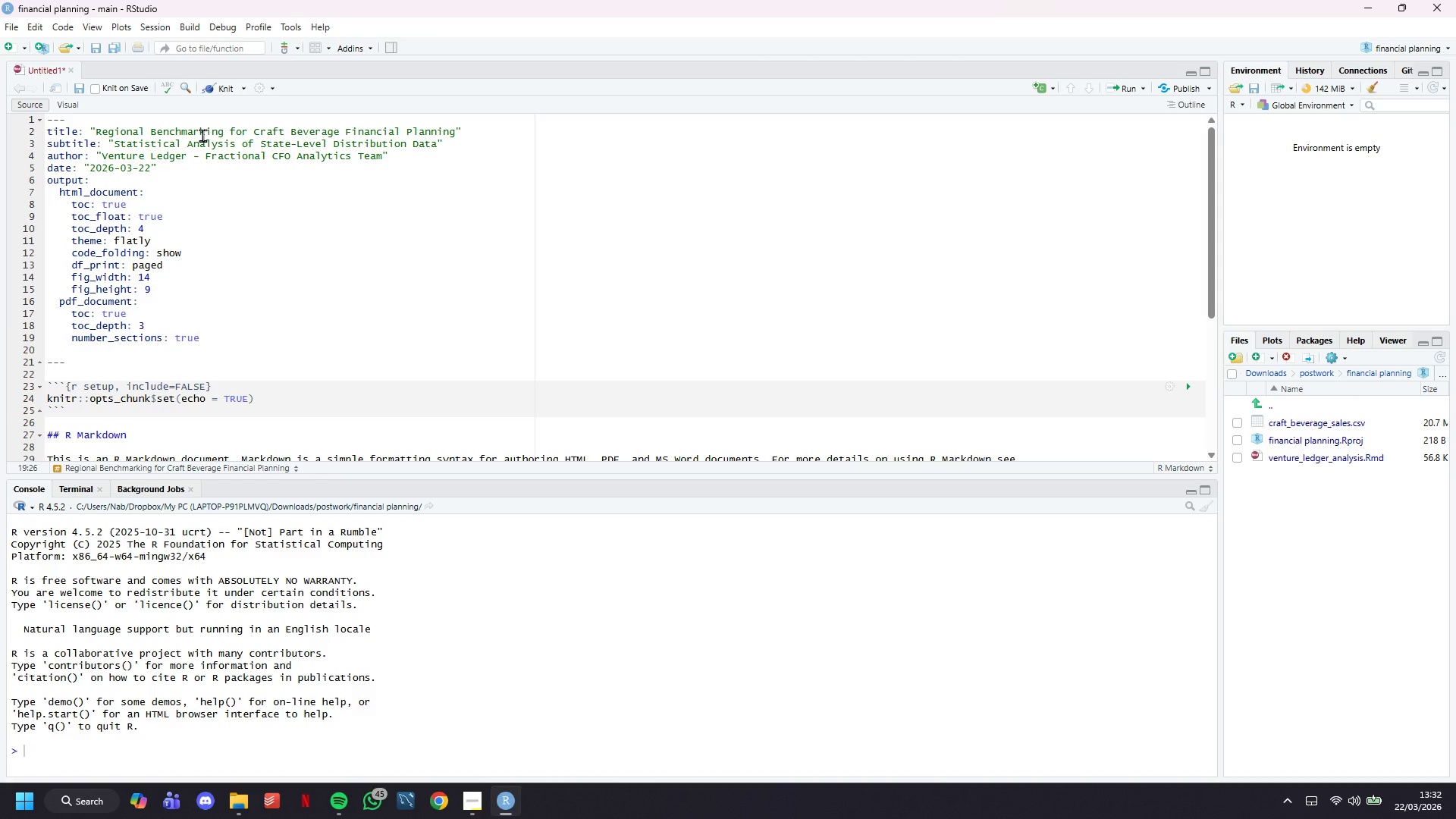 
key(ArrowDown)
 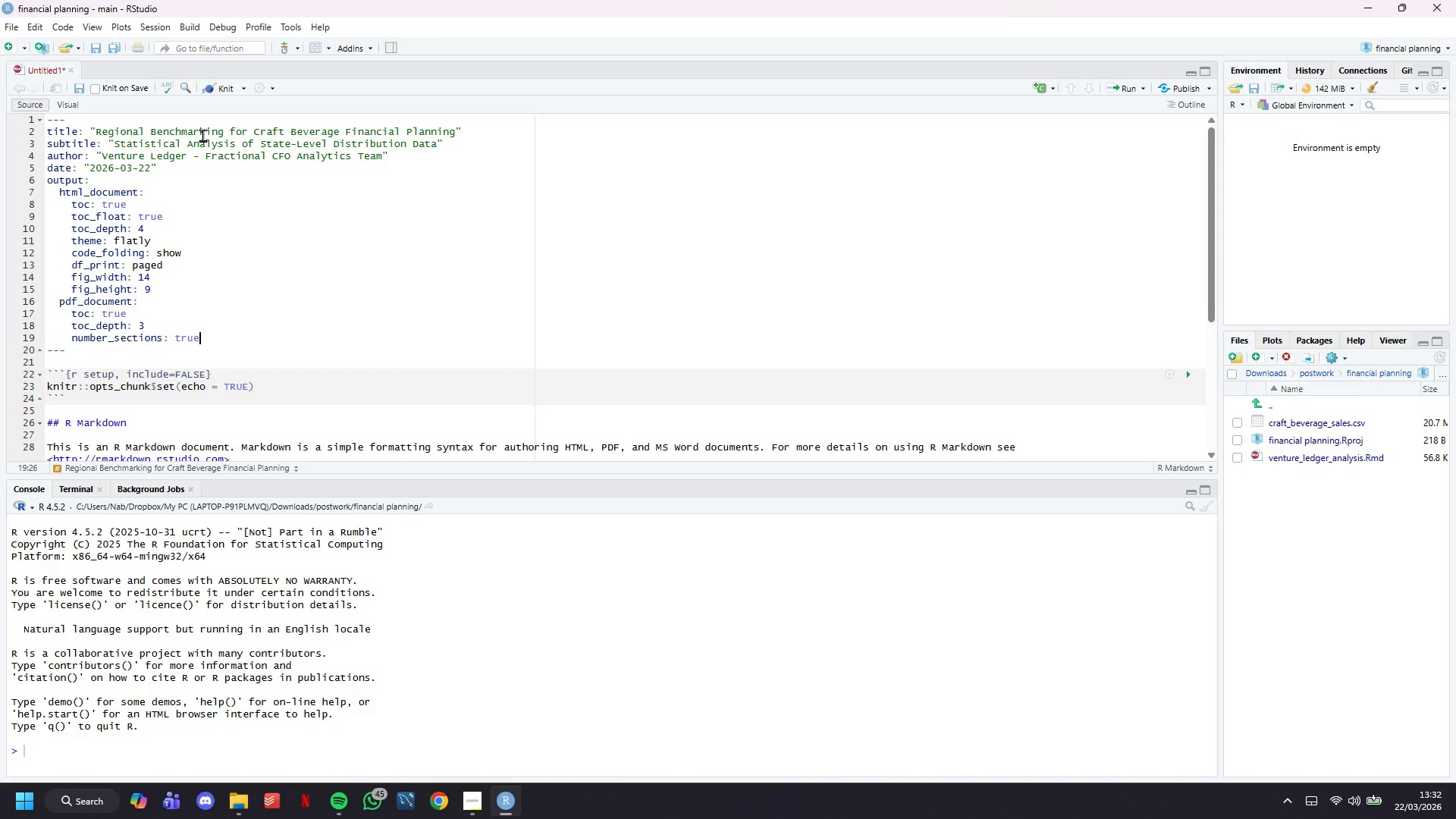 
key(Backspace)
 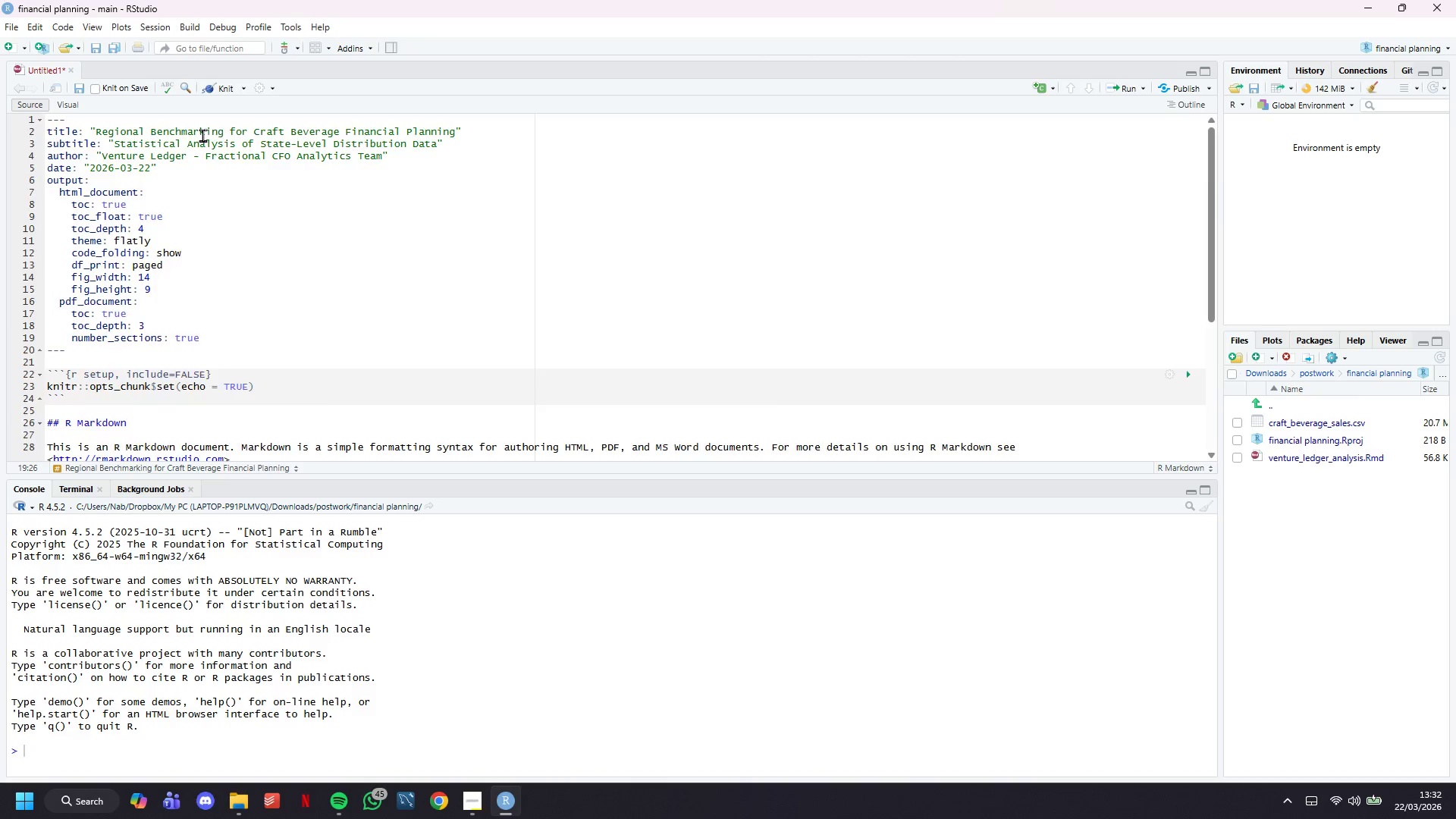 
scroll: coordinate [112, 228], scroll_direction: down, amount: 10.0
 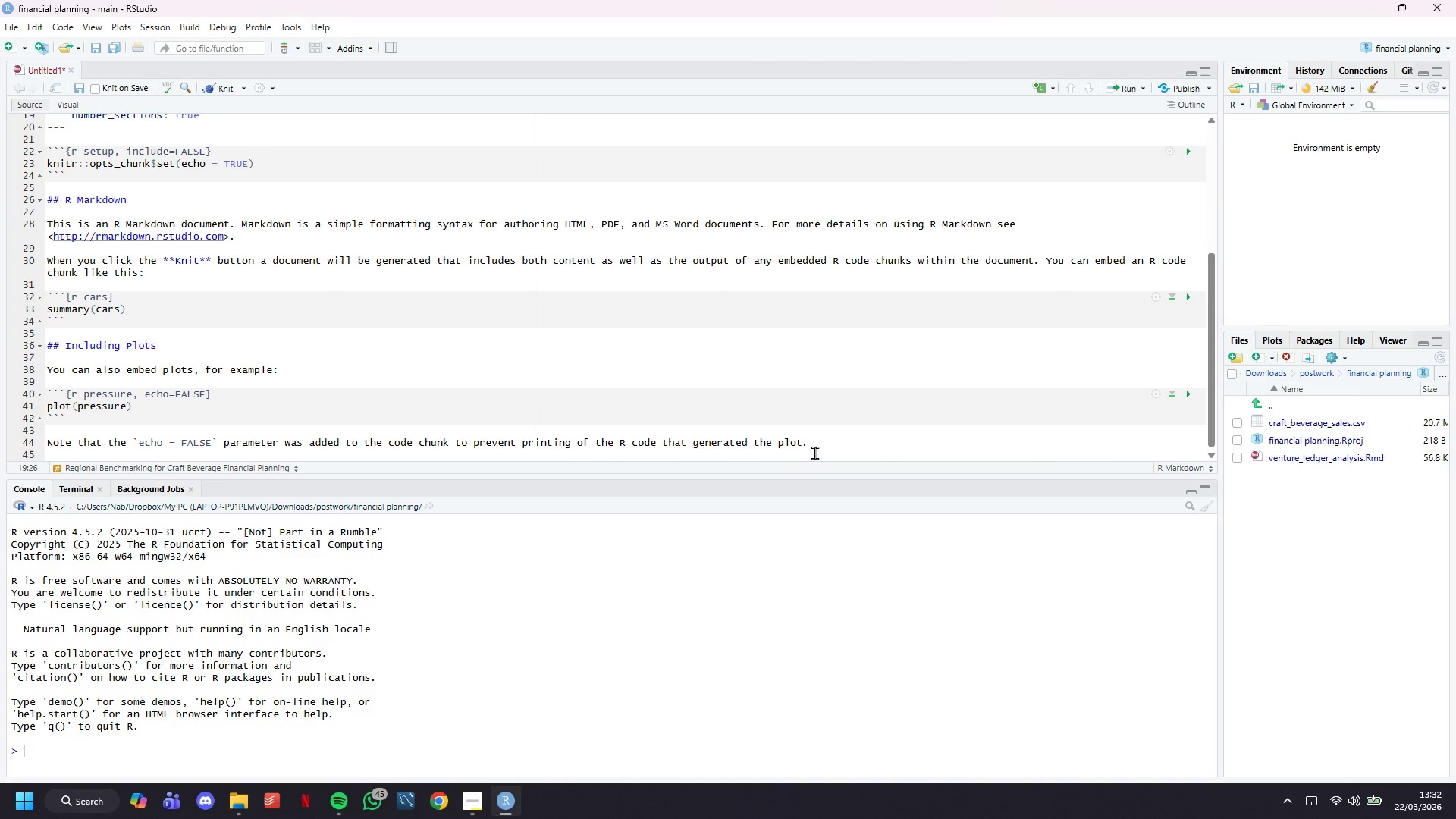 
left_click_drag(start_coordinate=[806, 455], to_coordinate=[42, 200])
 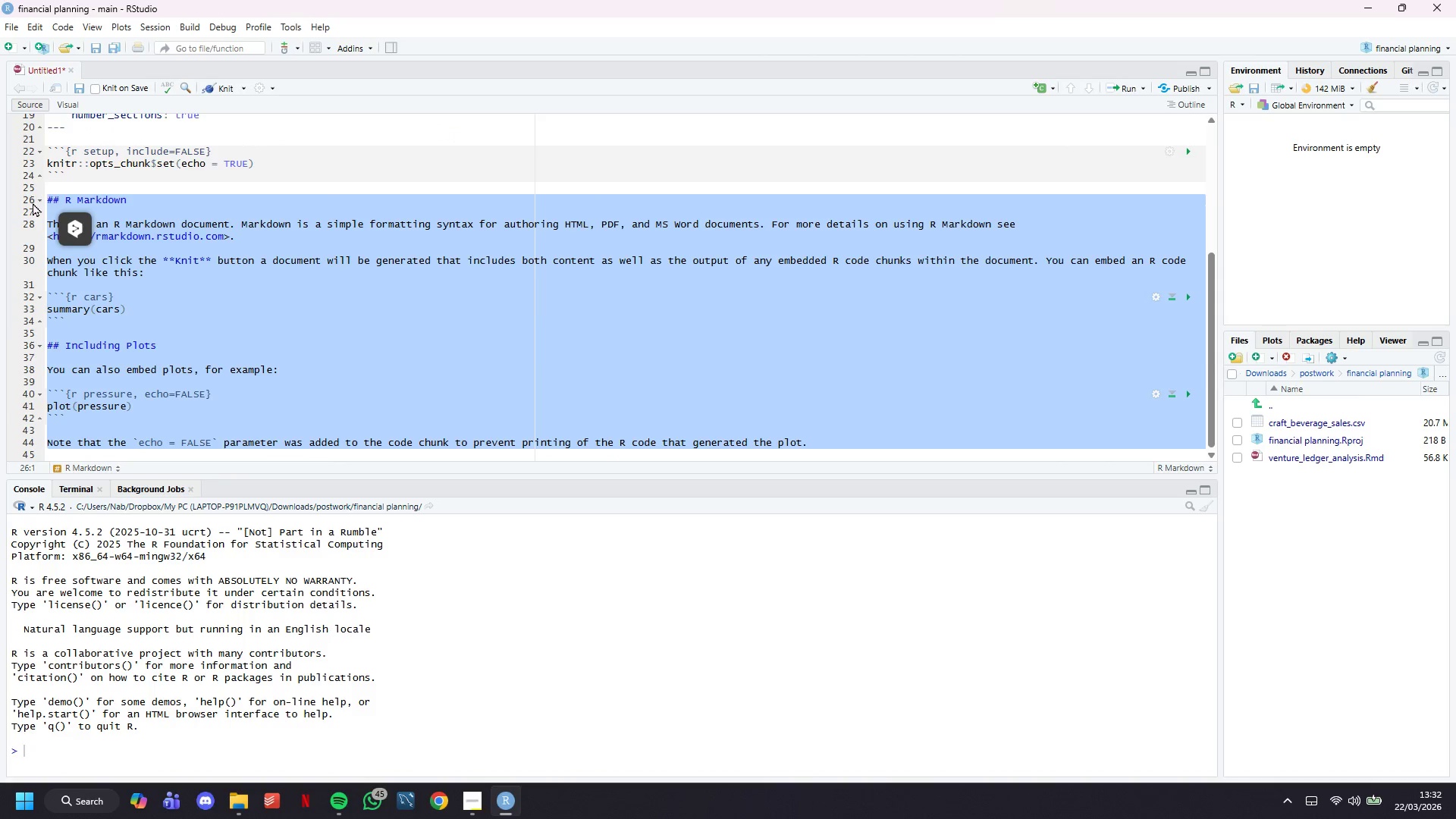 
key(Backspace)
 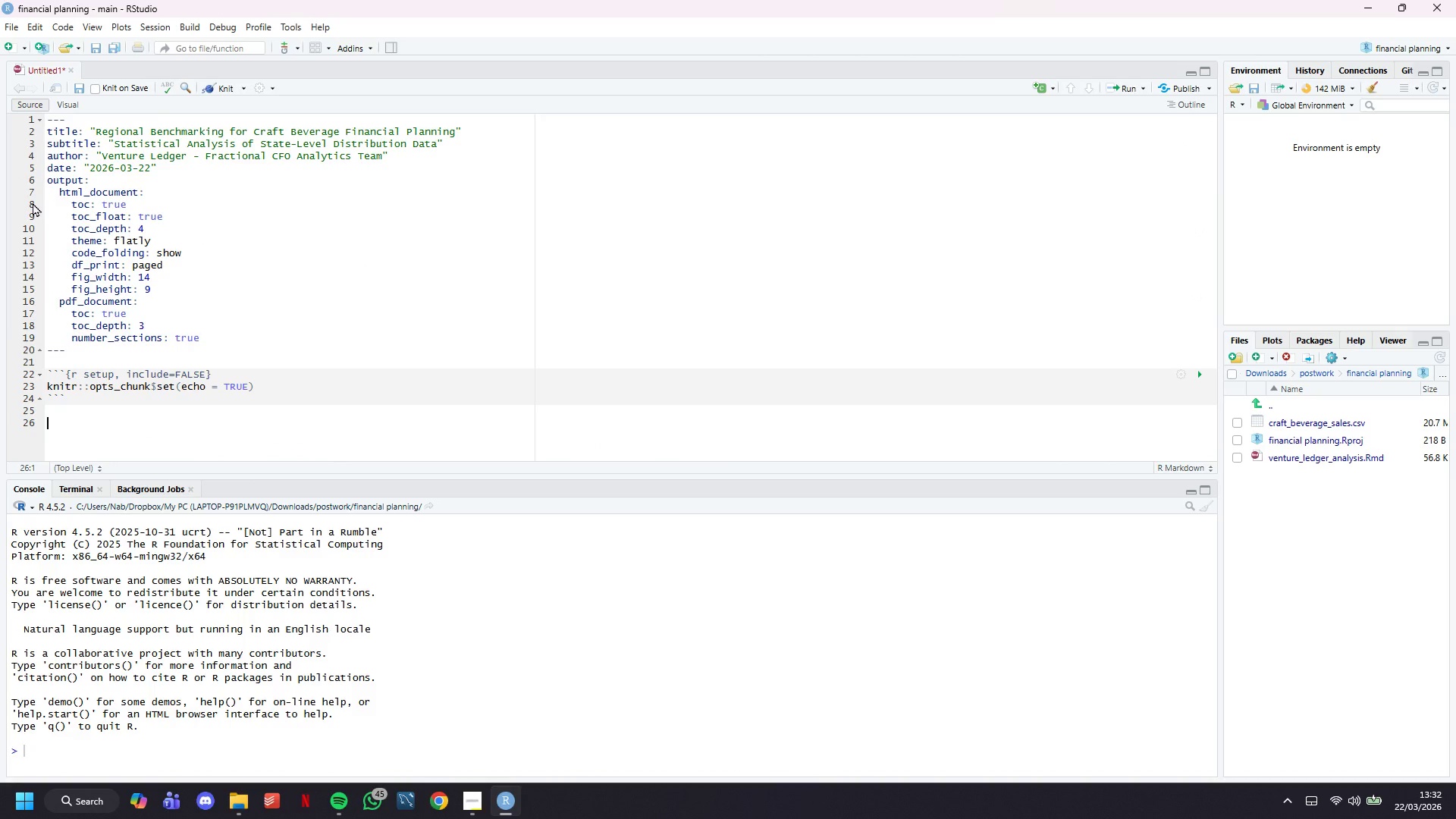 
key(Backspace)
 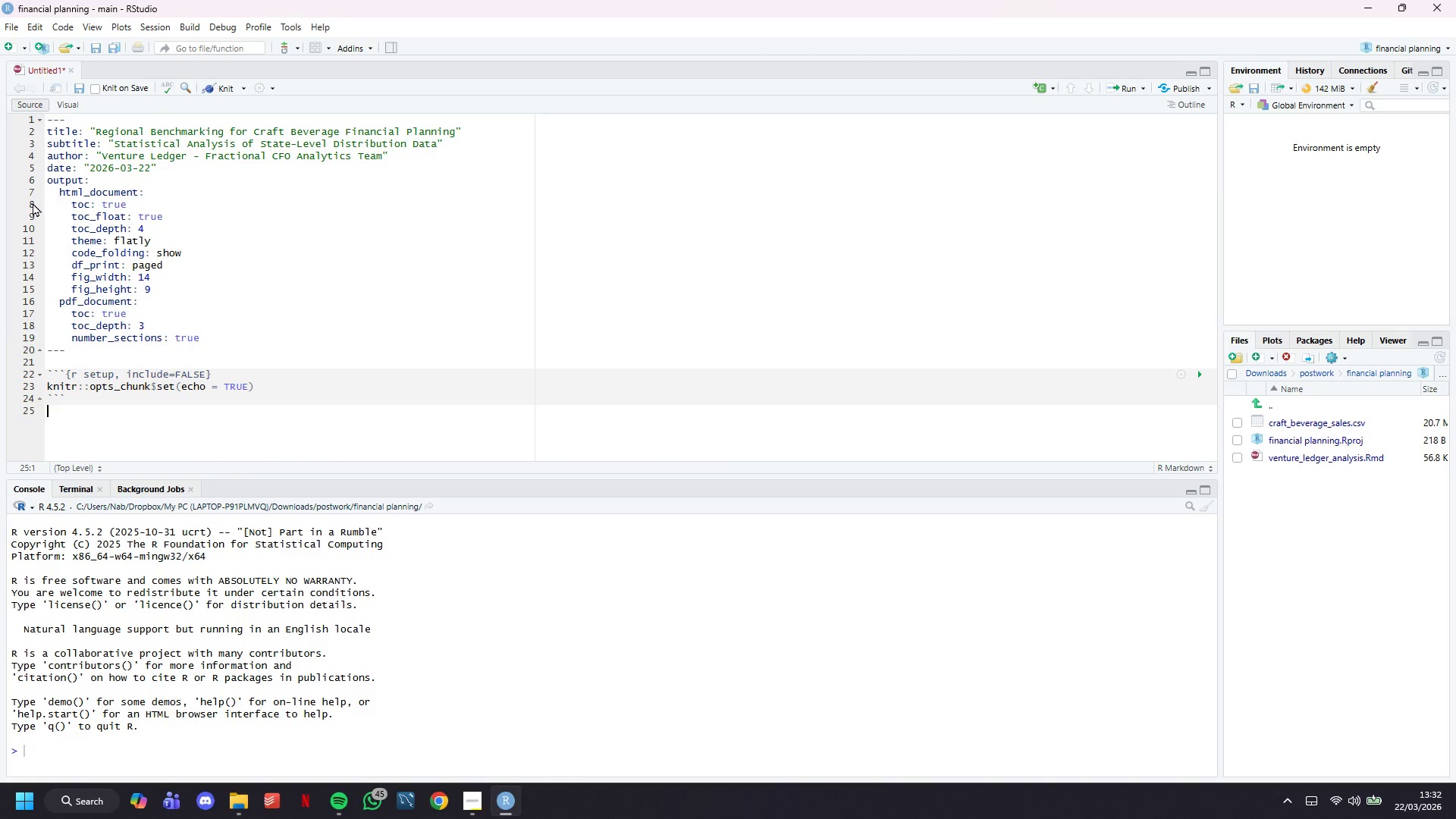 
key(ArrowLeft)
 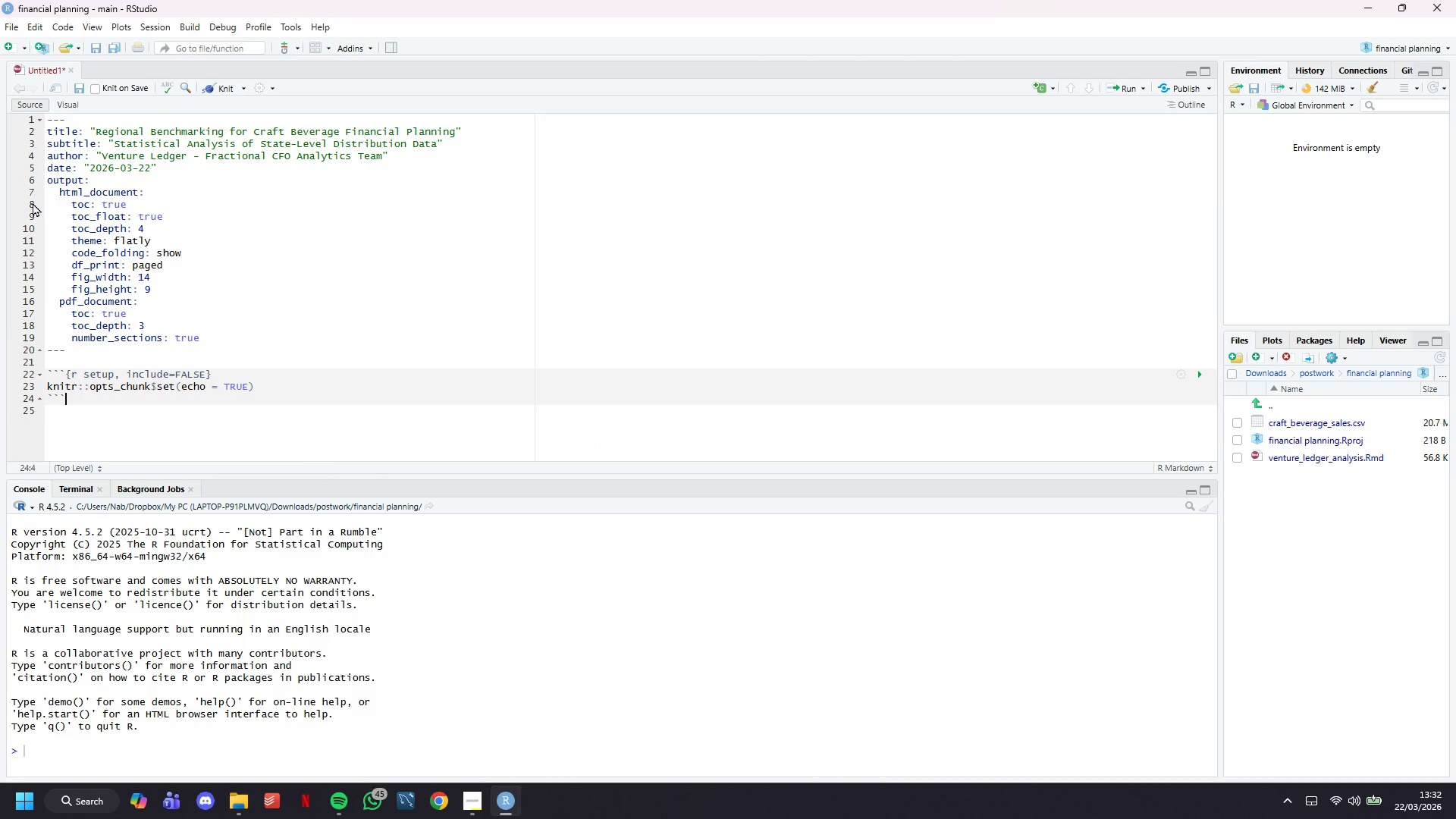 
hold_key(key=ArrowLeft, duration=0.91)
 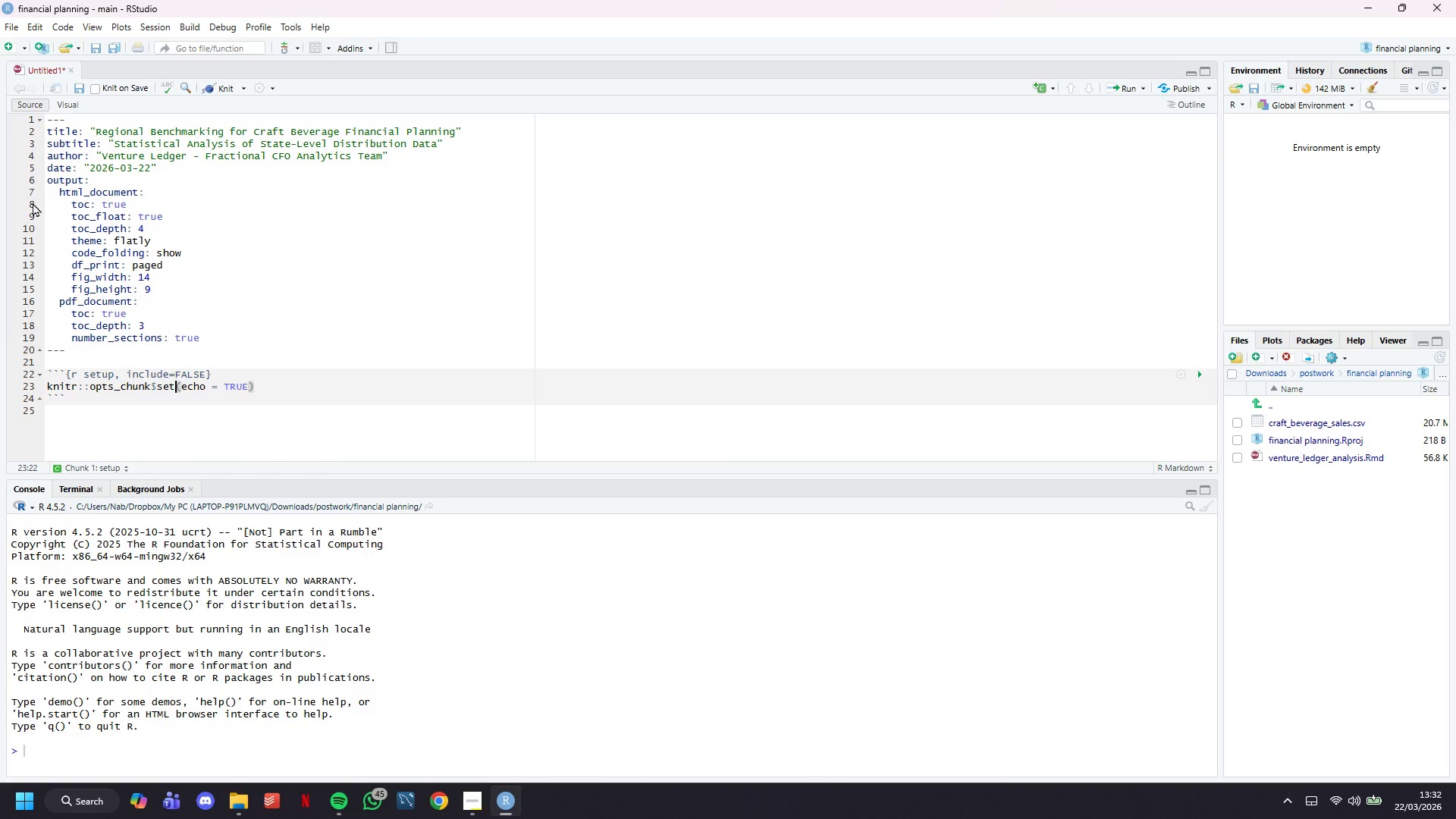 
hold_key(key=ArrowLeft, duration=0.38)
 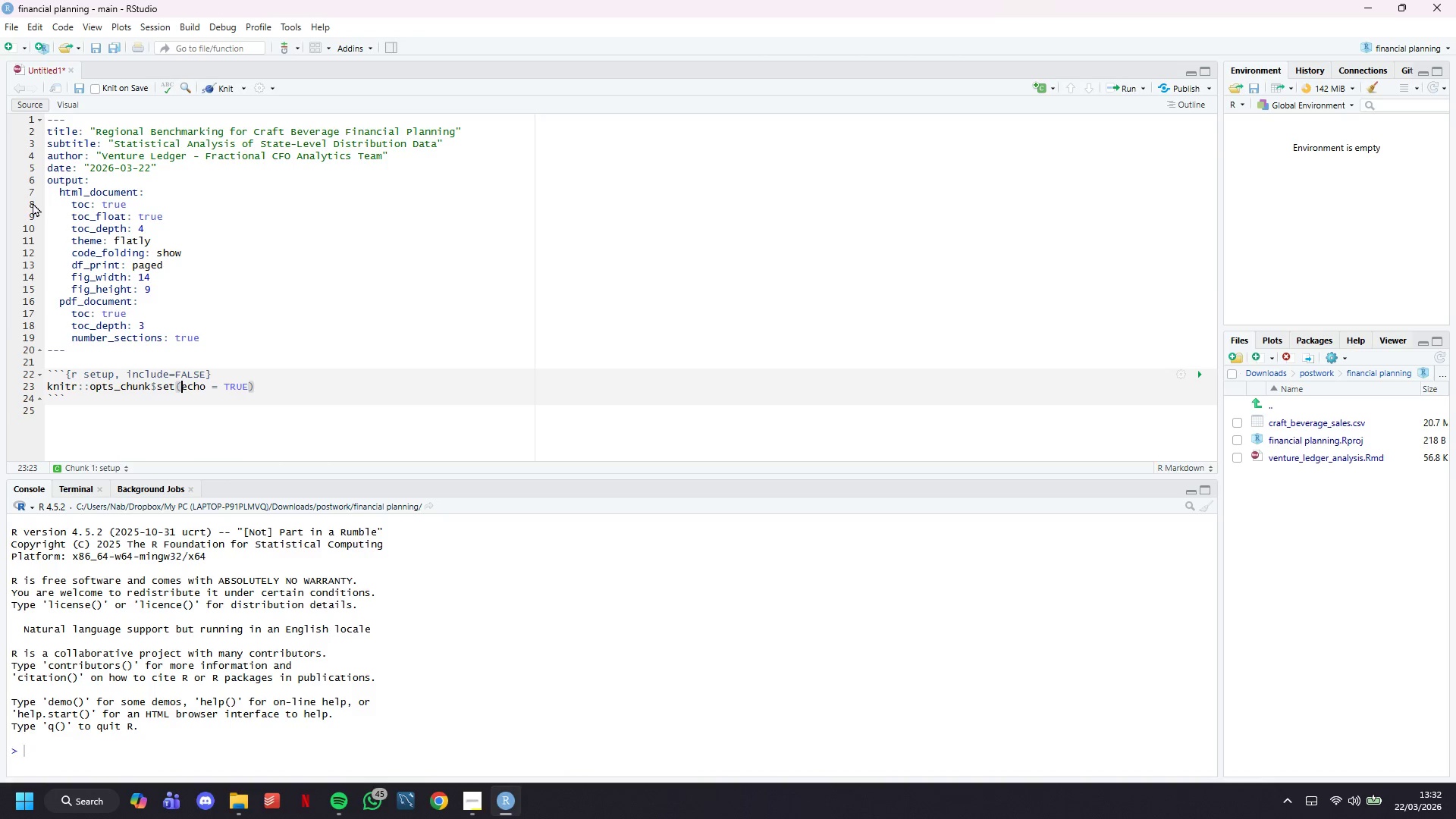 
key(ArrowLeft)
 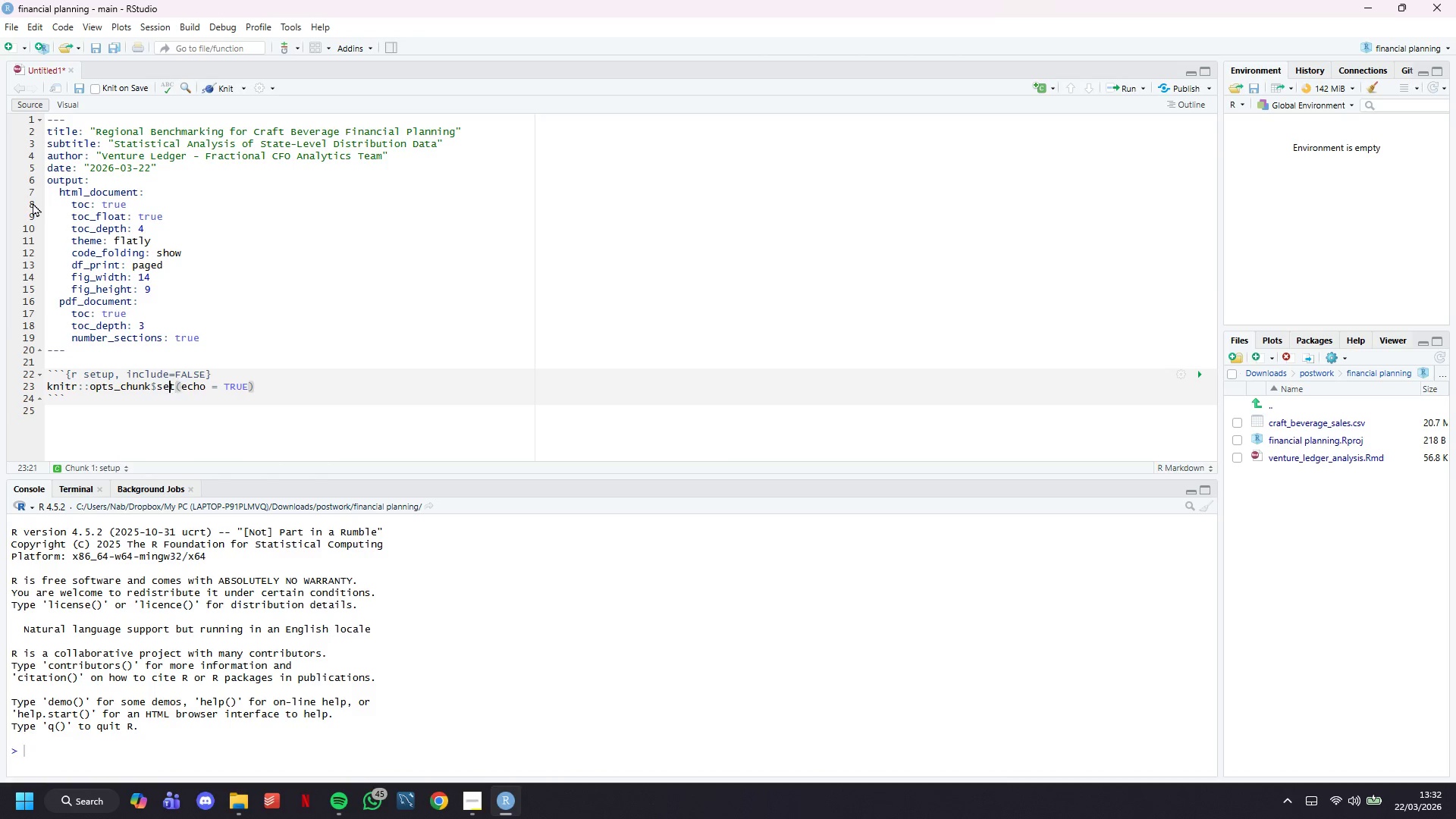 
key(ArrowLeft)
 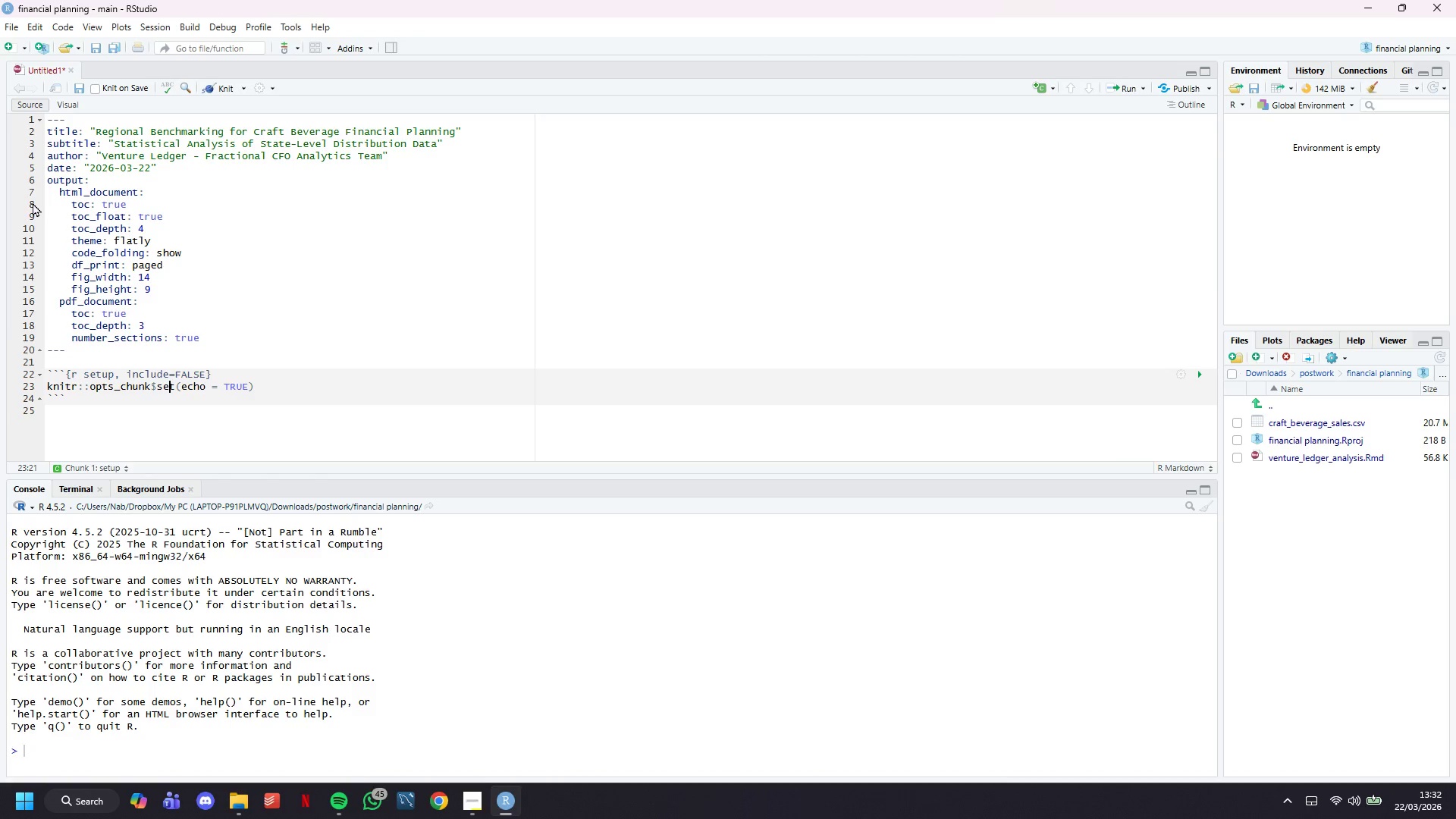 
key(ArrowLeft)
 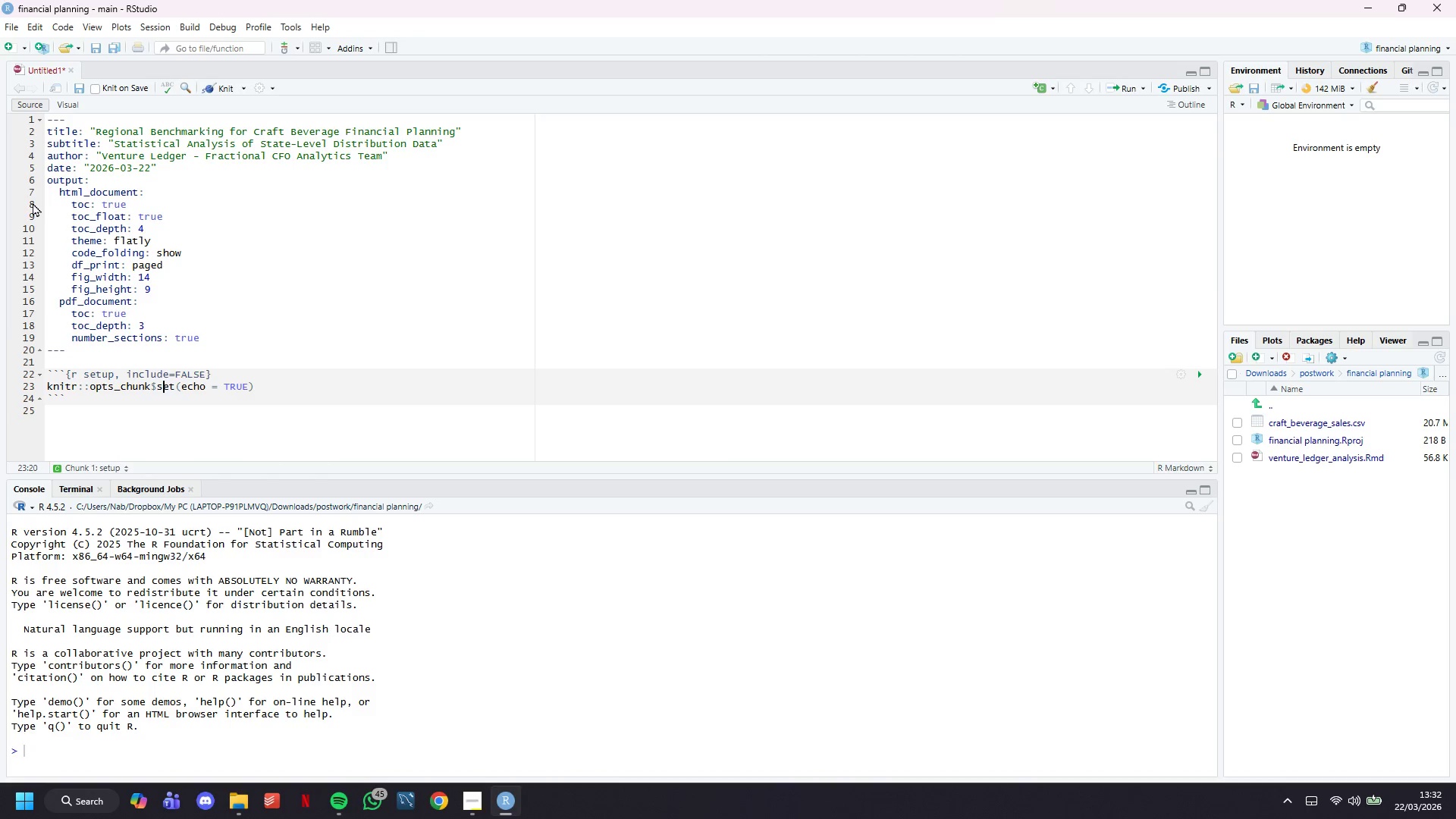 
key(ArrowLeft)
 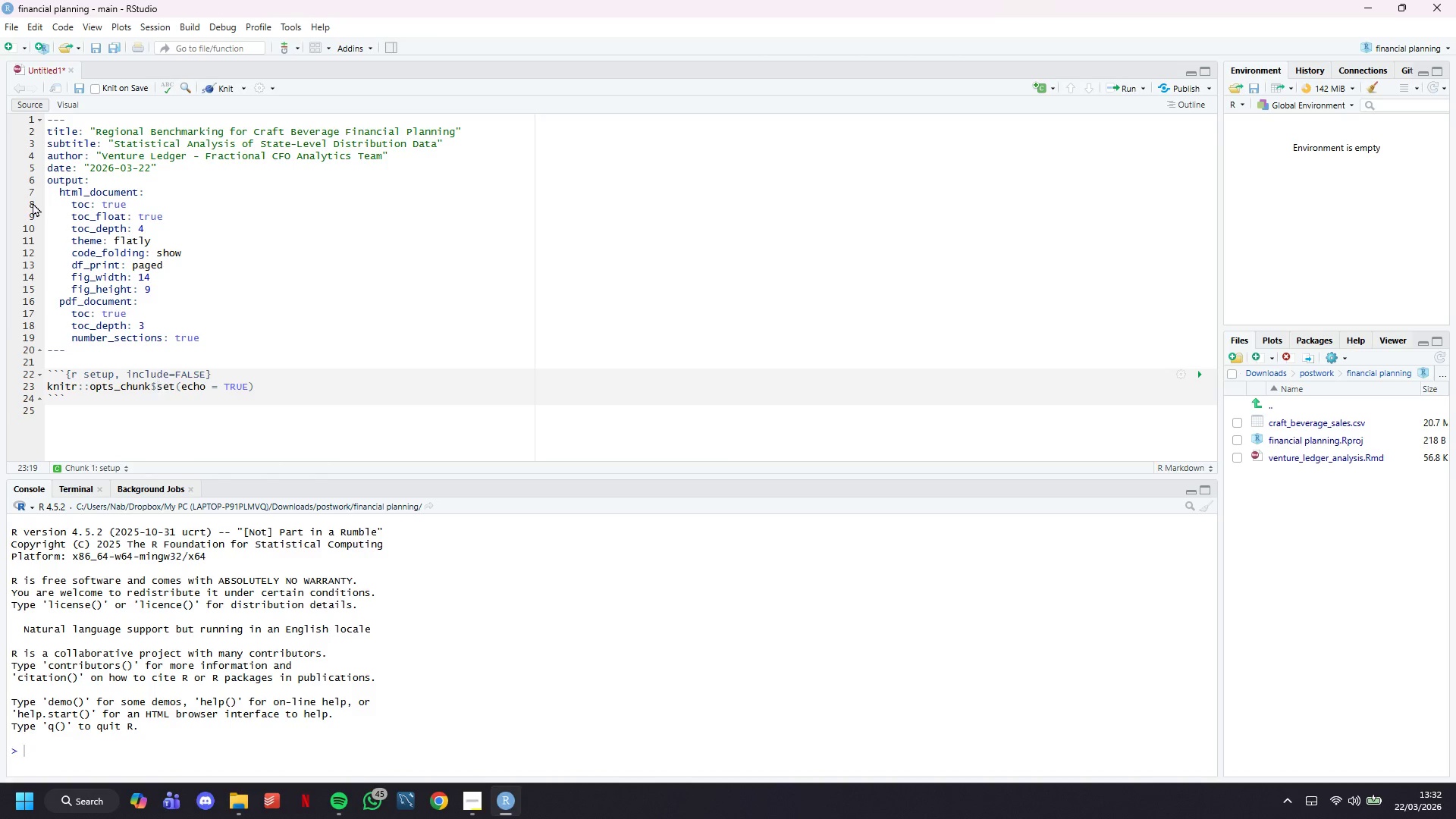 
key(ArrowRight)
 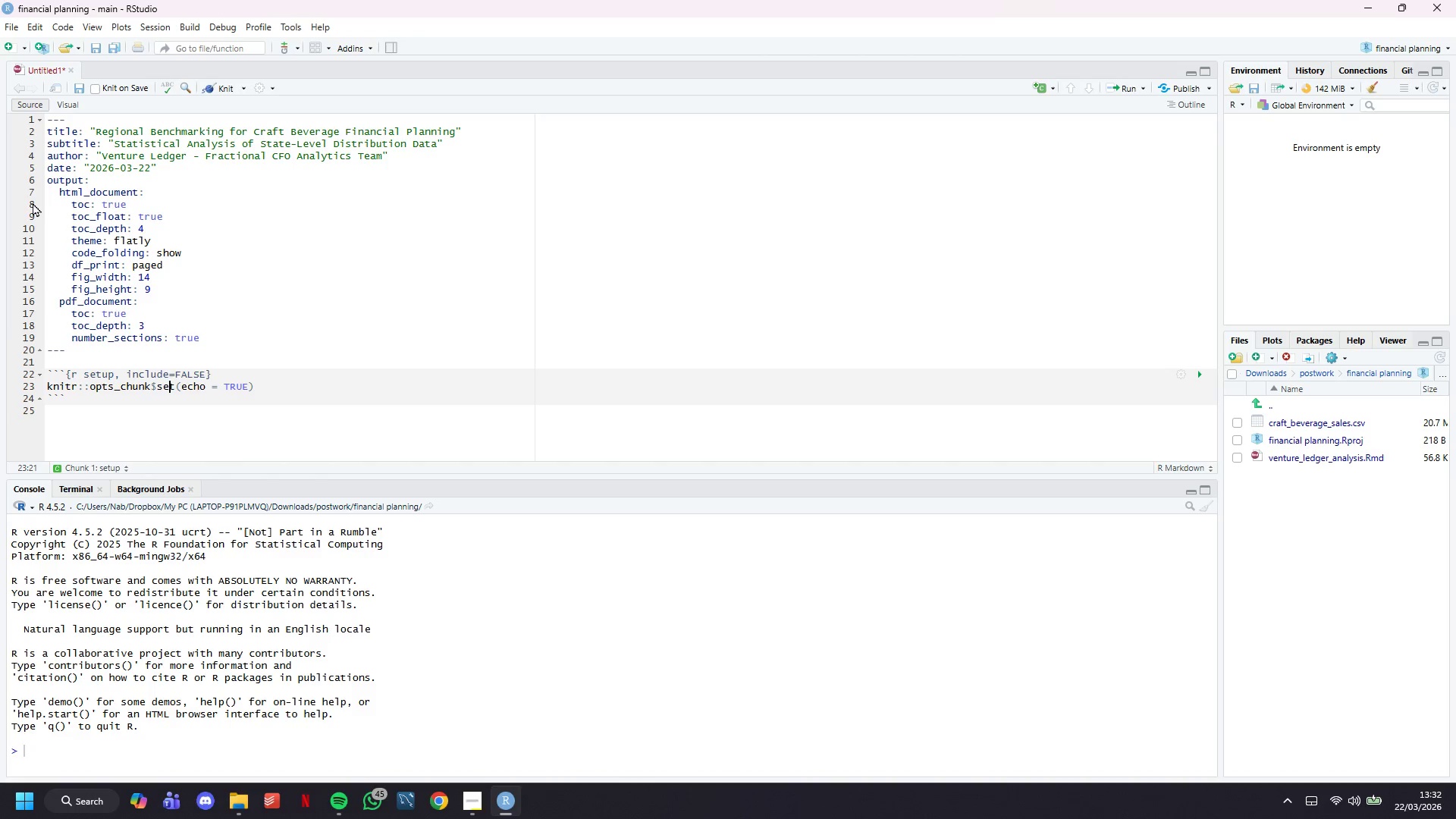 
key(ArrowRight)
 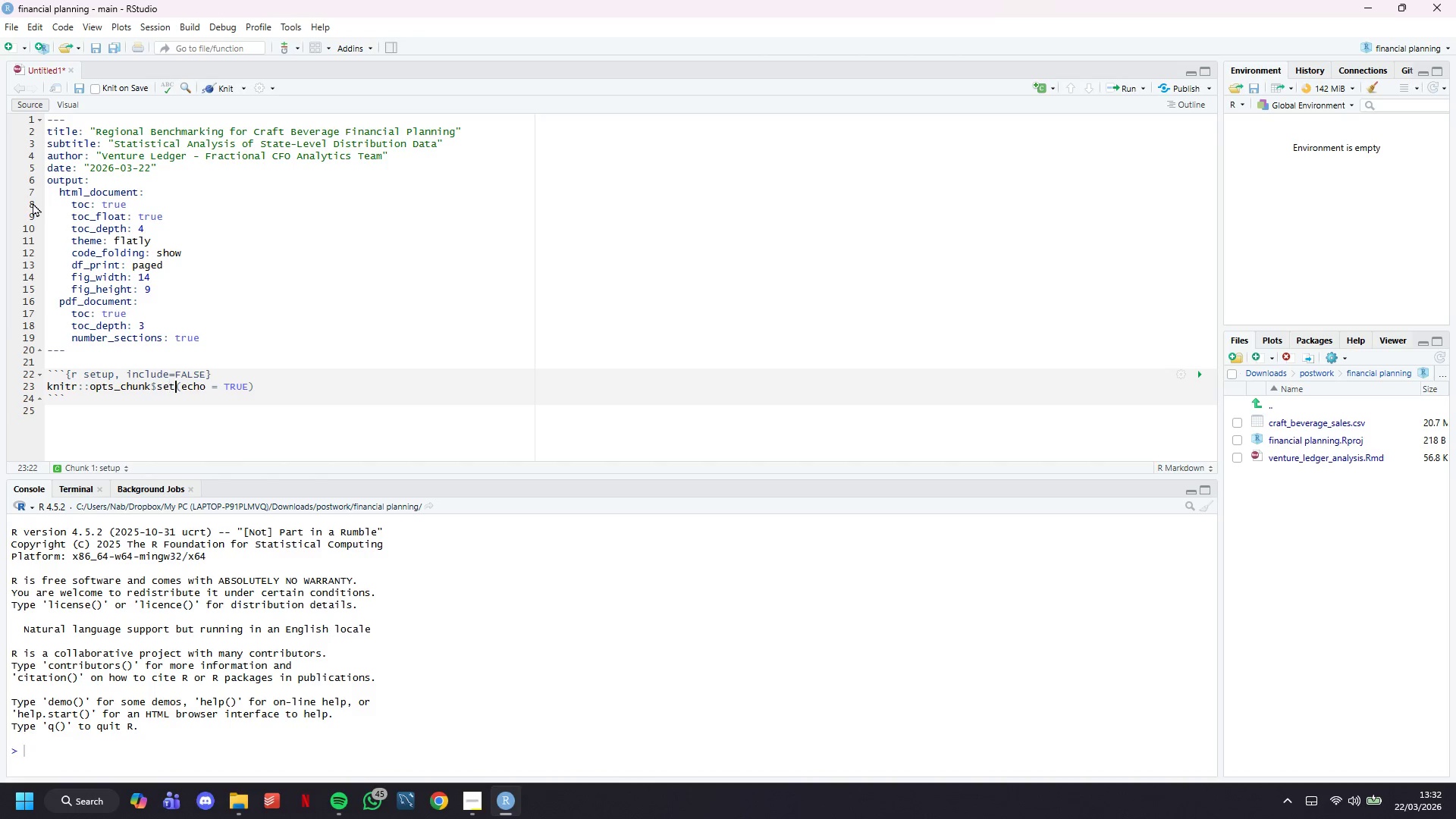 
key(ArrowRight)
 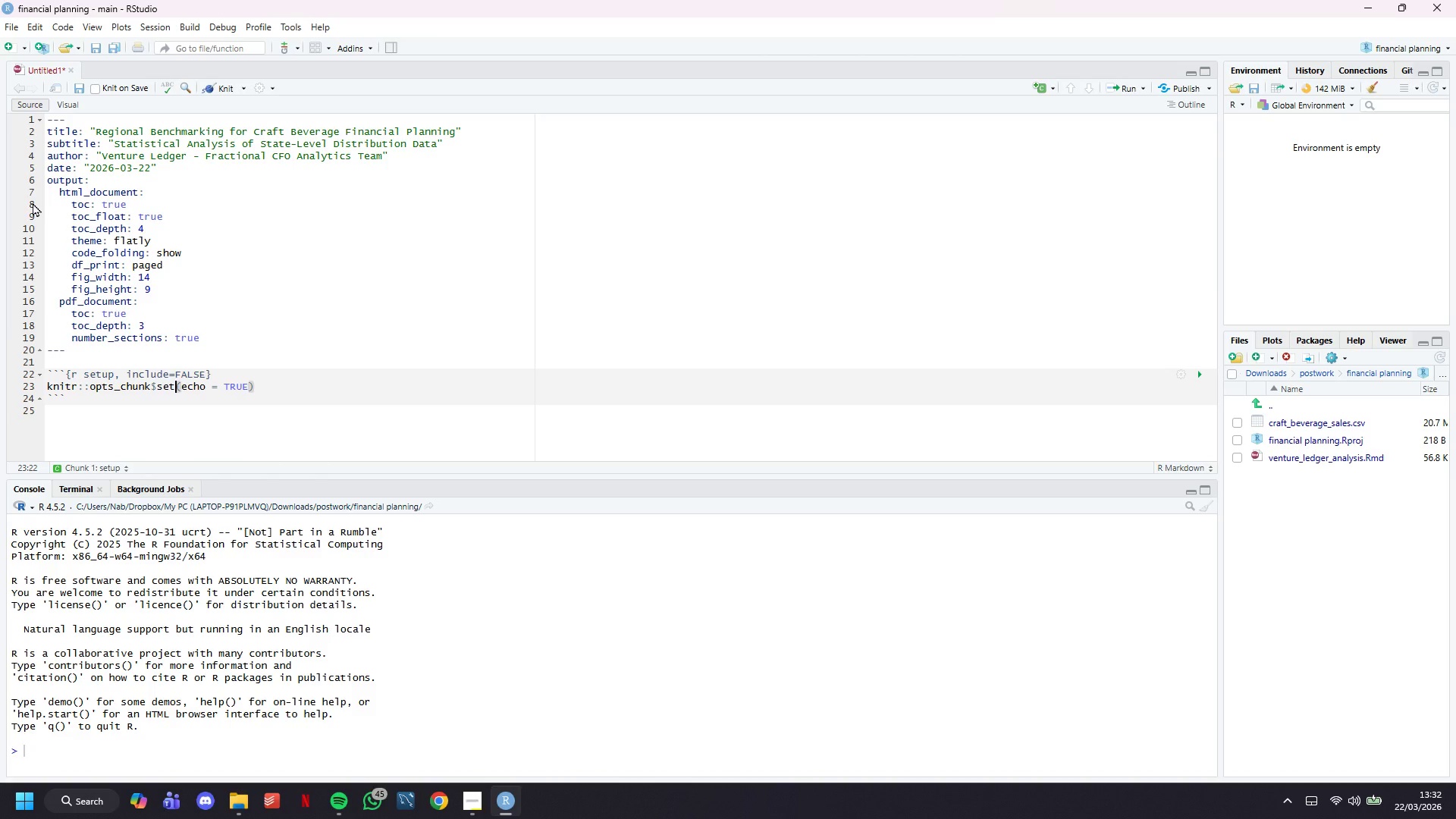 
key(ArrowRight)
 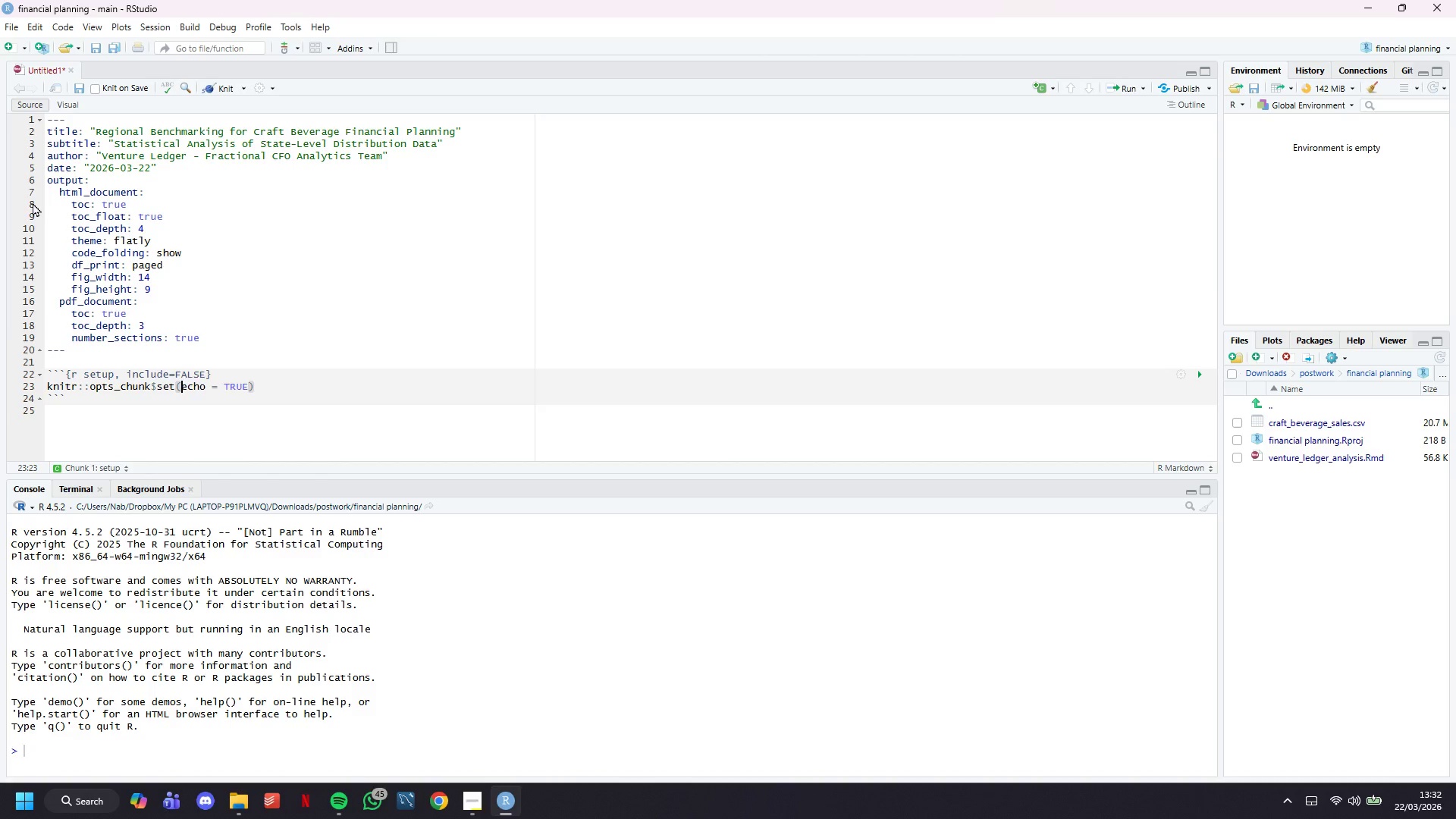 
key(Shift+Enter)
 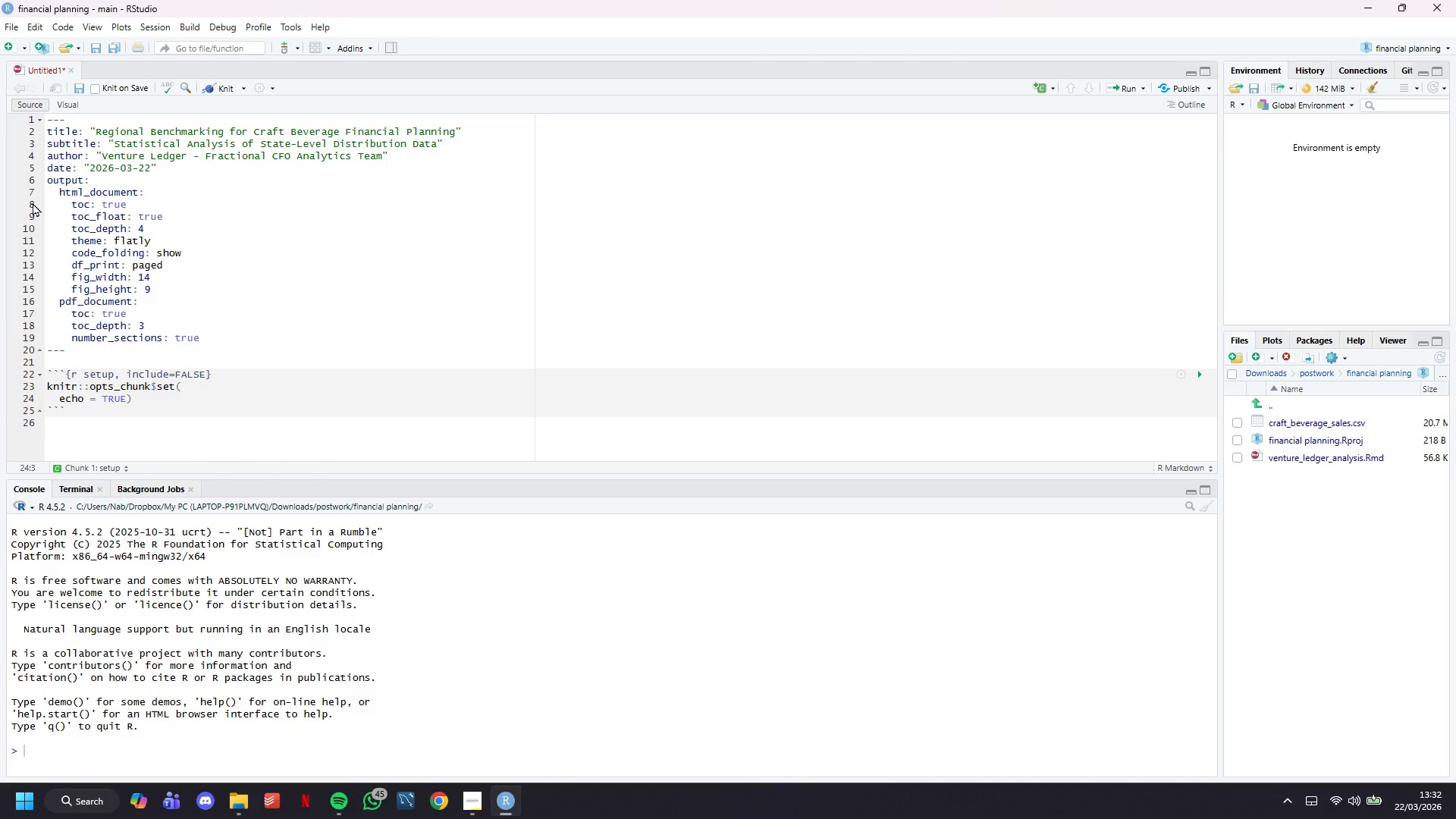 
hold_key(key=ArrowRight, duration=0.64)
 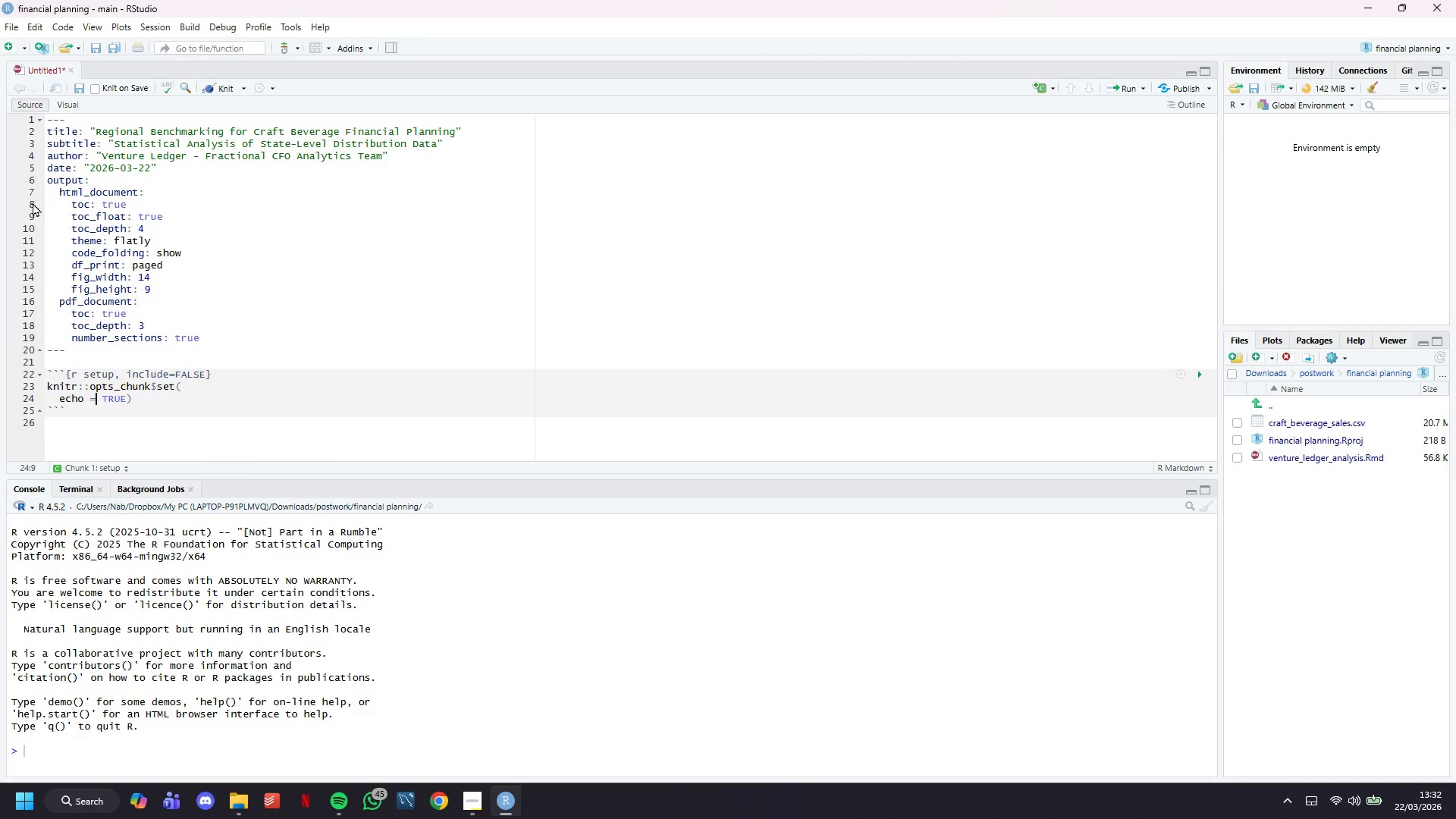 
key(ArrowRight)
 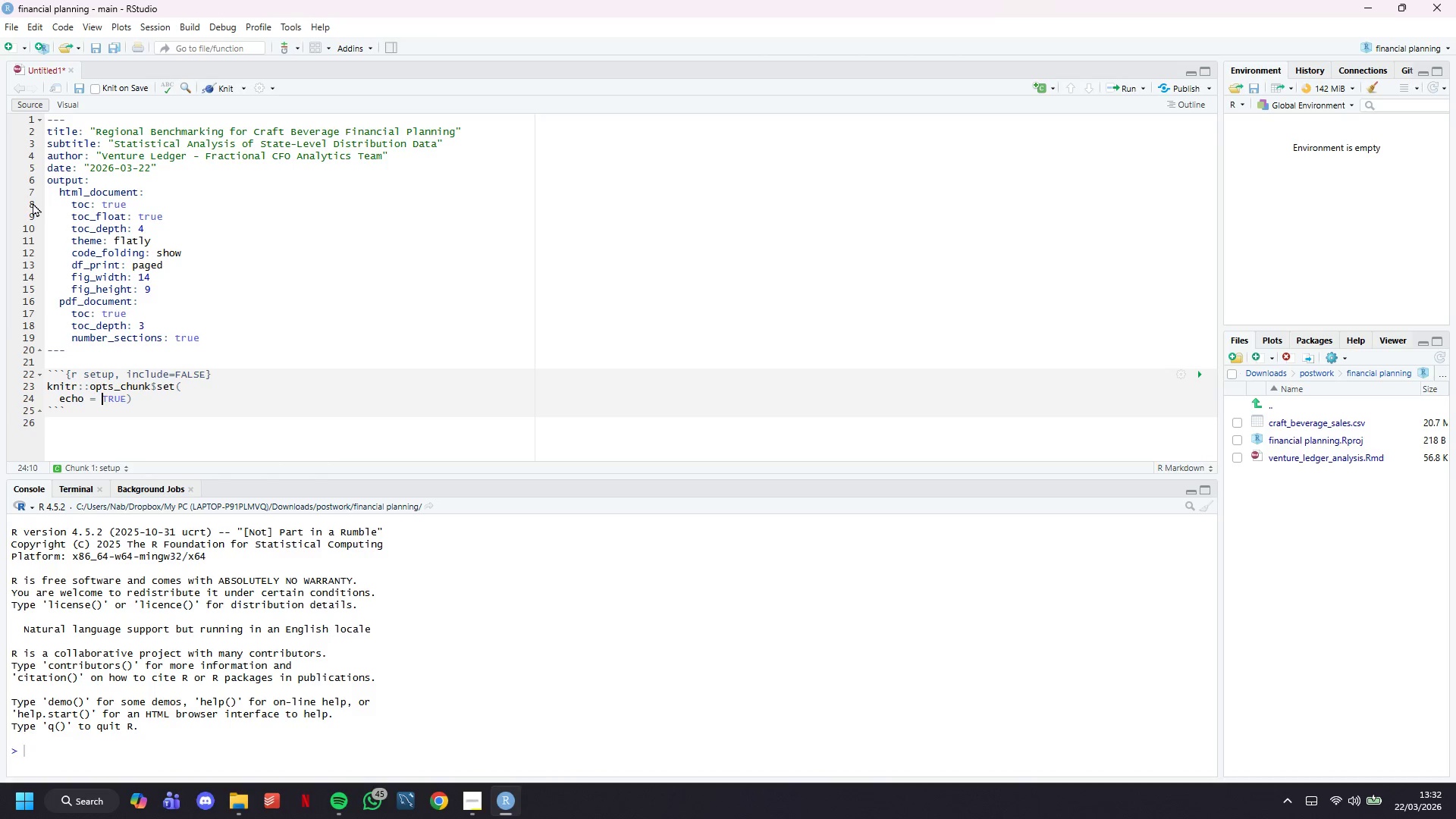 
key(ArrowRight)
 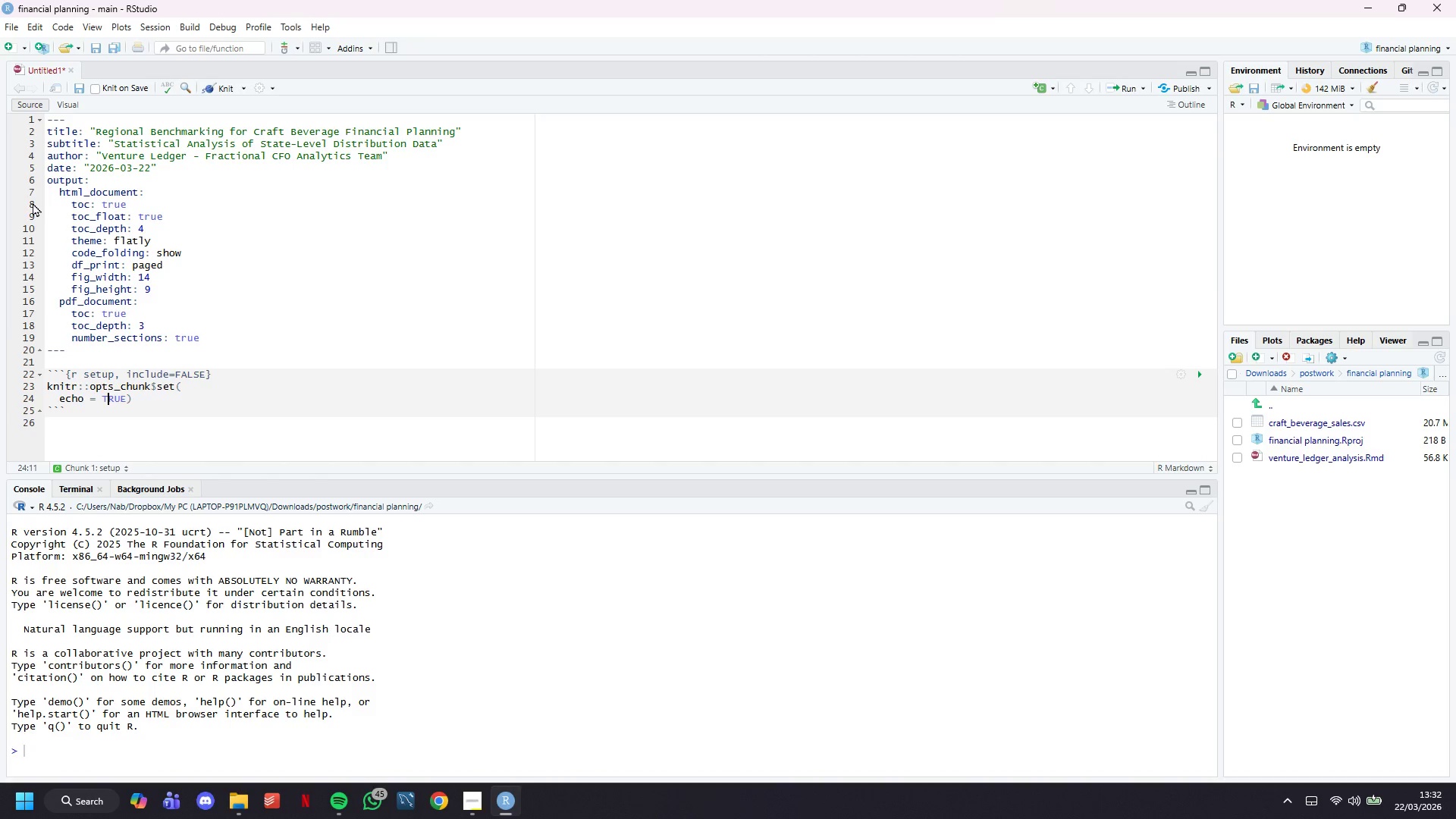 
key(ArrowRight)
 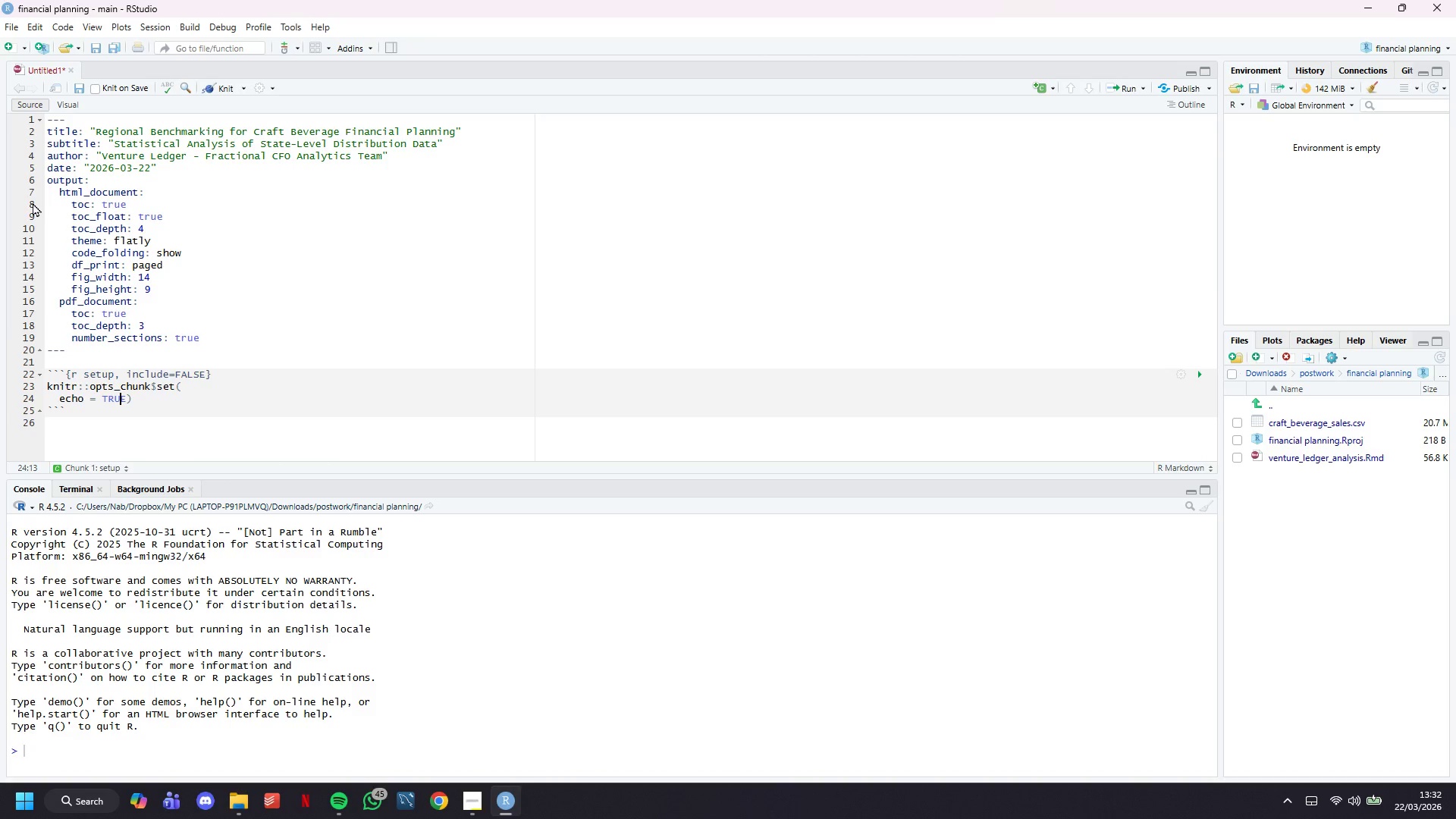 
key(ArrowRight)
 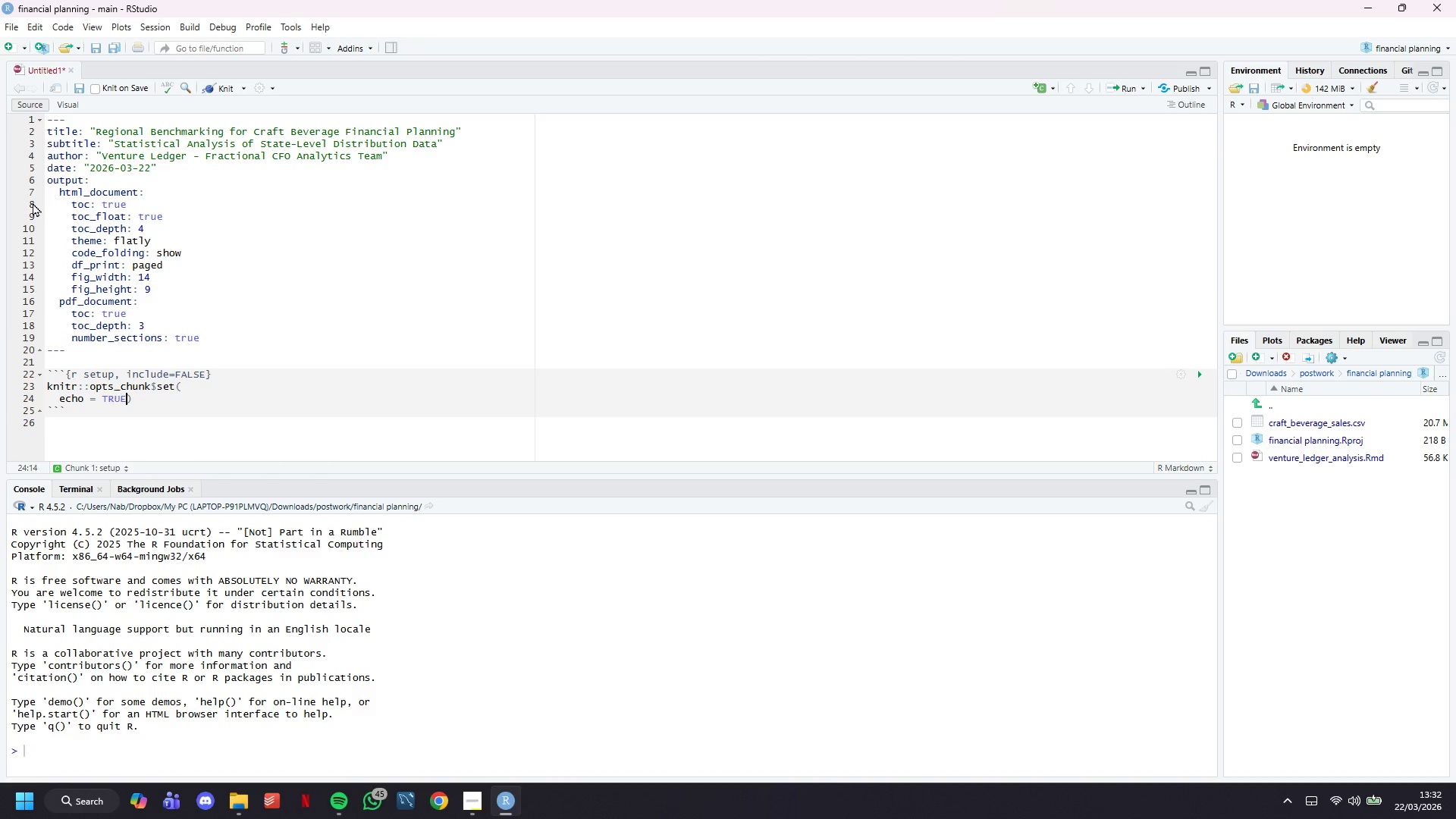 
key(ArrowRight)
 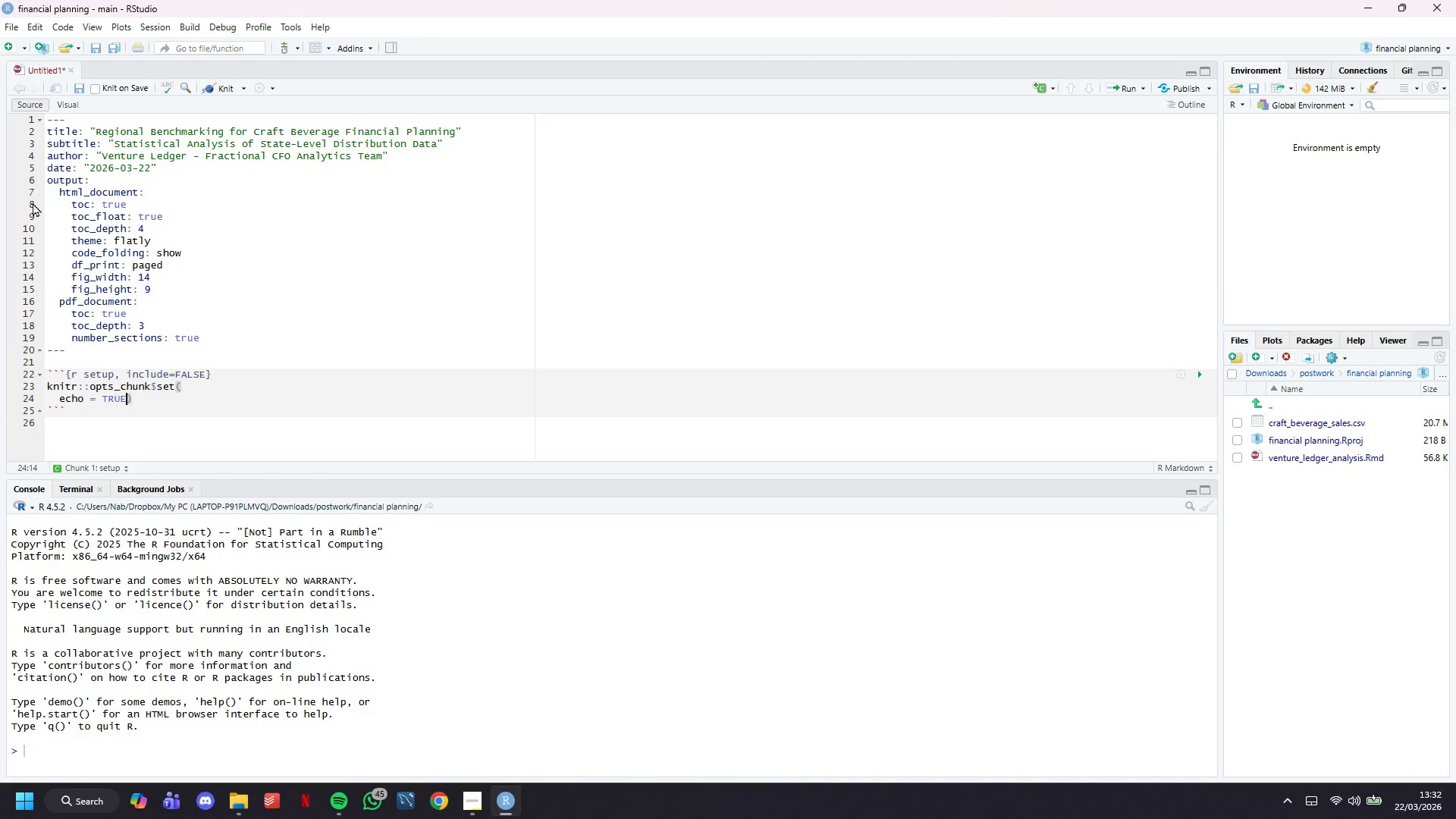 
key(Comma)
 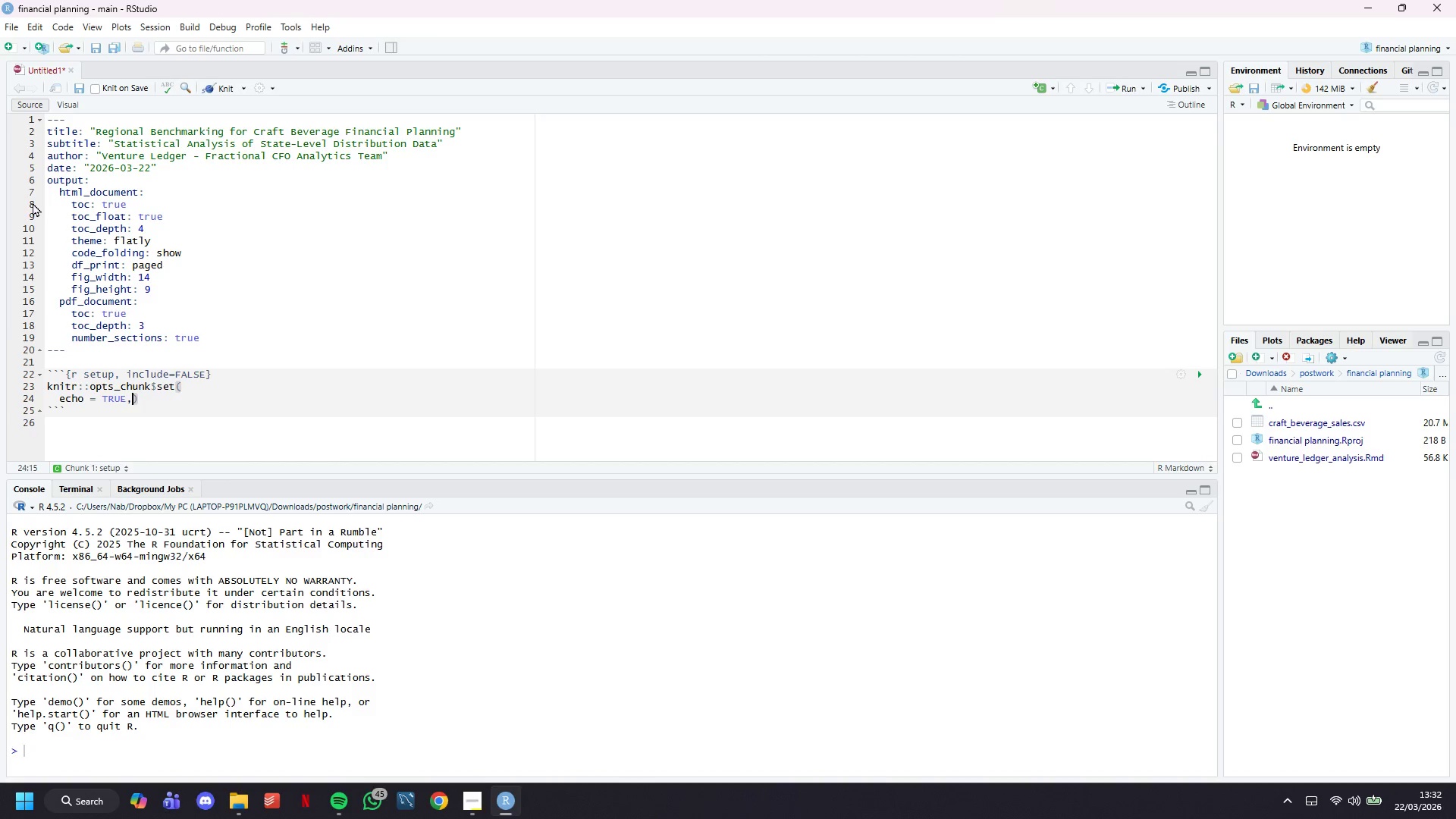 
key(Enter)
 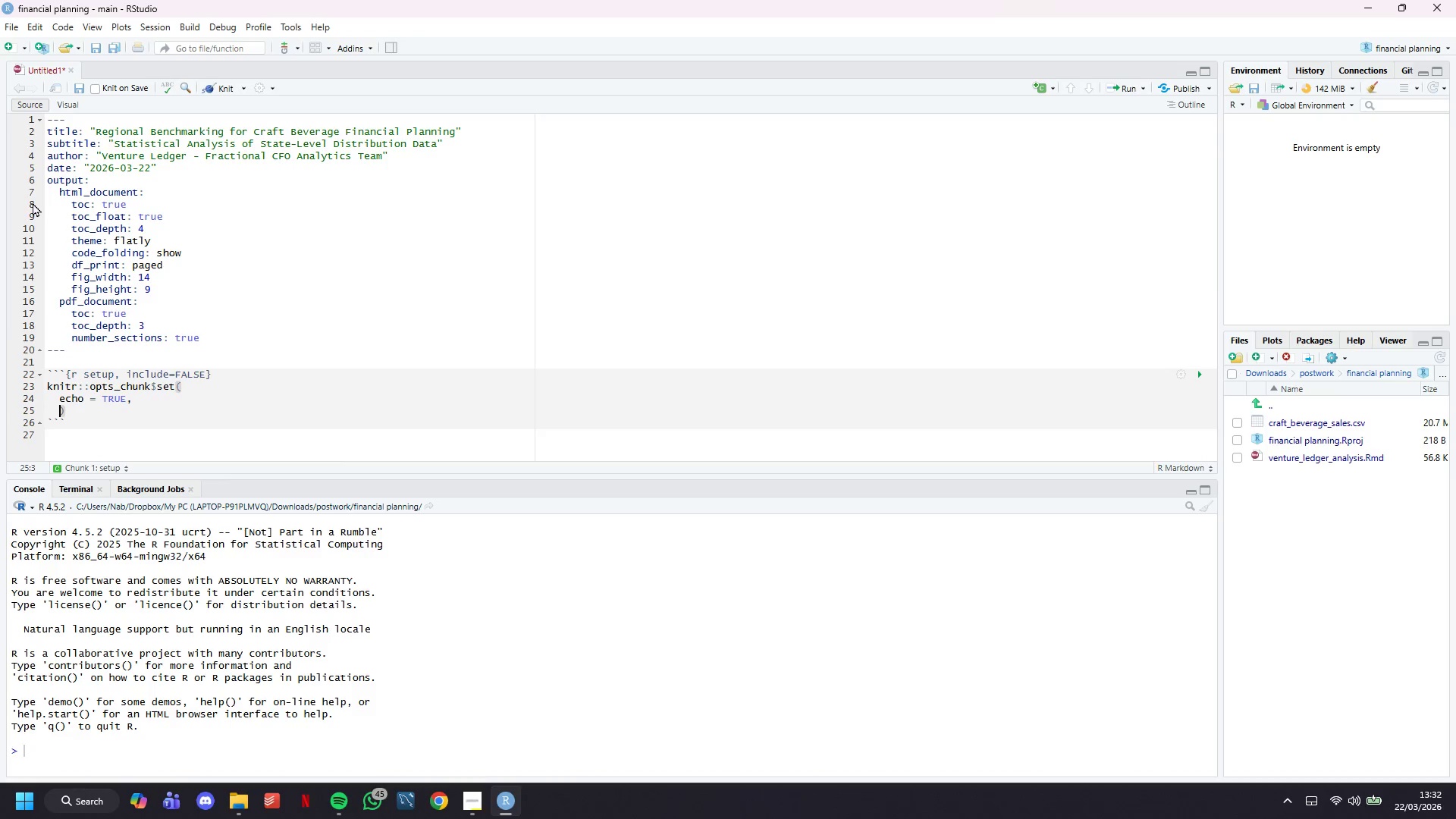 
key(Enter)
 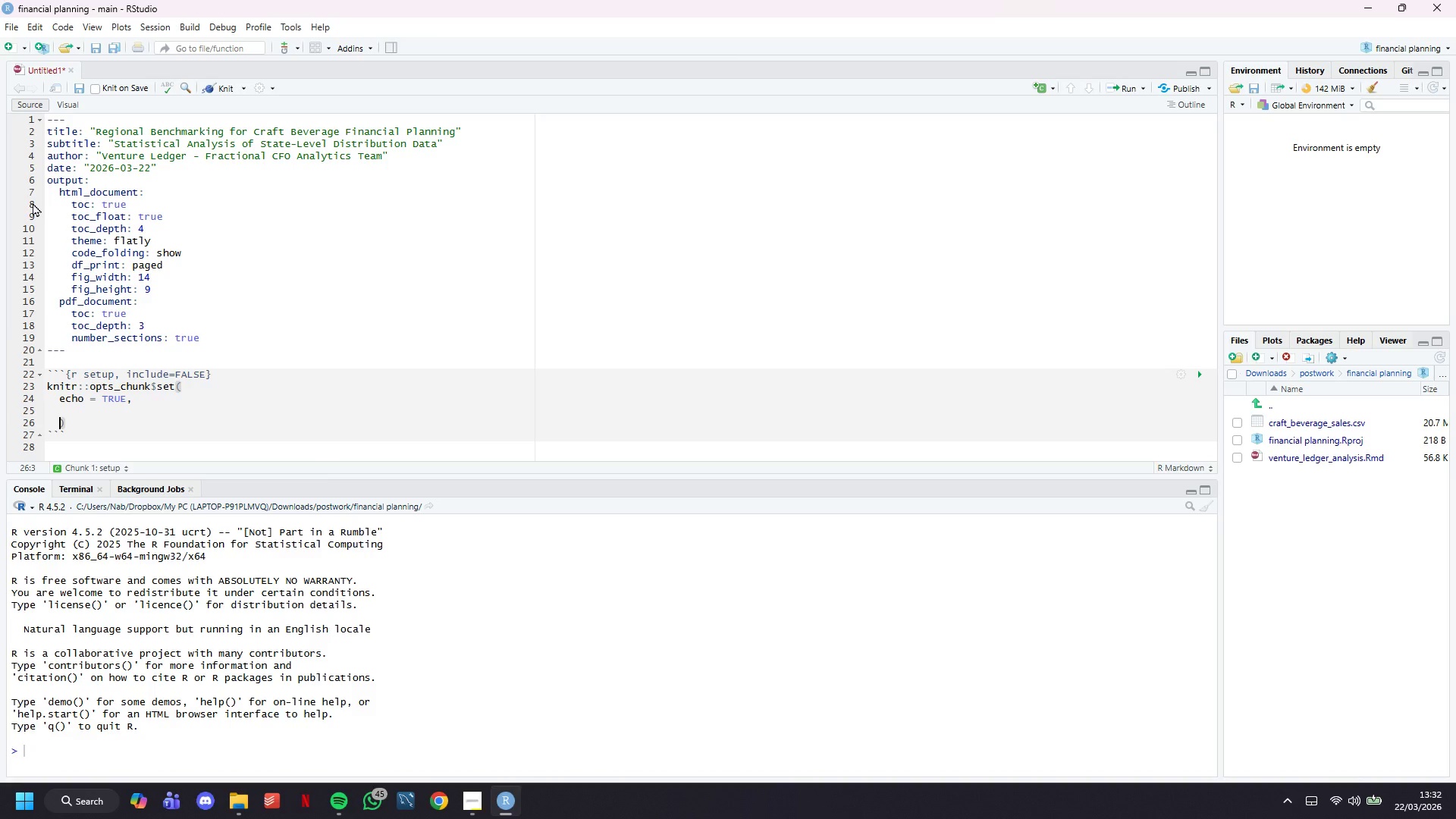 
key(ArrowUp)
 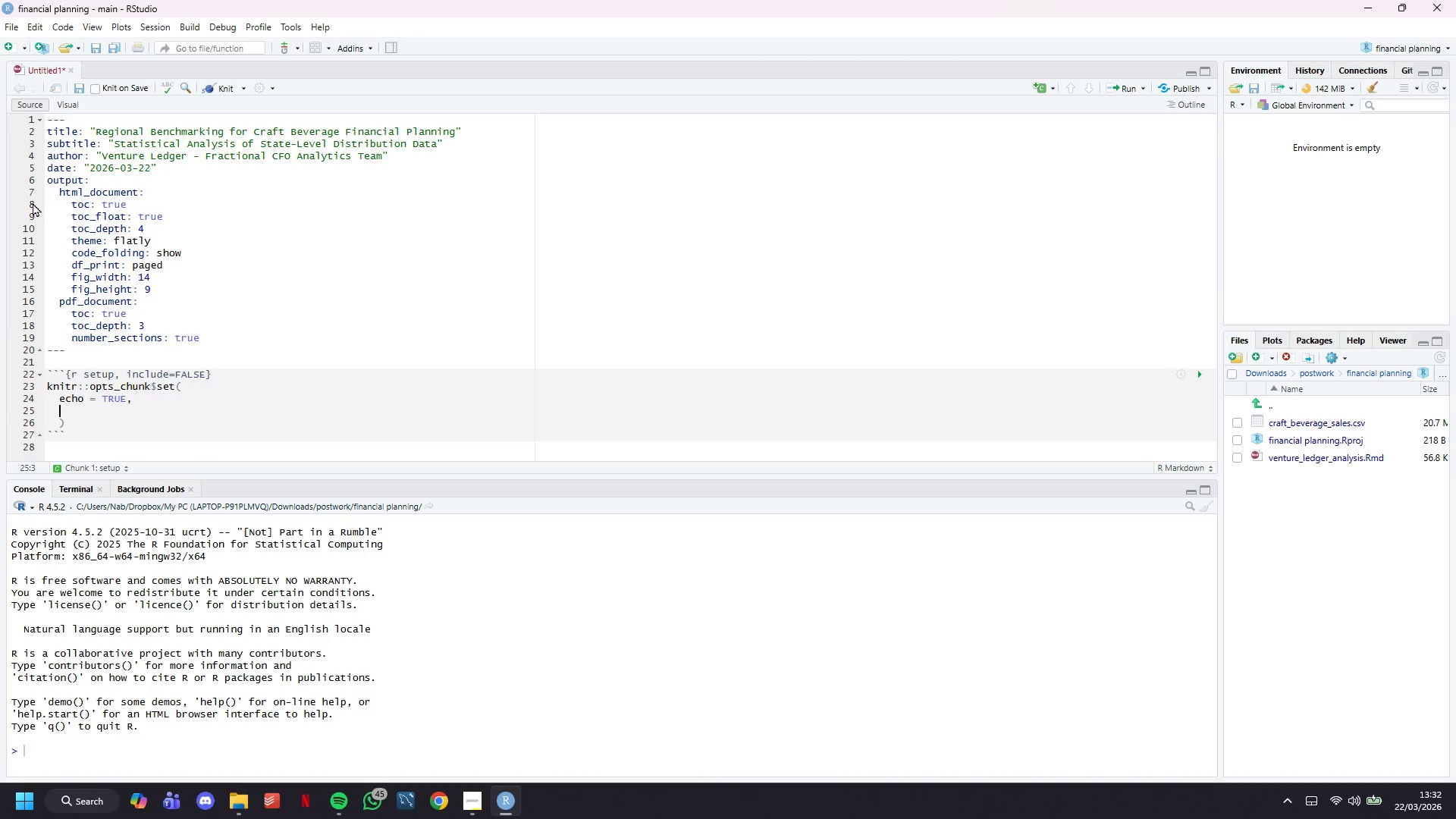 
type(message = TRUE,)
 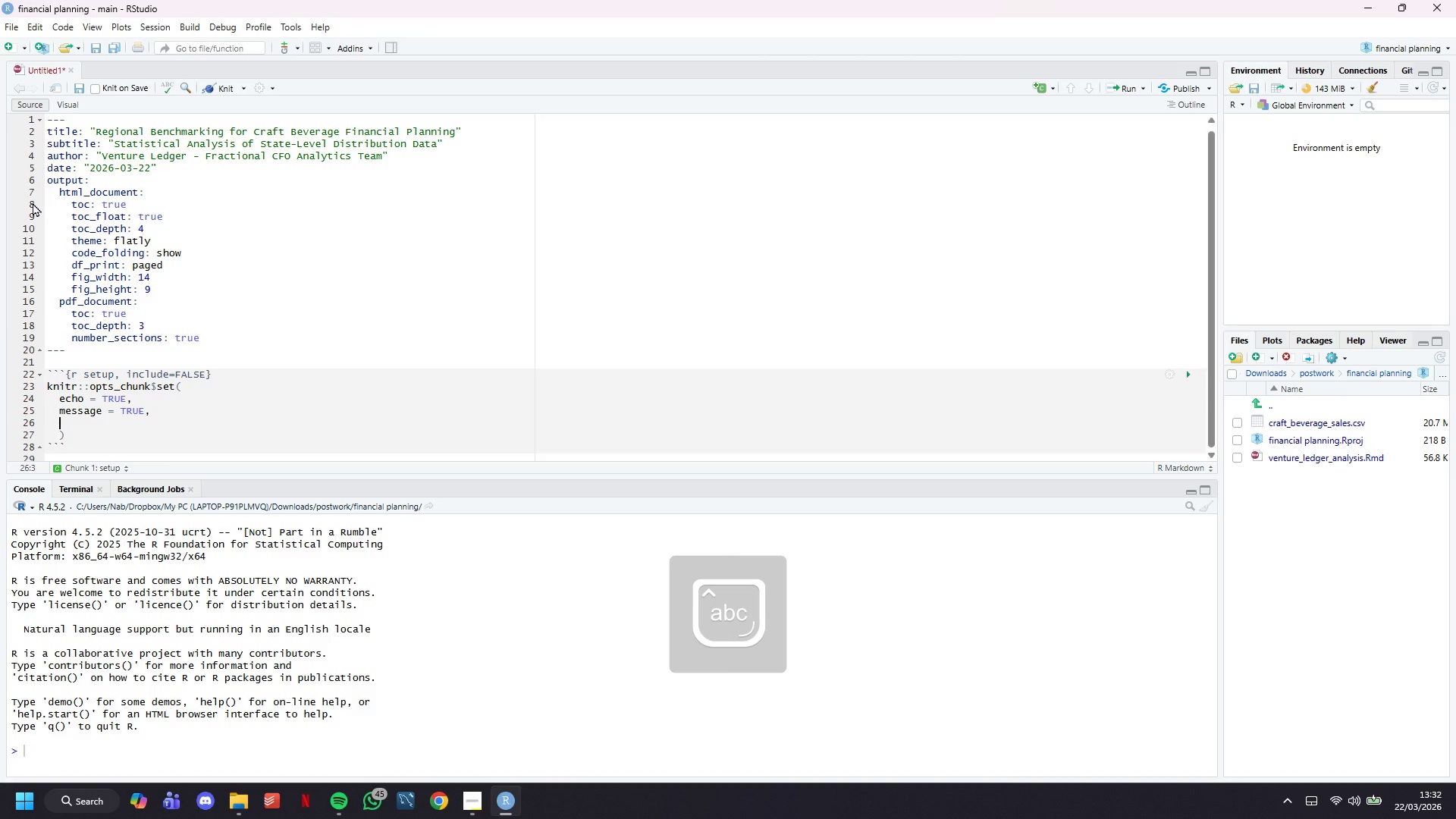 
key(Enter)
 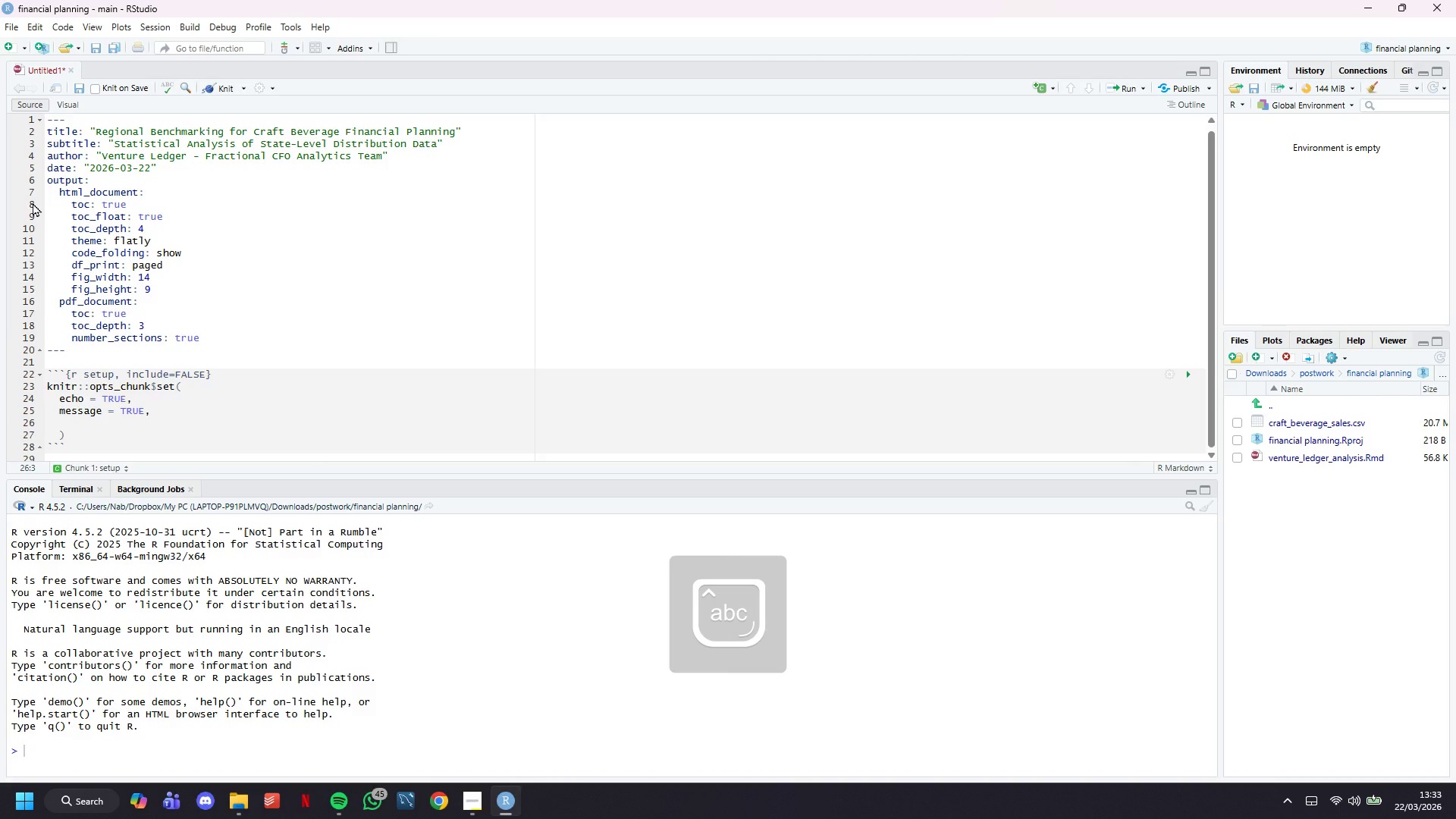 
key(ArrowLeft)
 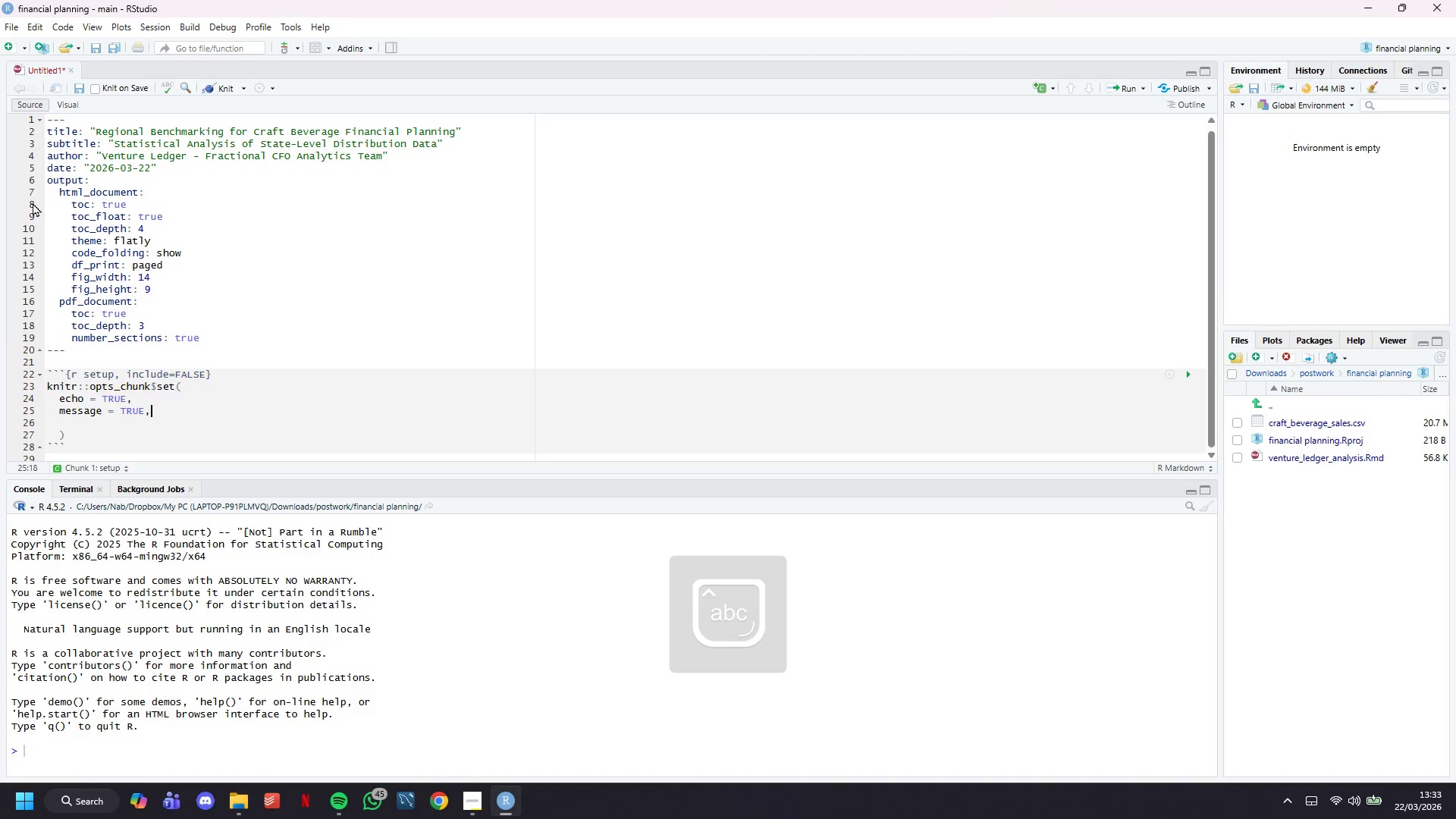 
key(ArrowLeft)
 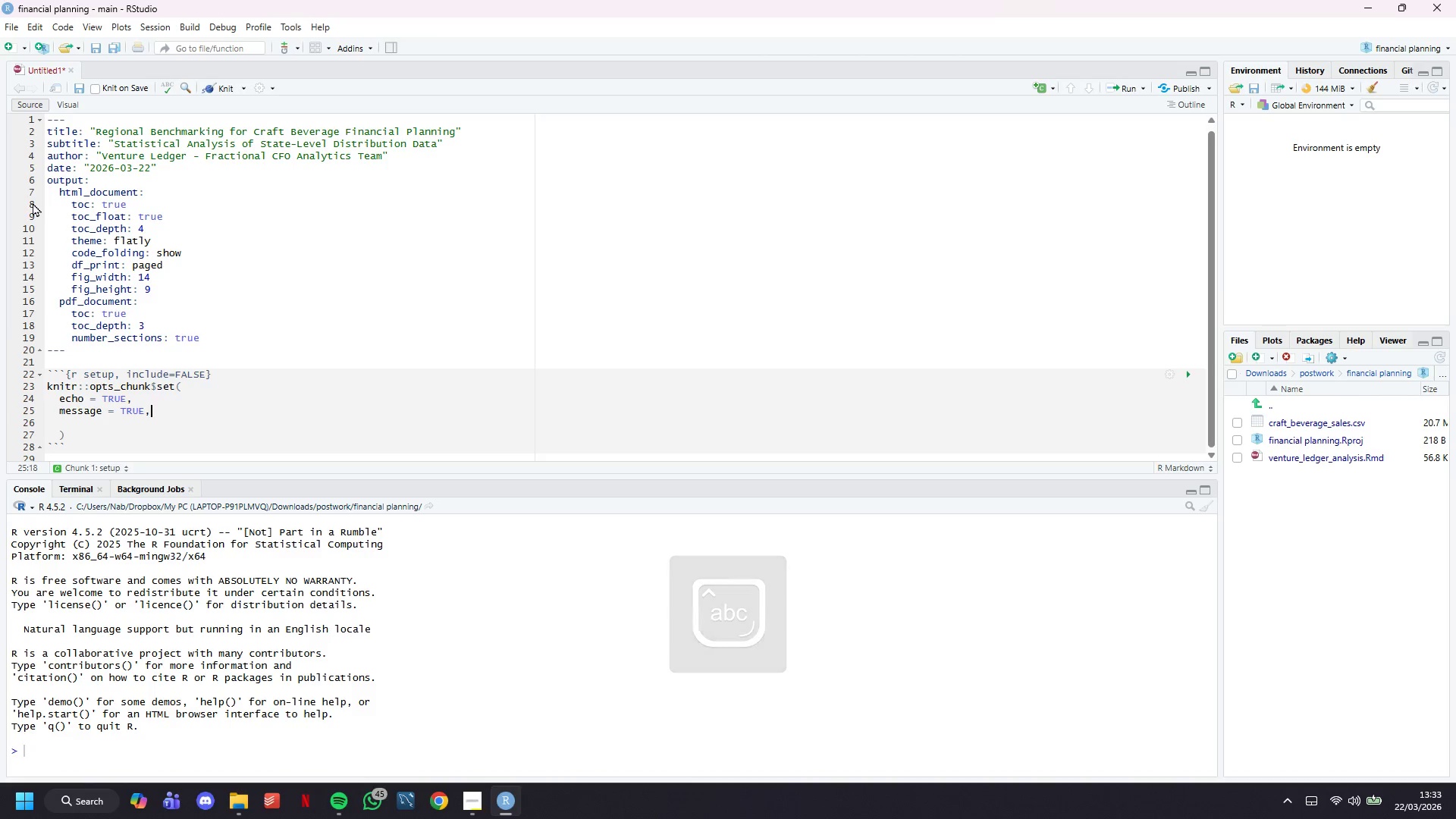 
key(ArrowLeft)
 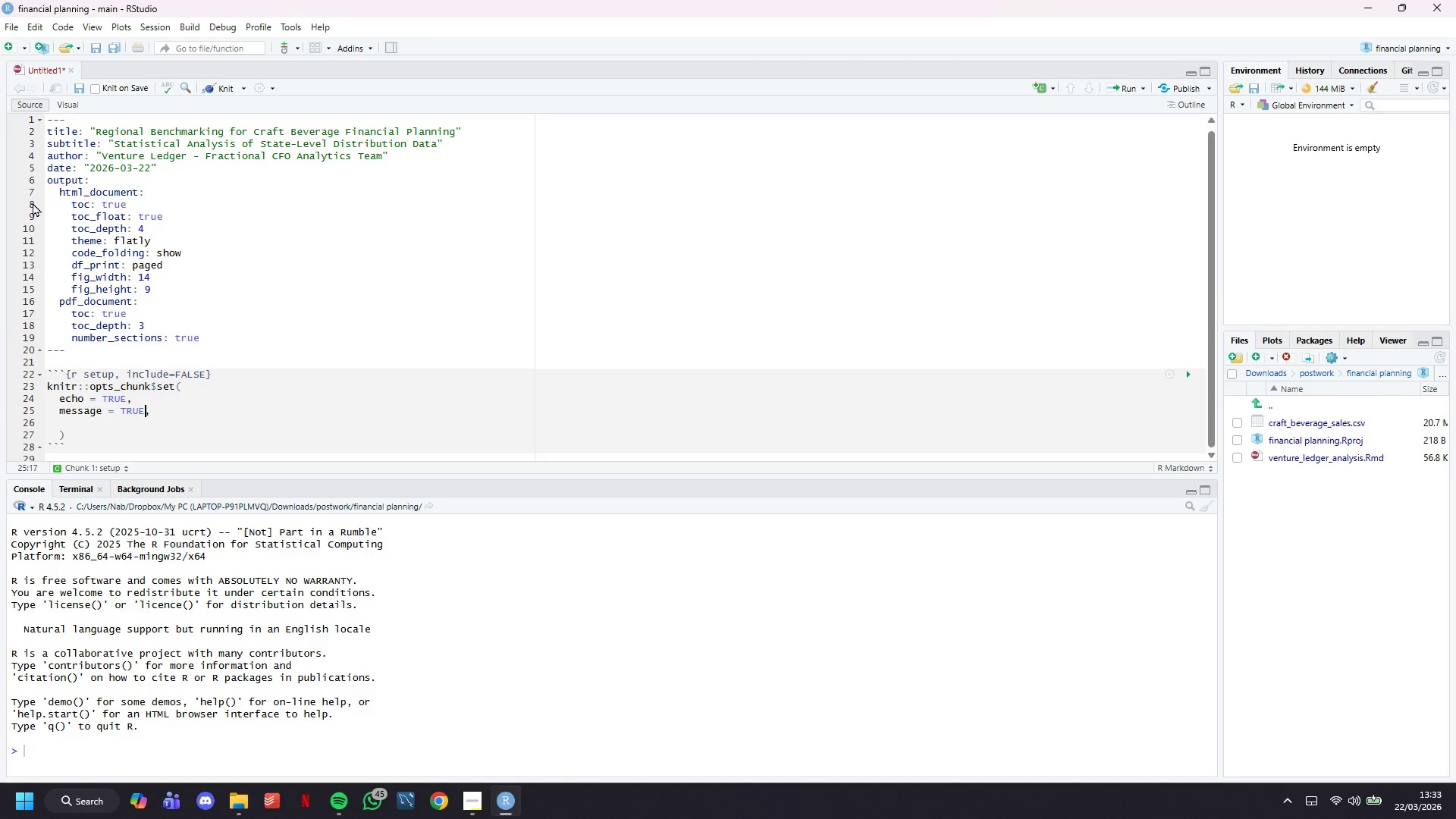 
key(Backspace)
key(Backspace)
key(Backspace)
key(Backspace)
type(FALSE)
 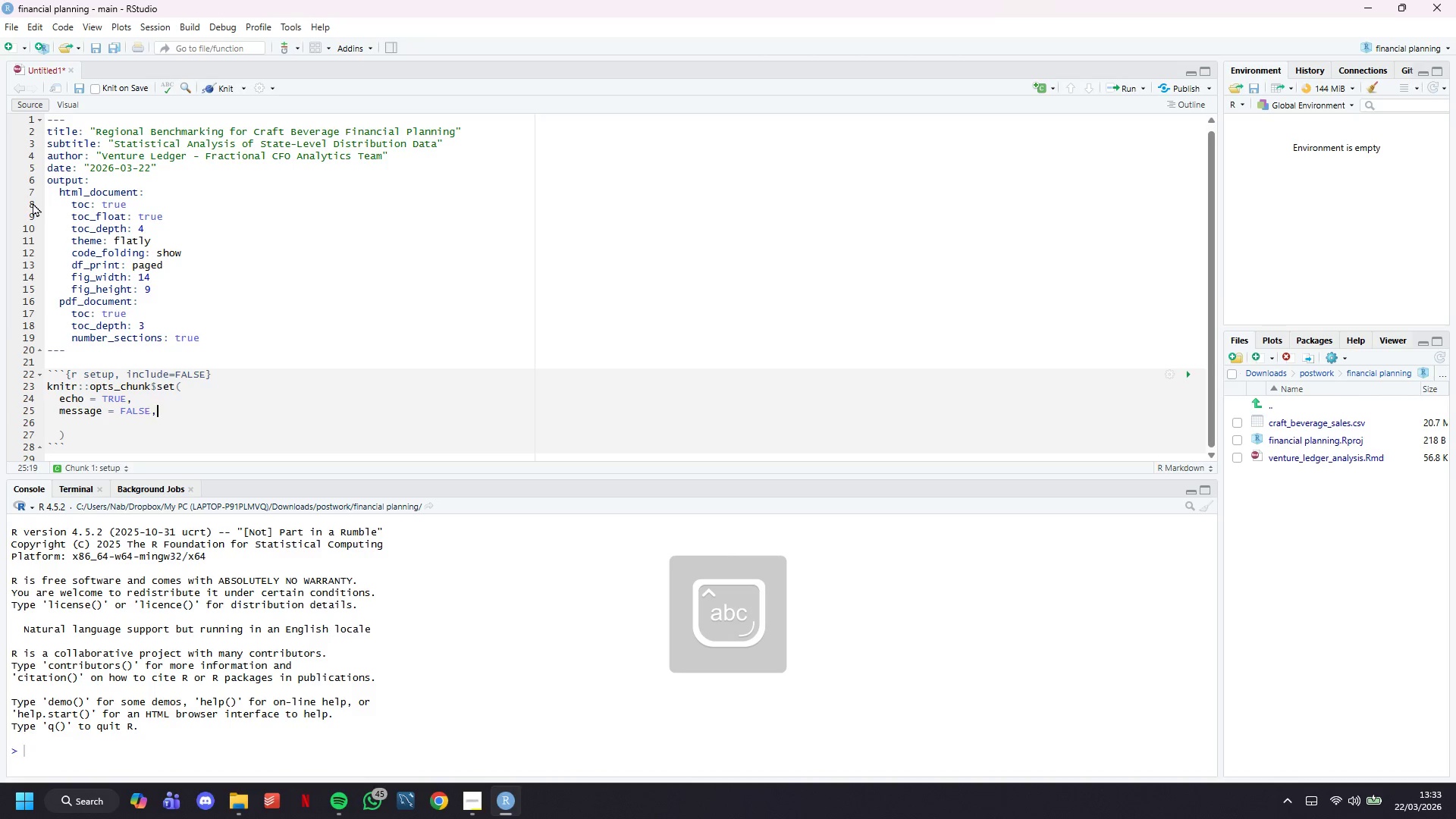 
key(ArrowRight)
 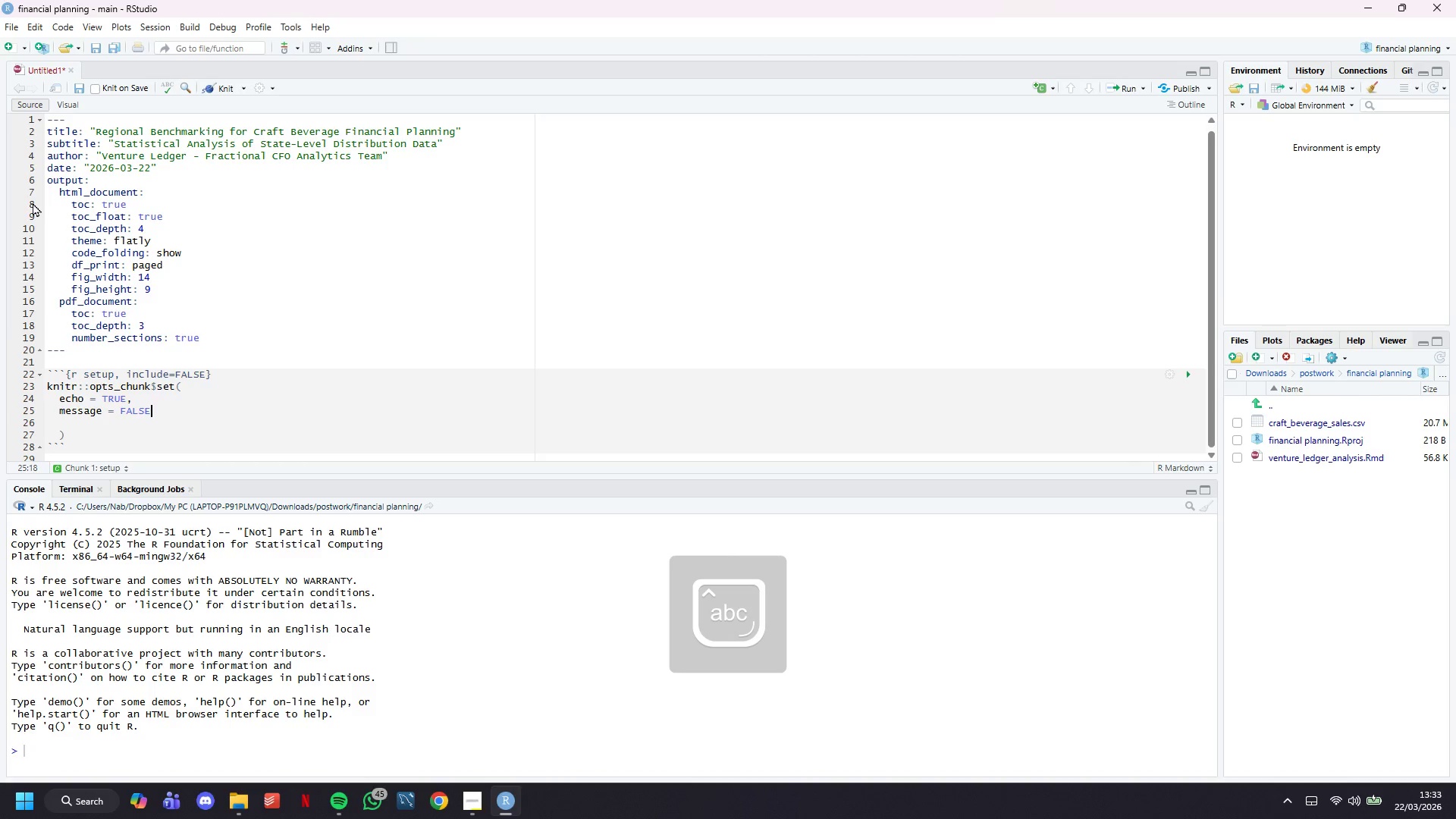 
key(Enter)
 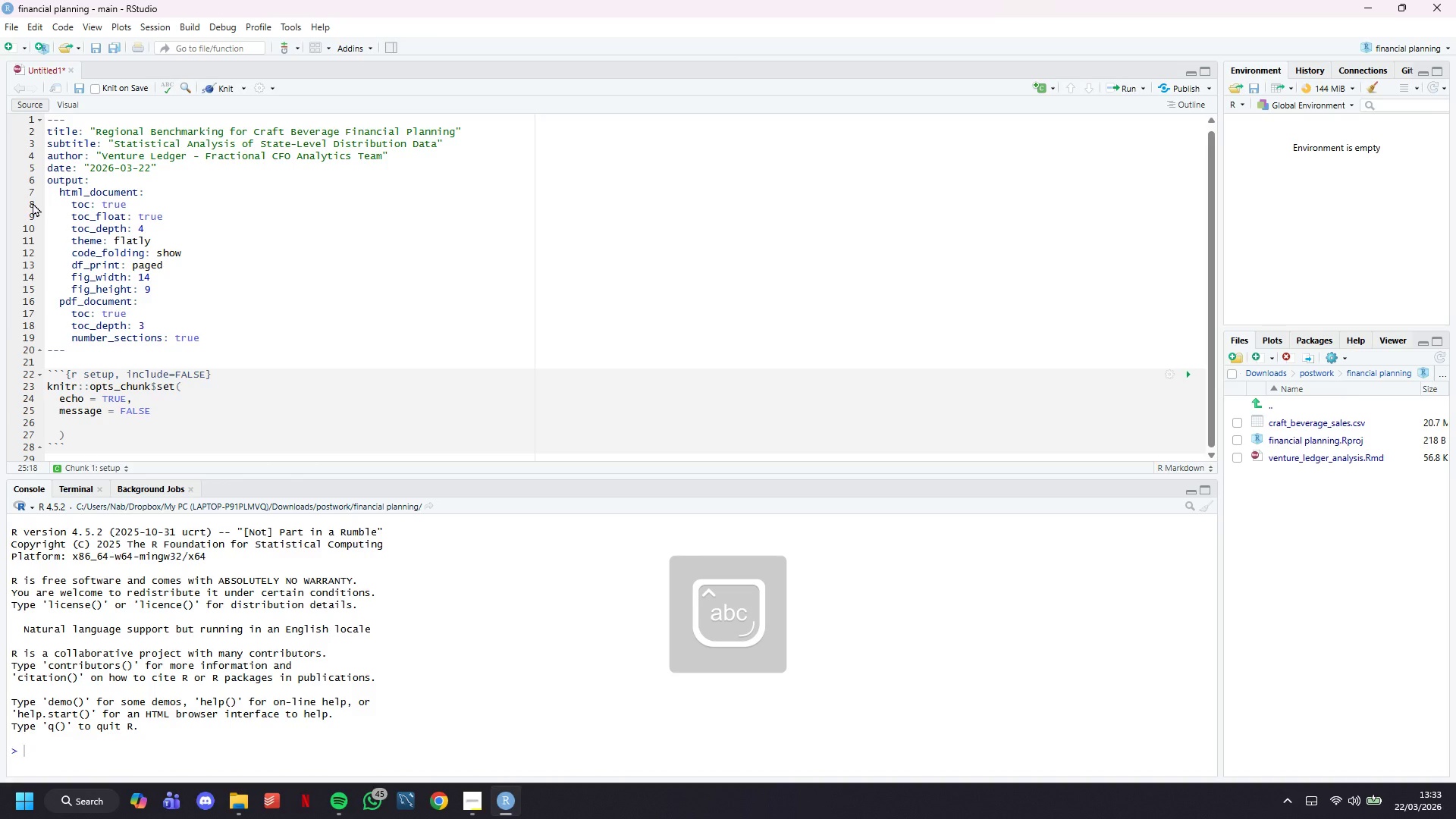 
key(Enter)
 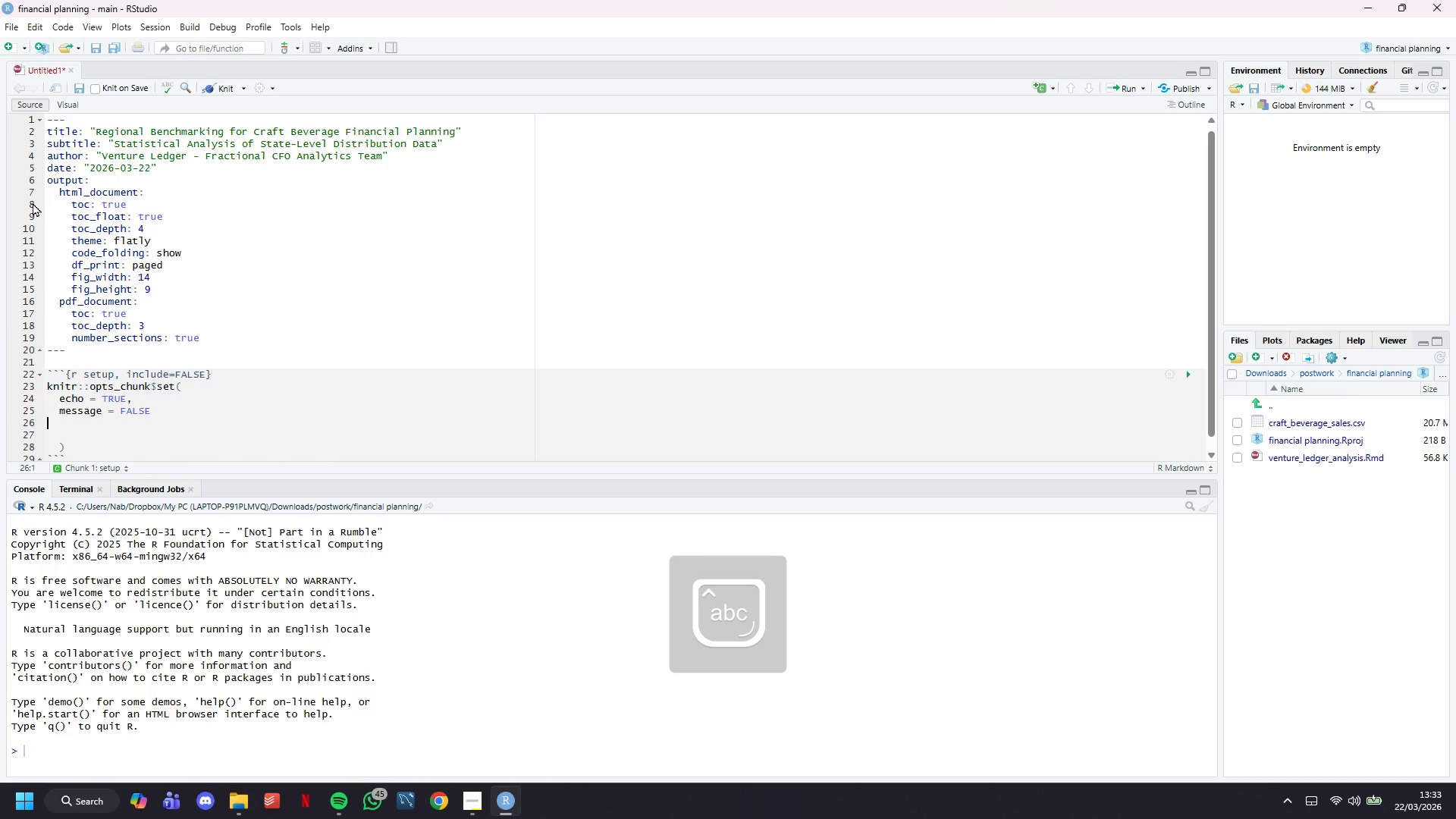 
key(Backspace)
 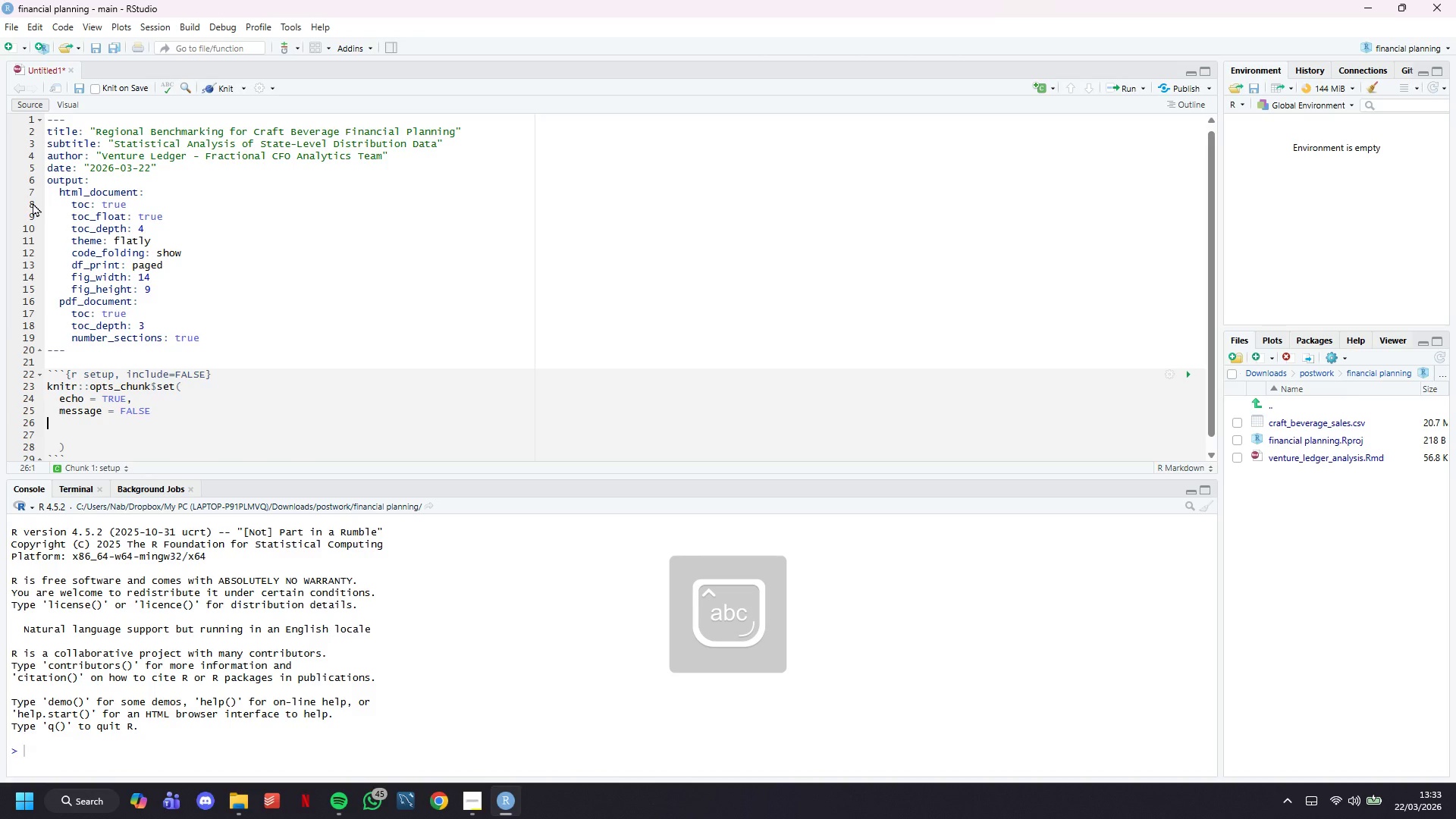 
key(Backspace)
 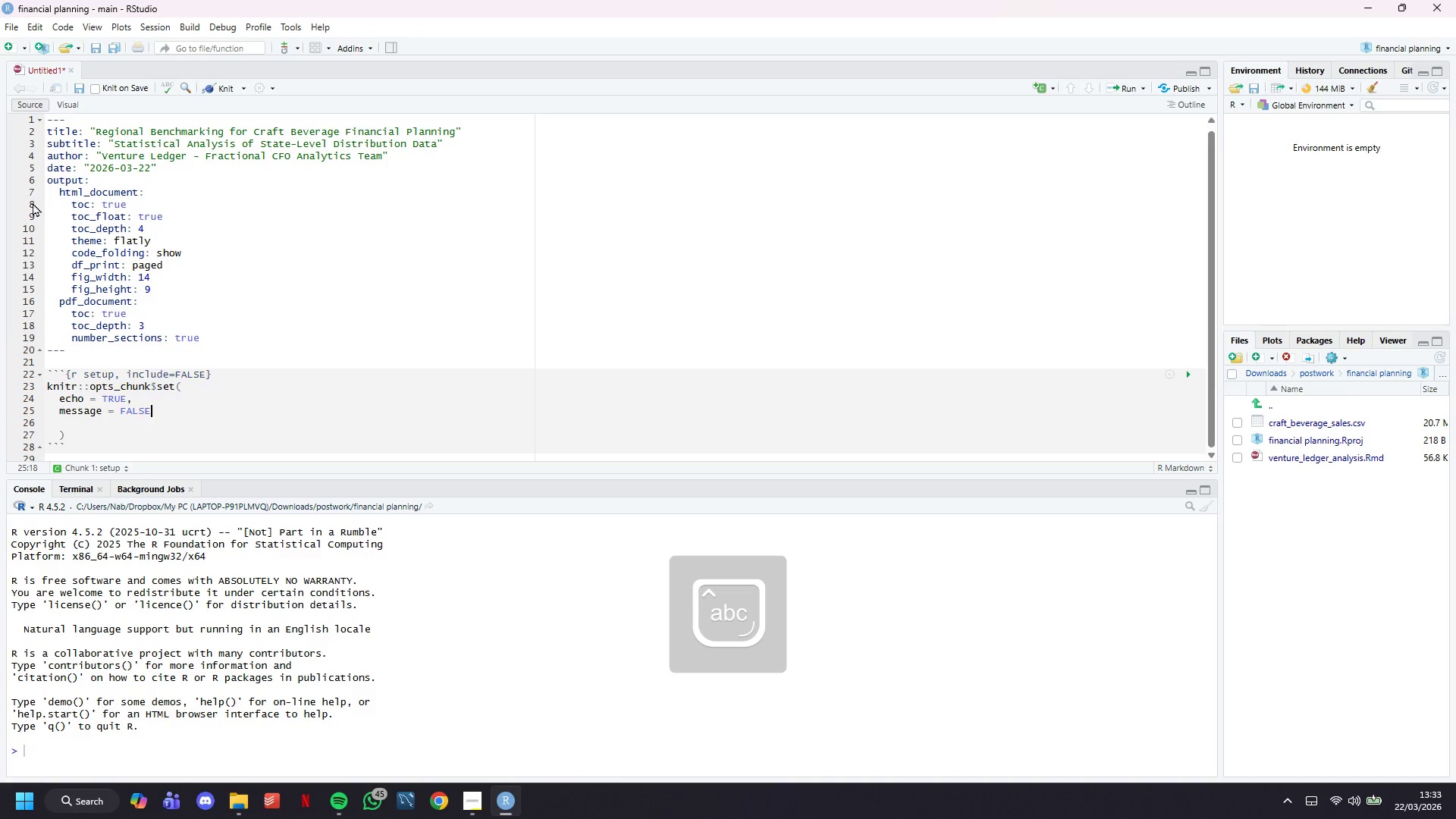 
key(Comma)
 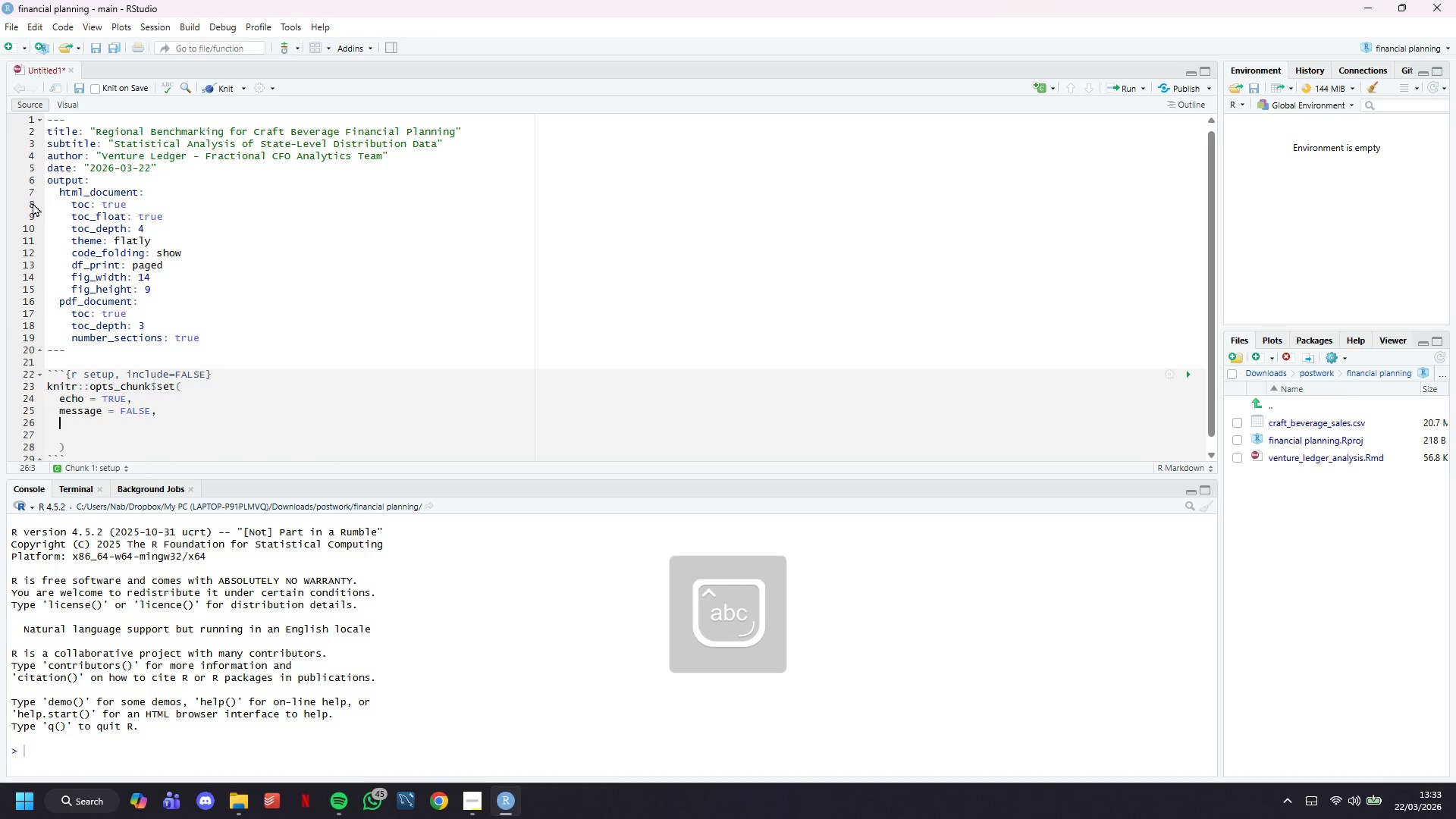 
key(Enter)
 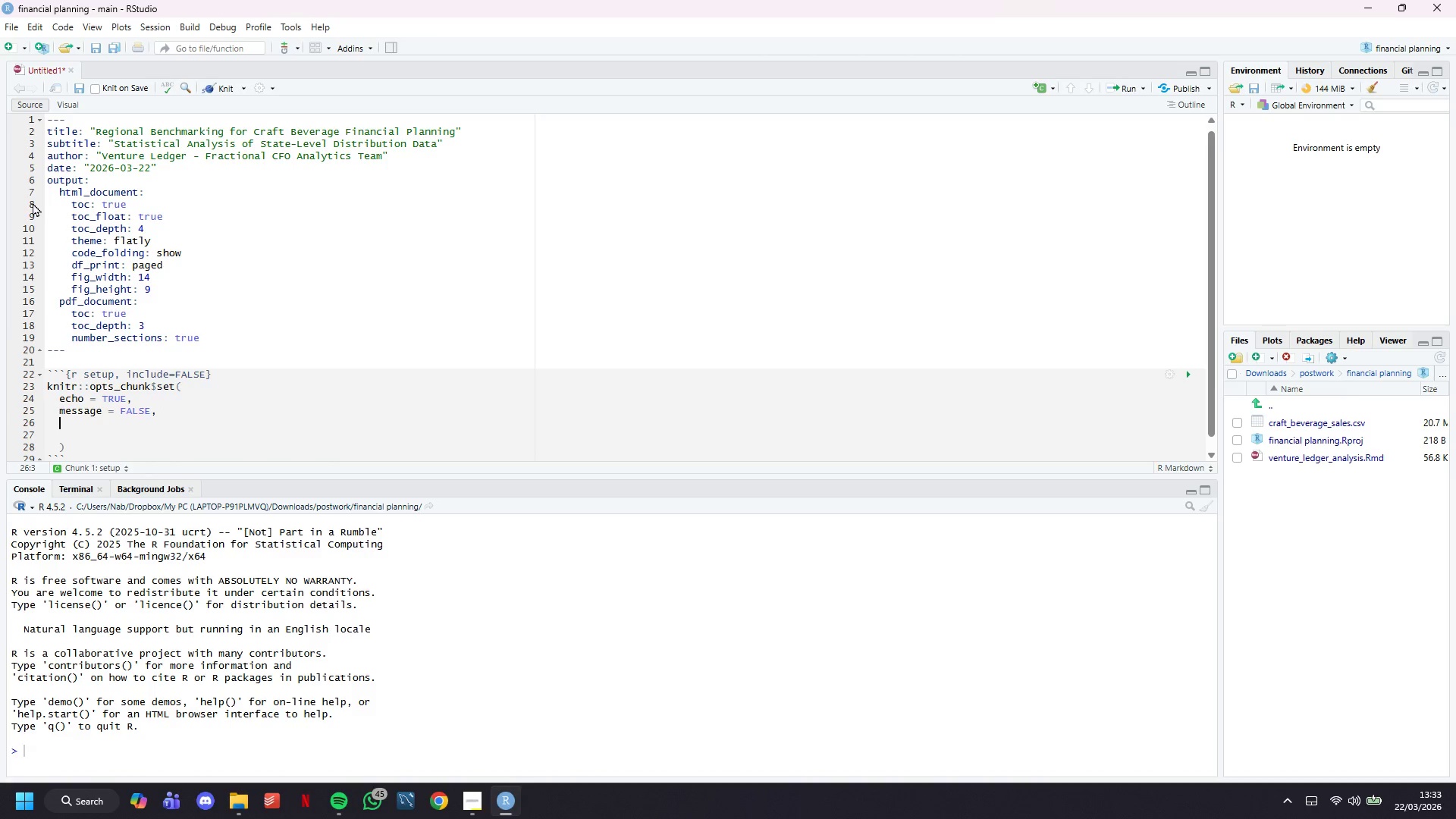 
type(warning = FA)
key(Backspace)
type(ALSE,)
 